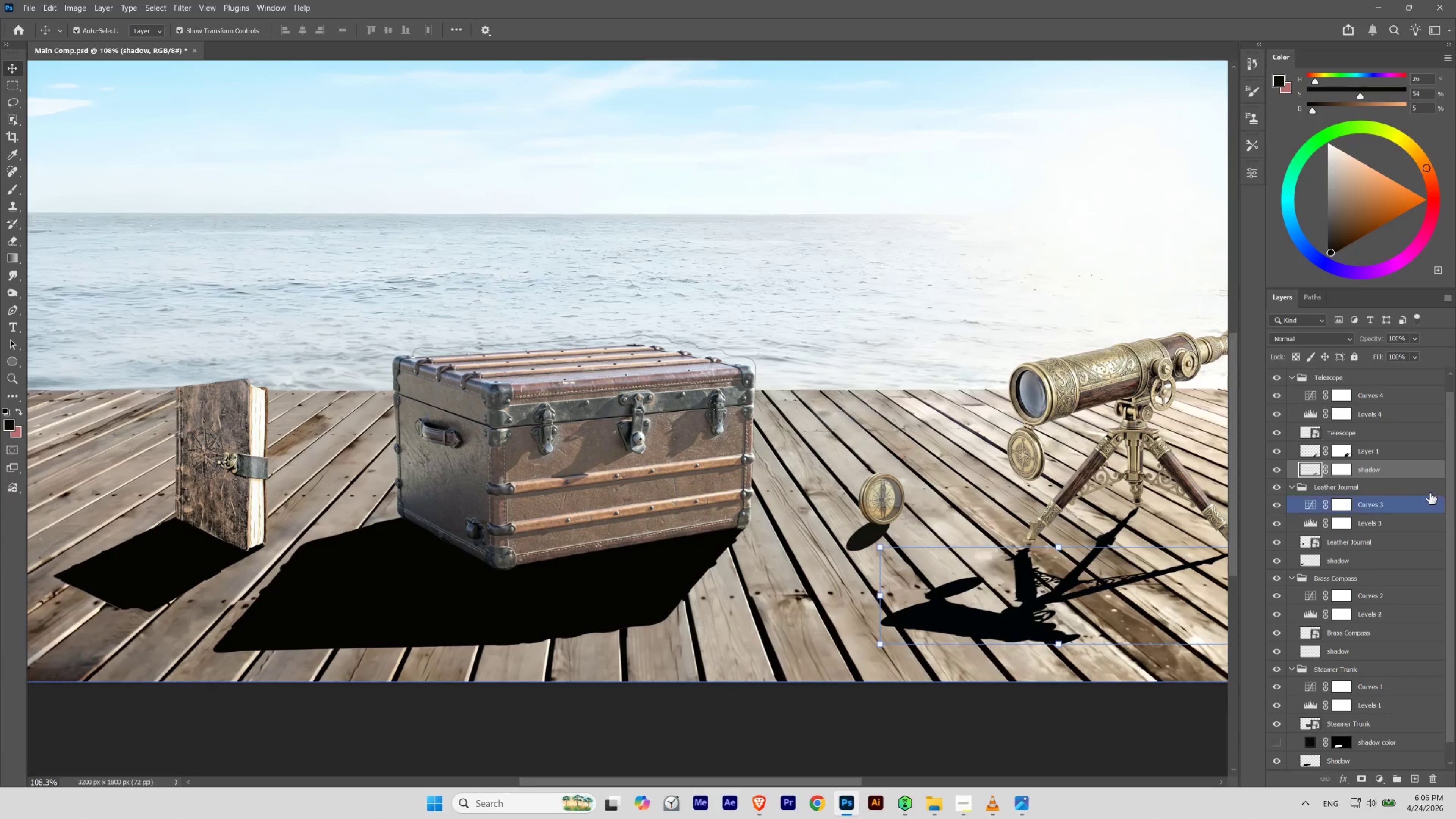 
hold_key(key=ControlLeft, duration=2.57)
left_click([1308, 467])
 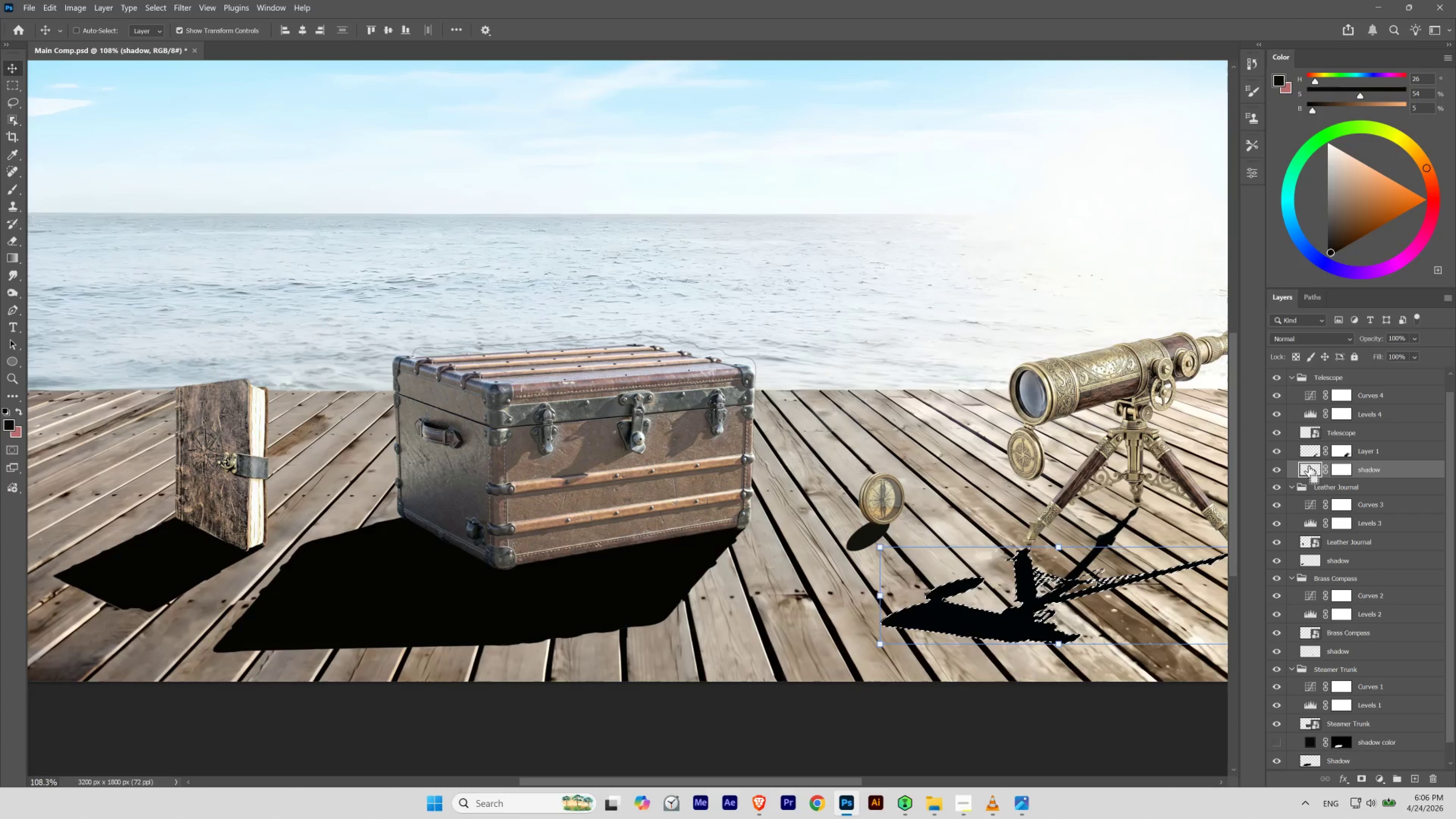 
hold_key(key=ShiftLeft, duration=1.3)
left_click([1309, 453])
 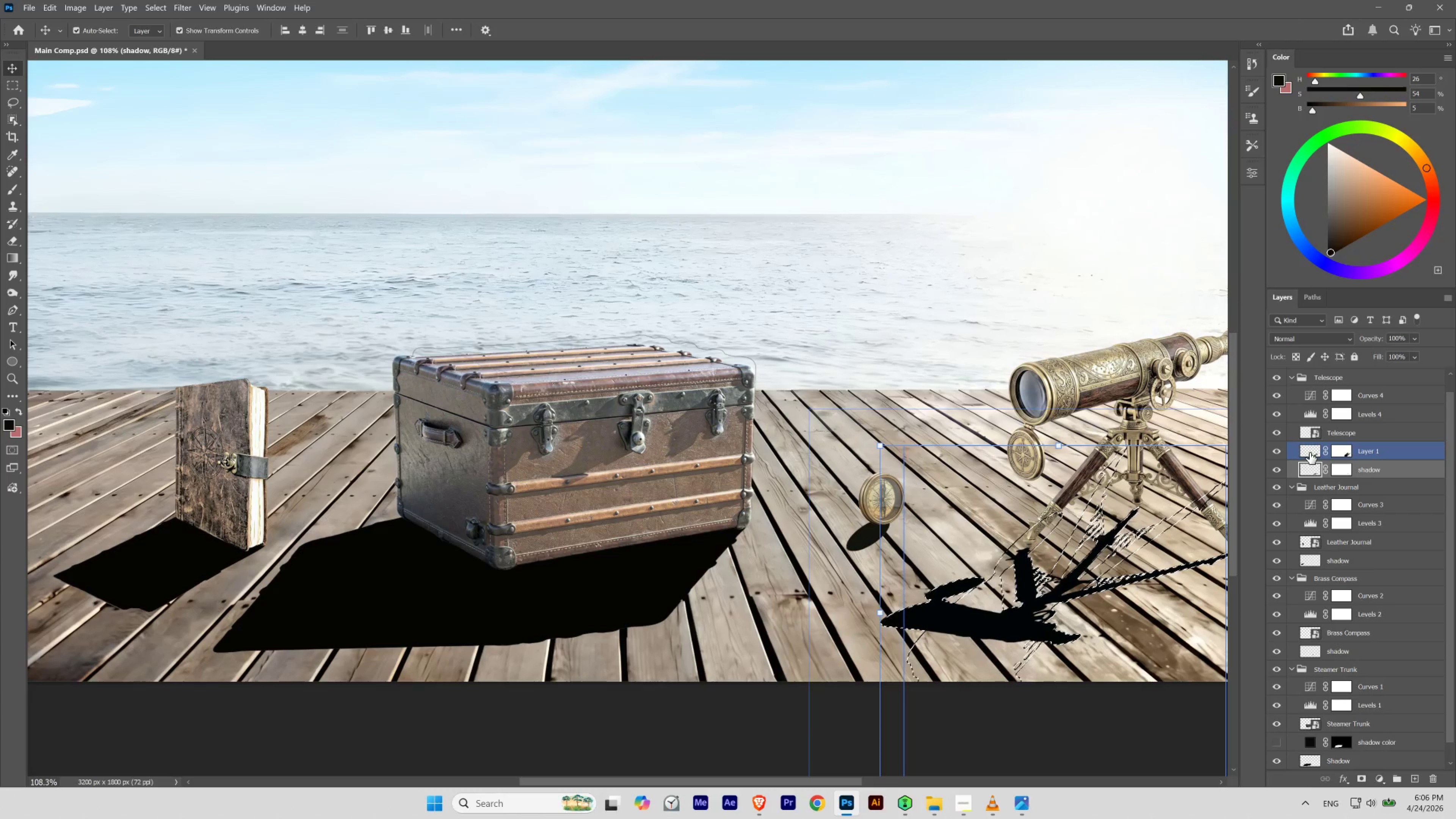 
key(Control+Backspace)
 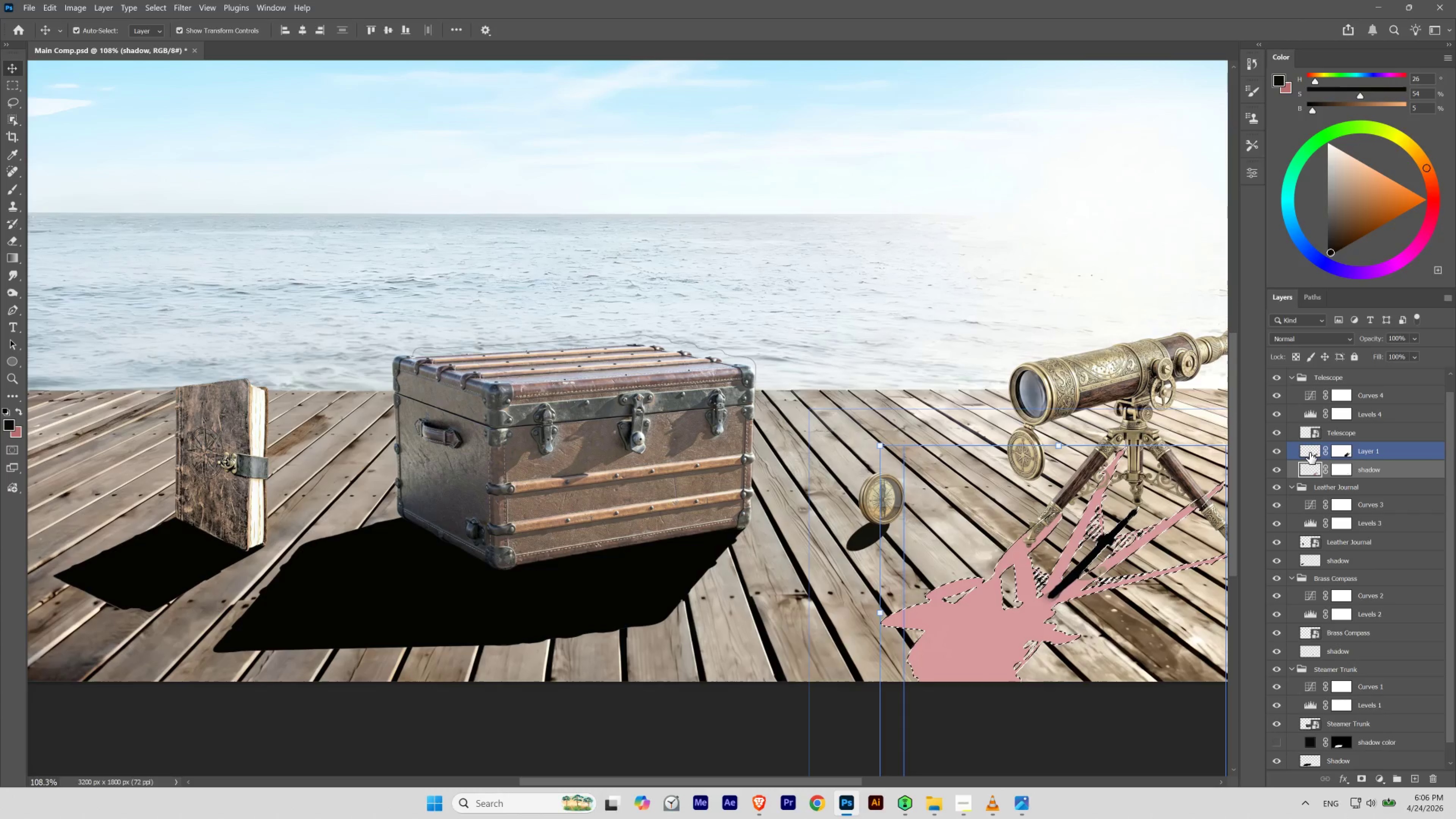 
hold_key(key=Space, duration=0.6)
 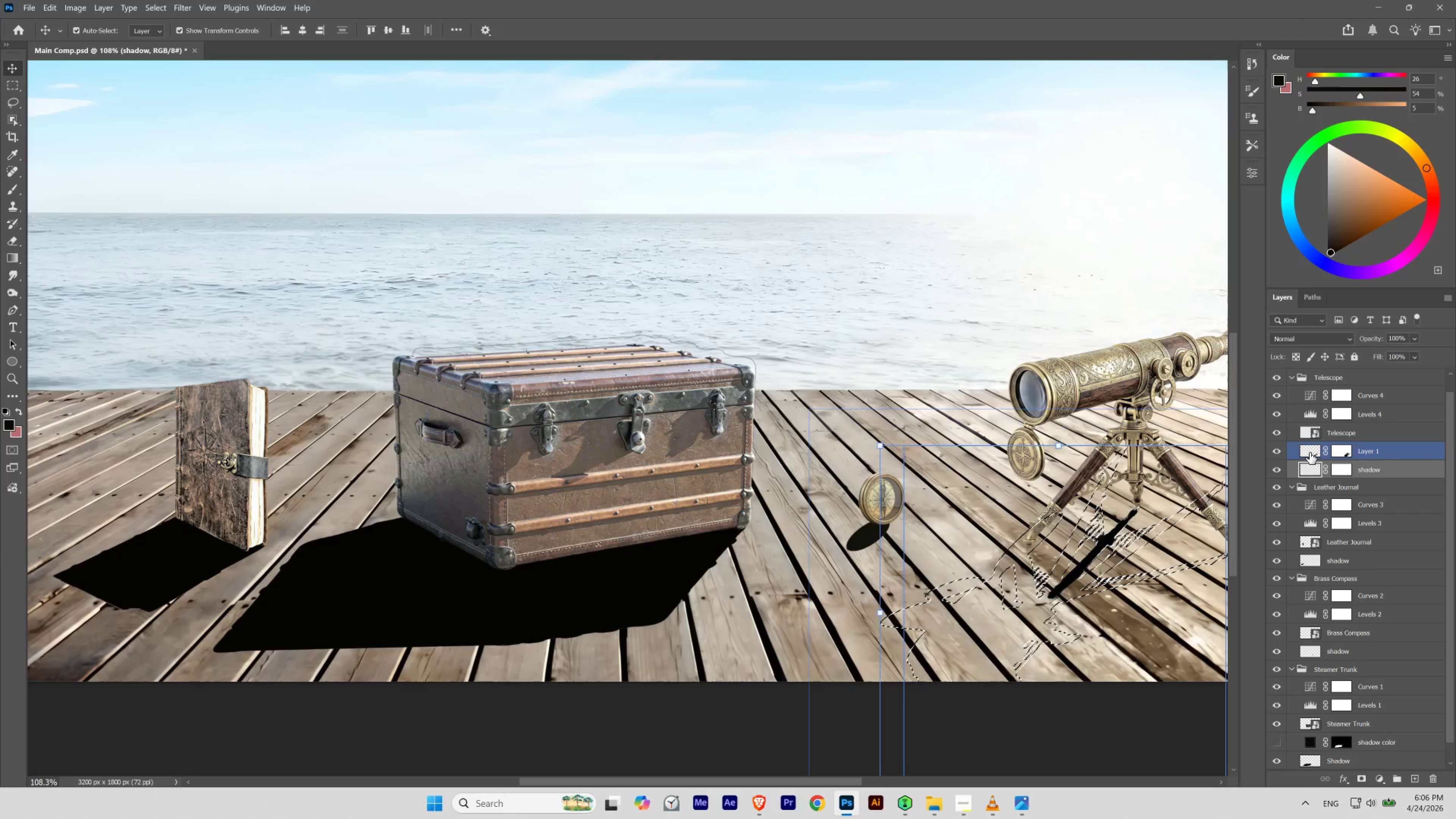 
key(Backspace)
 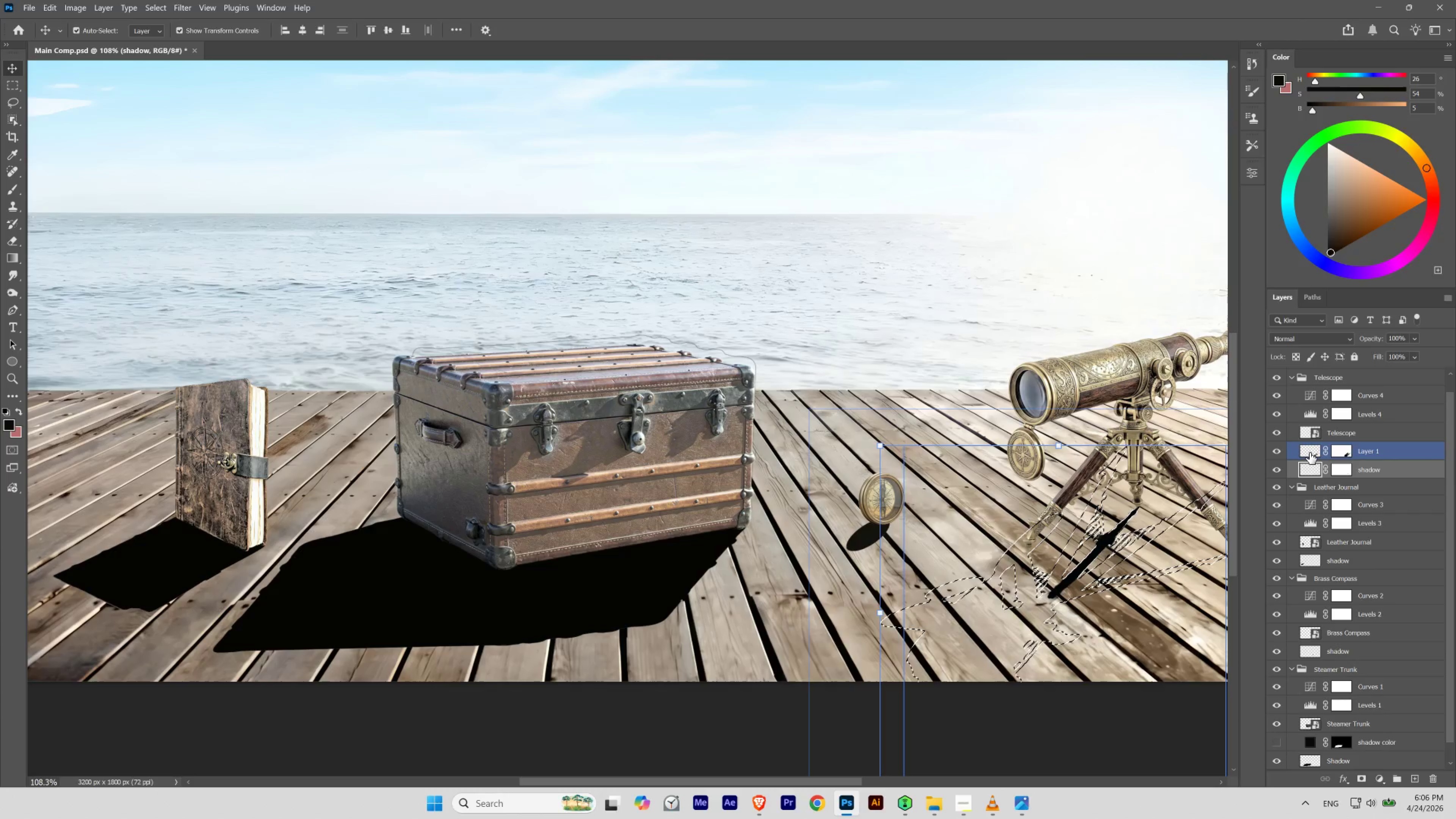 
key(Control+Z)
 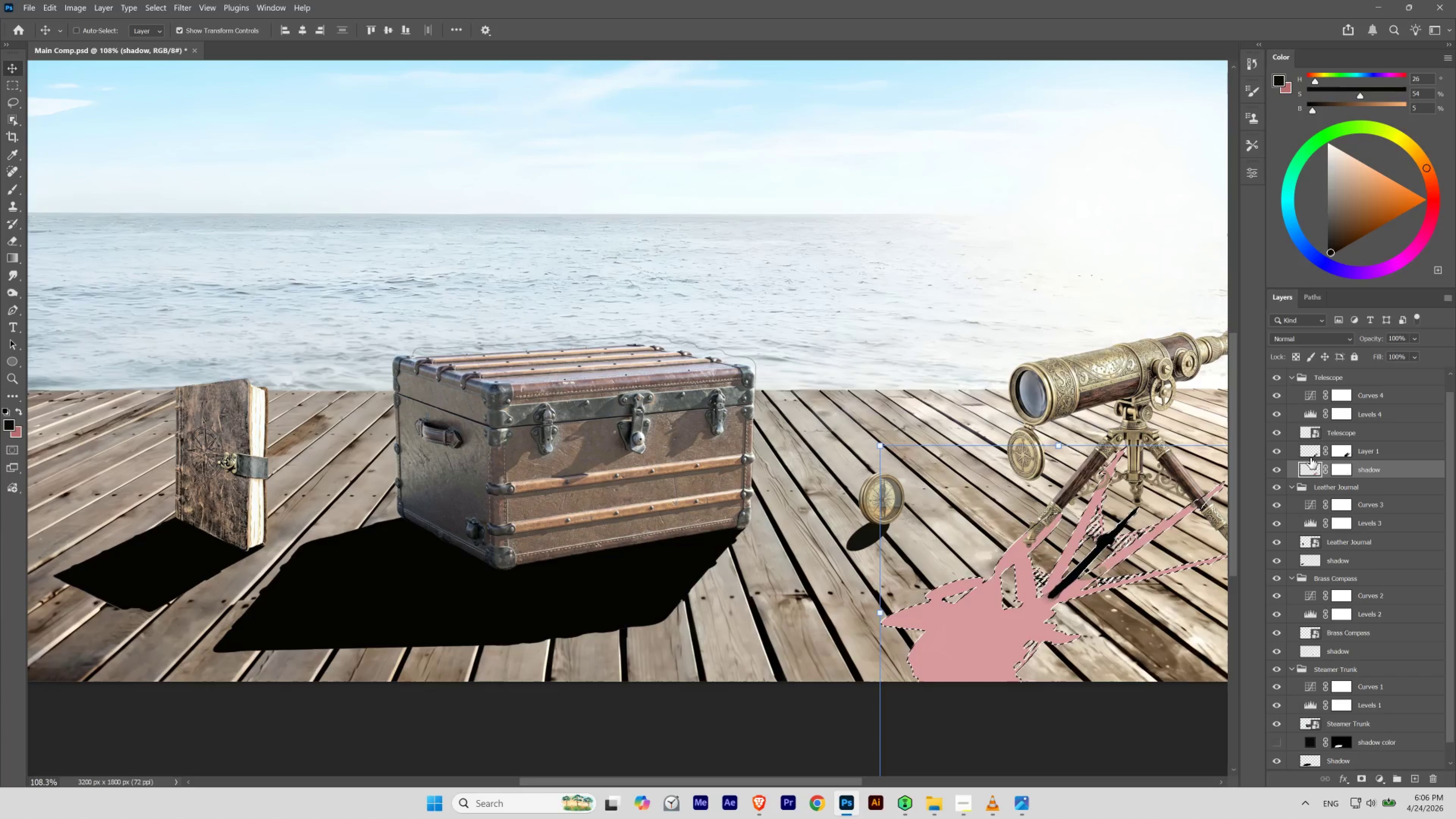 
key(Control+Z)
 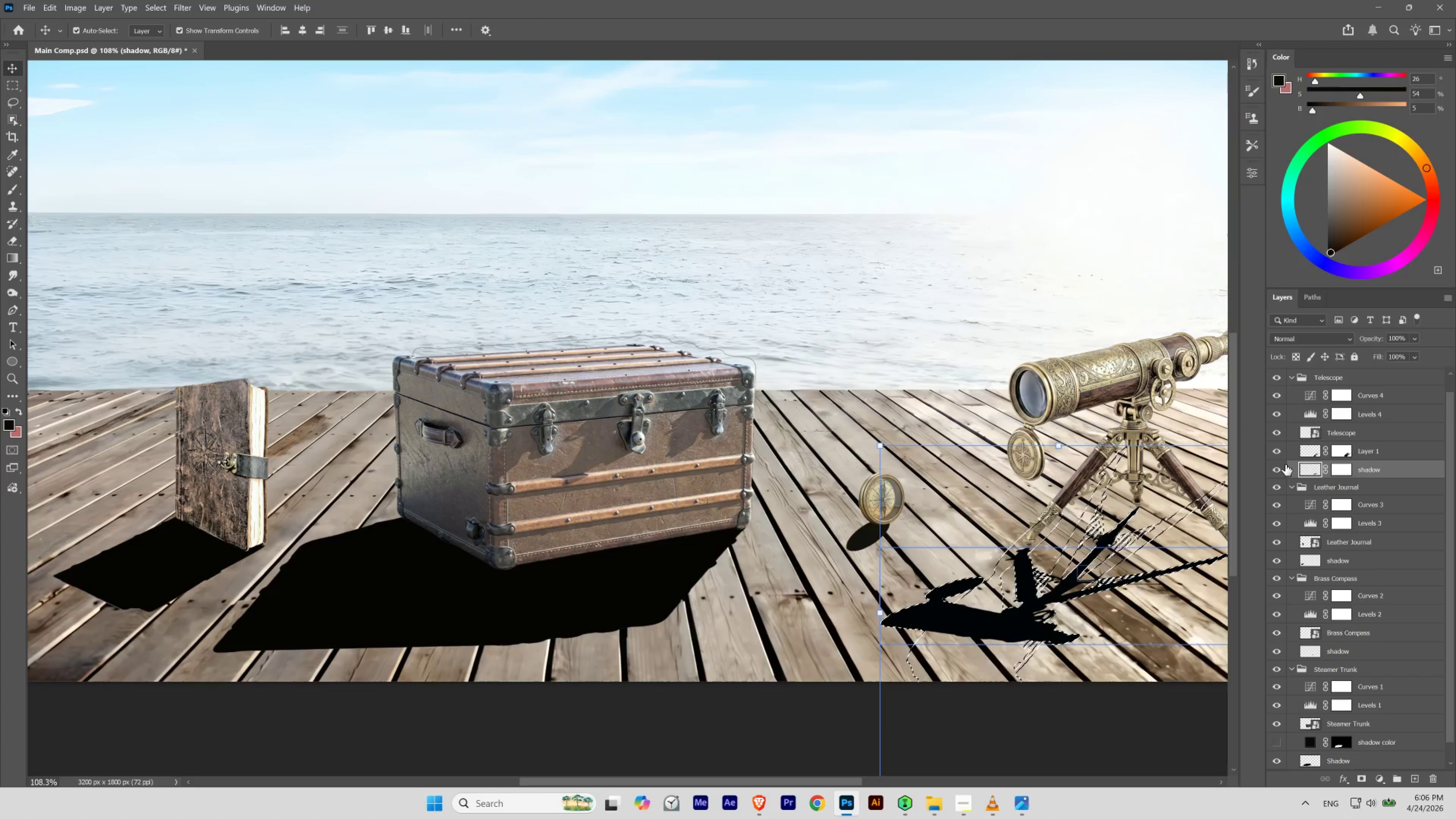 
left_click([1277, 451])
 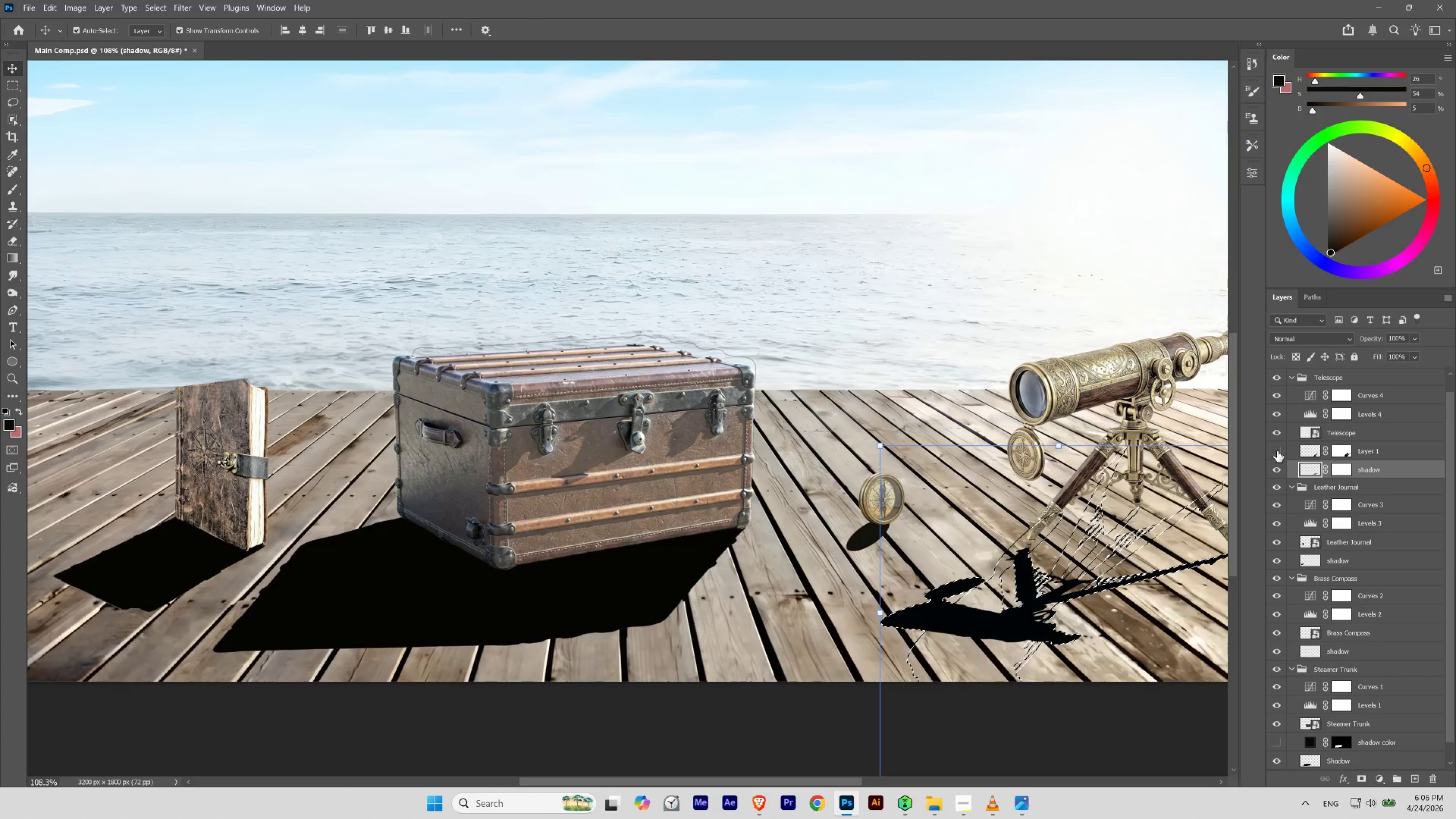 
left_click([1277, 451])
 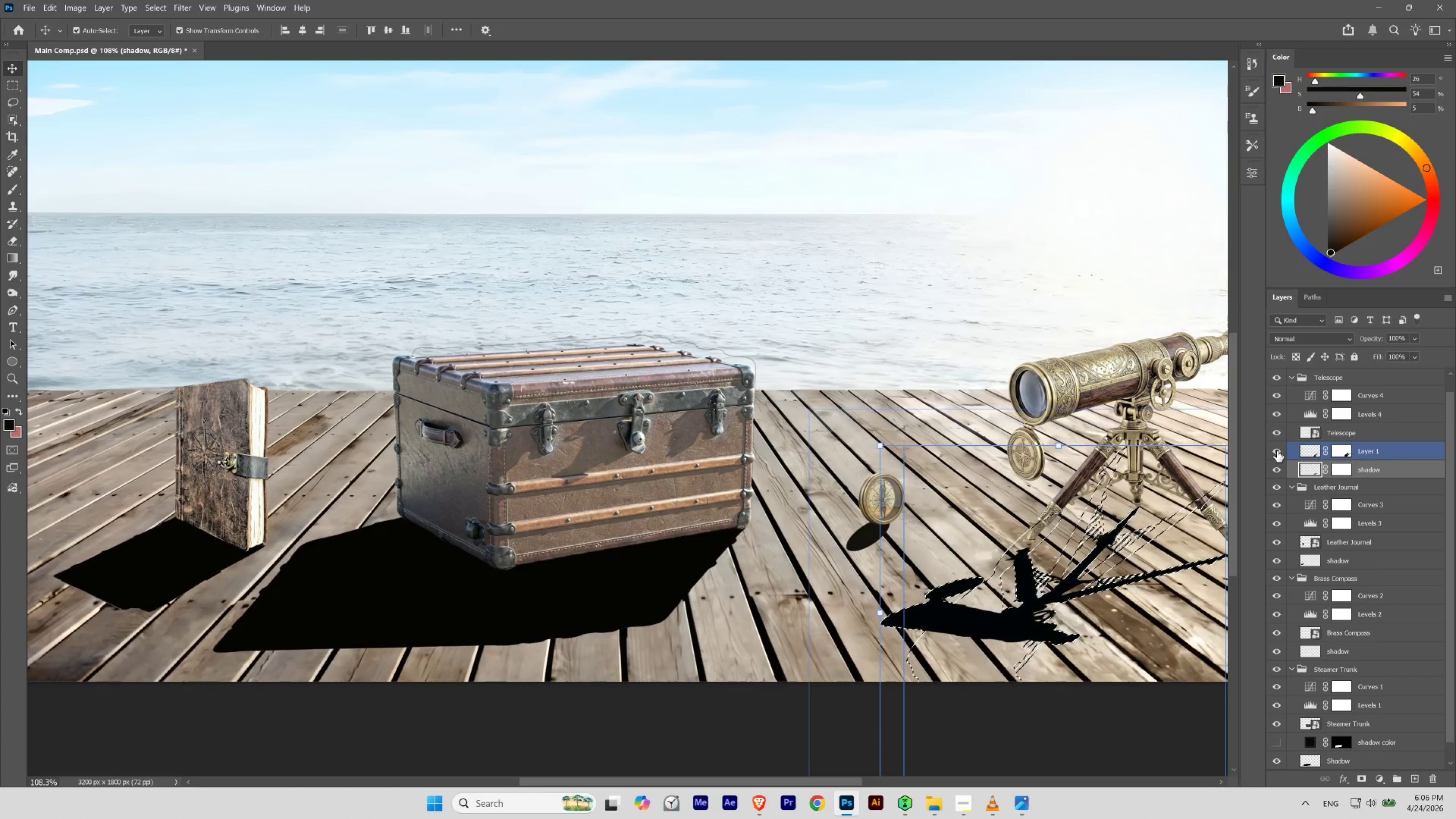 
key(Control+D)
 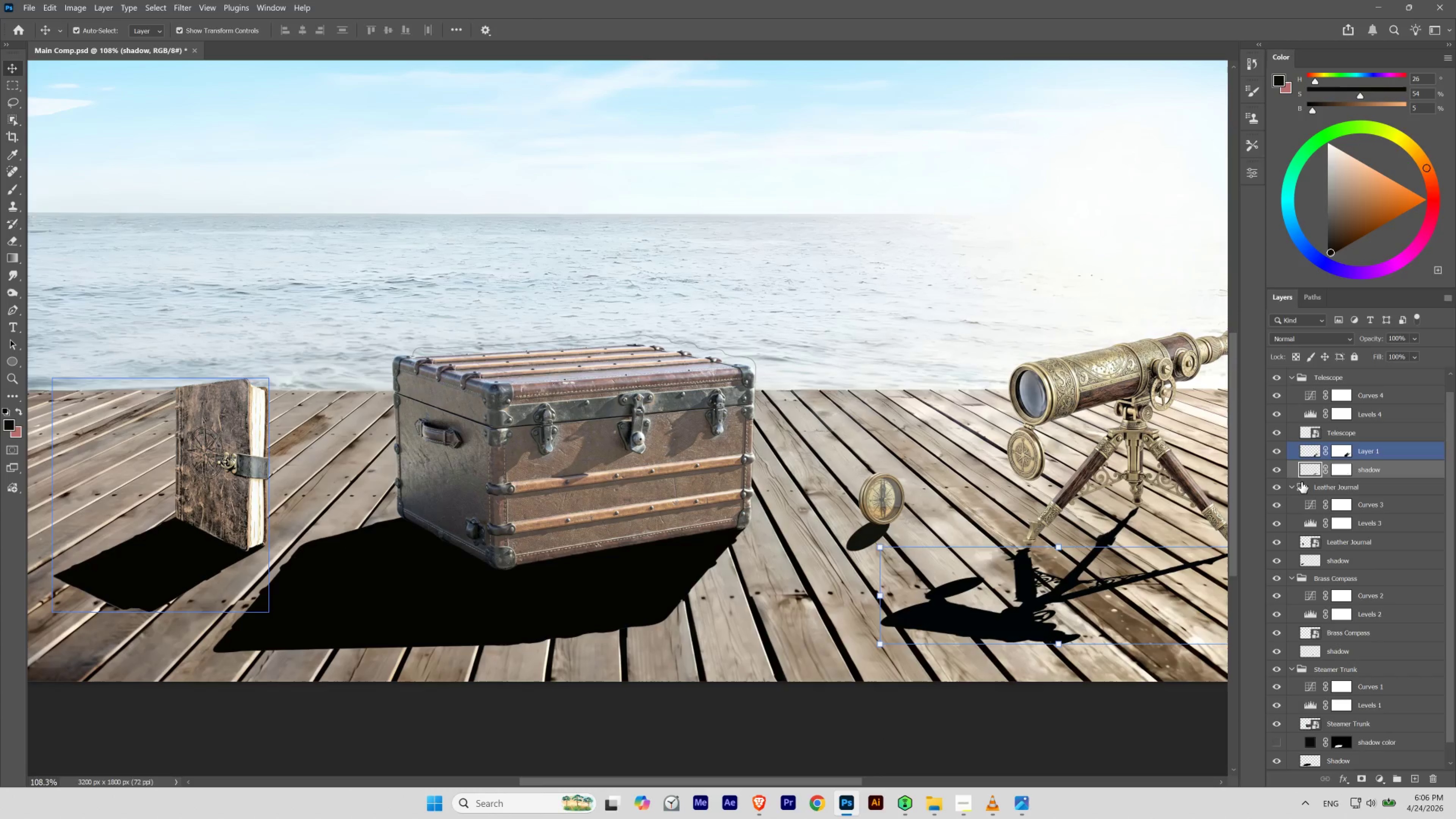 
hold_key(key=ControlLeft, duration=1.43)
left_click([1308, 471])
 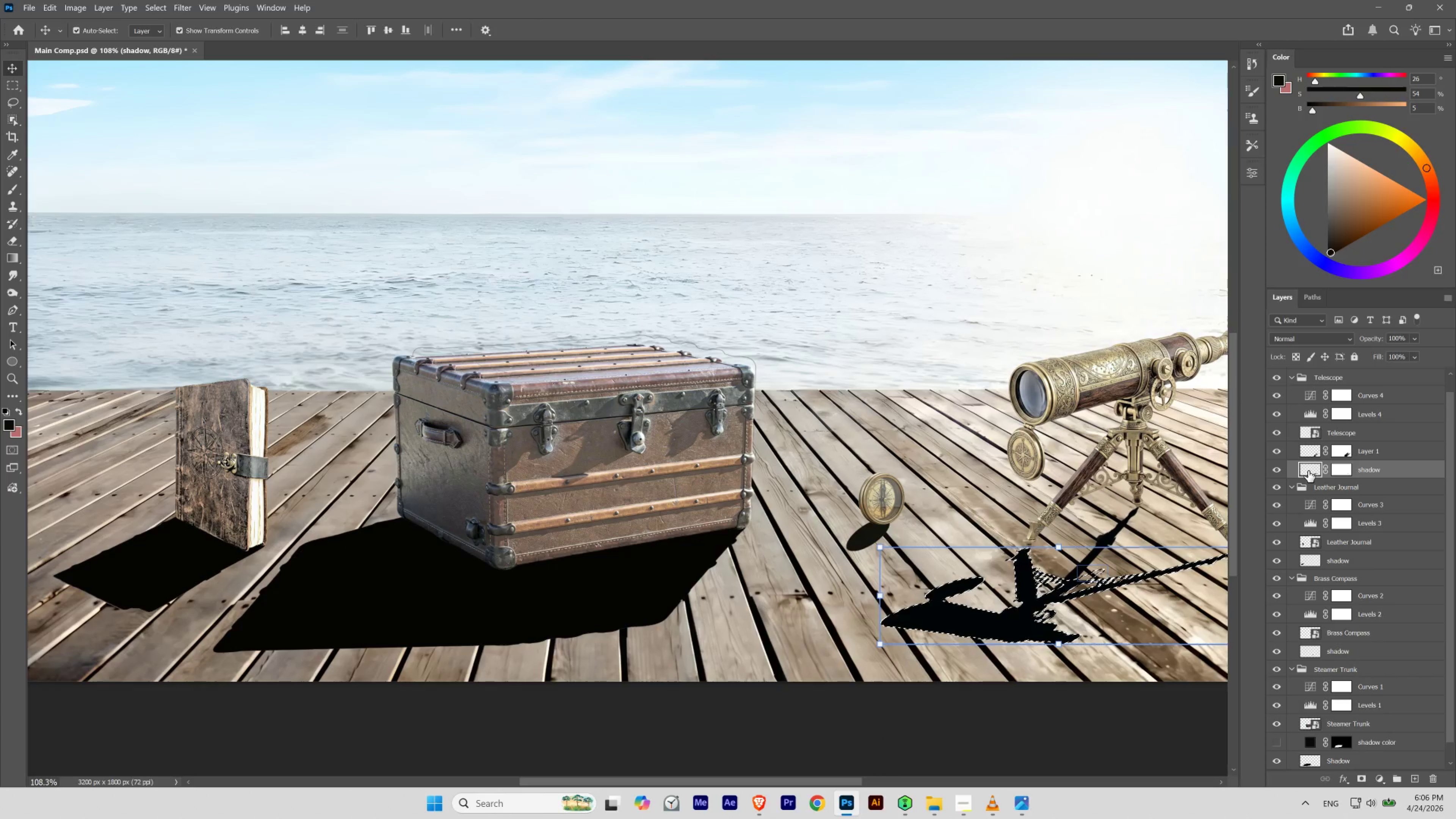 
key(Control+Backspace)
 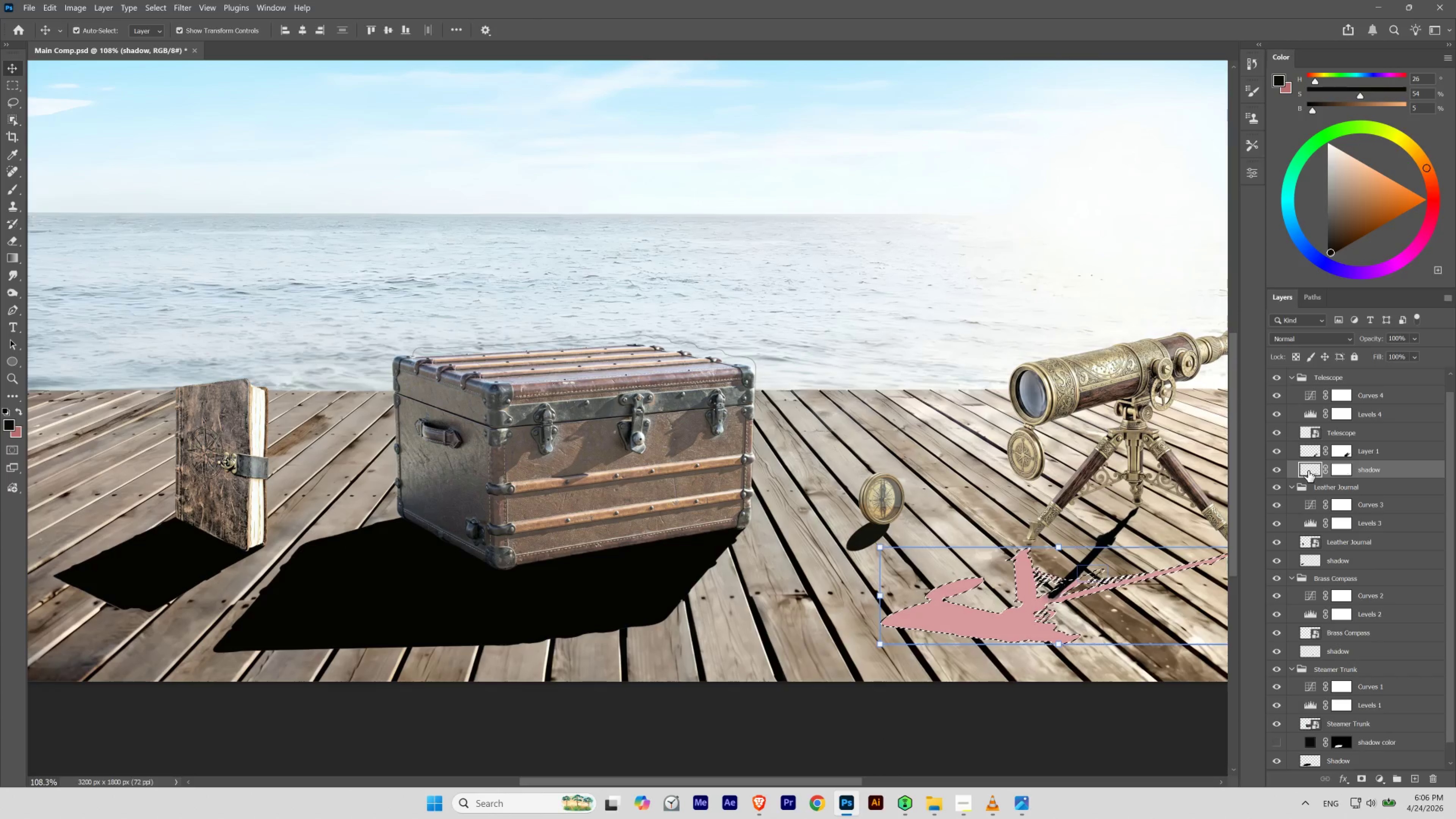 
key(Alt+Backspace)
 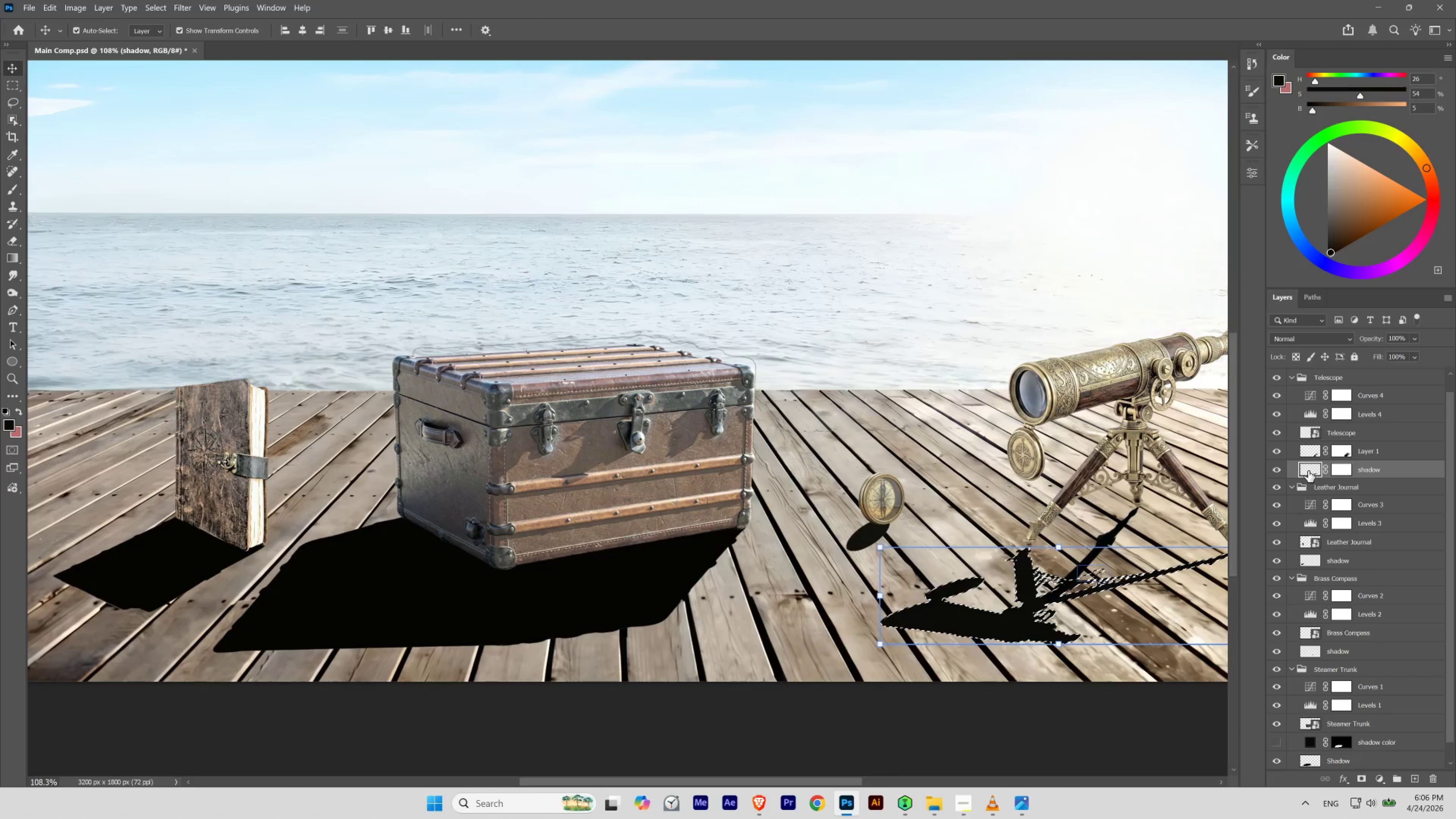 
key(Control+D)
 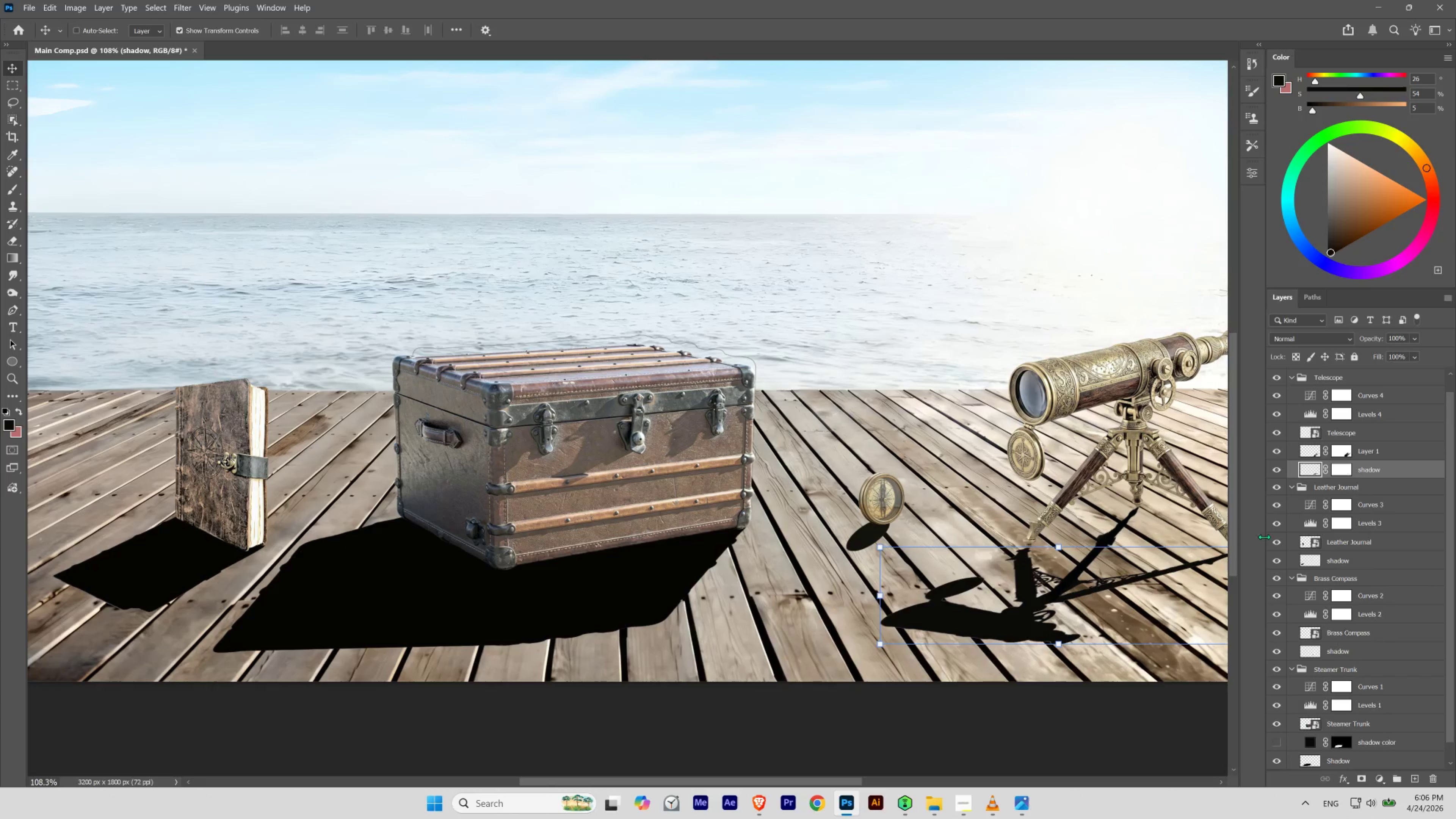 
hold_key(key=Space, duration=1.5)
 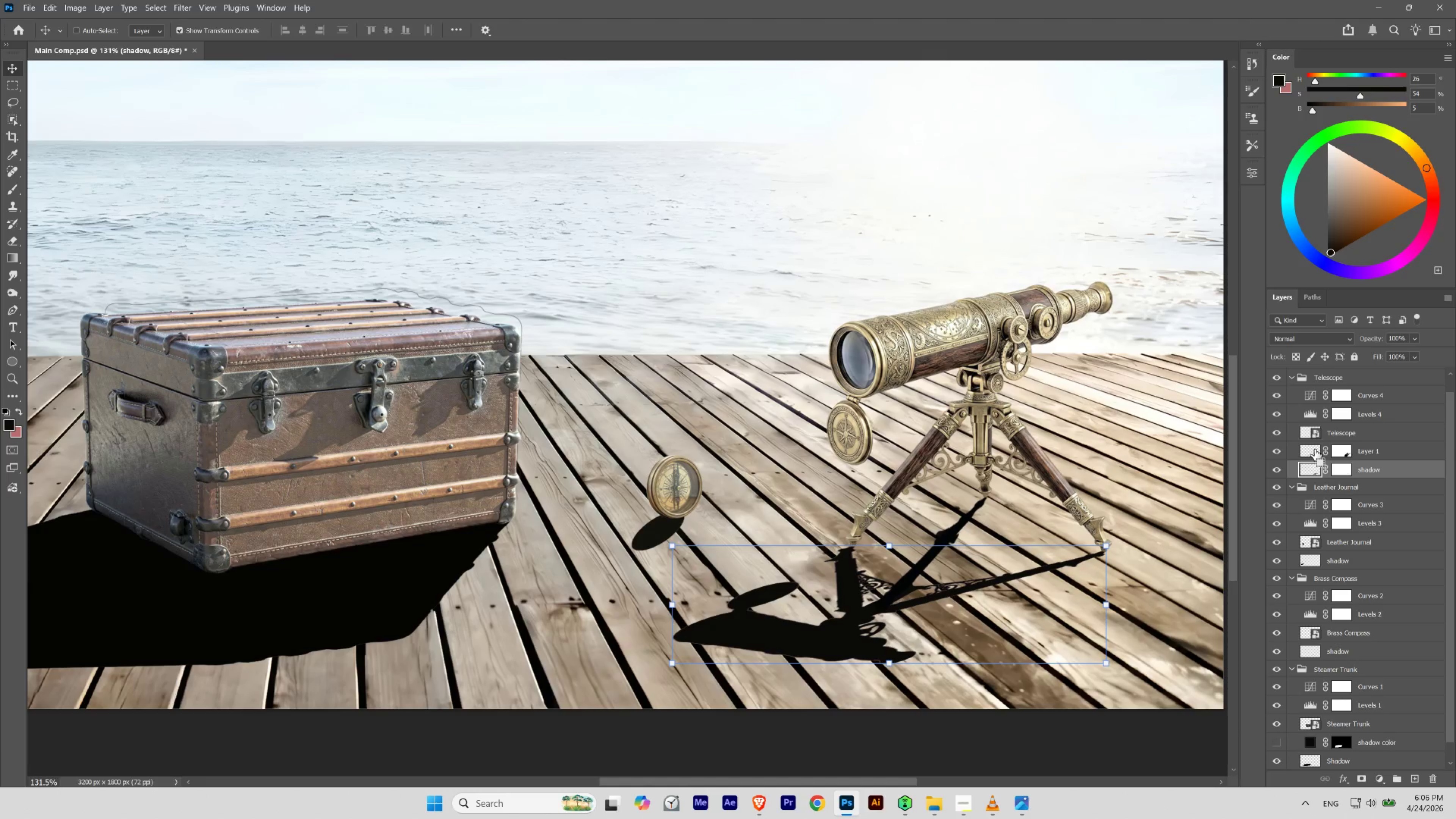 
left_click_drag(start_coordinate=[1095, 603], to_coordinate=[1105, 615])
 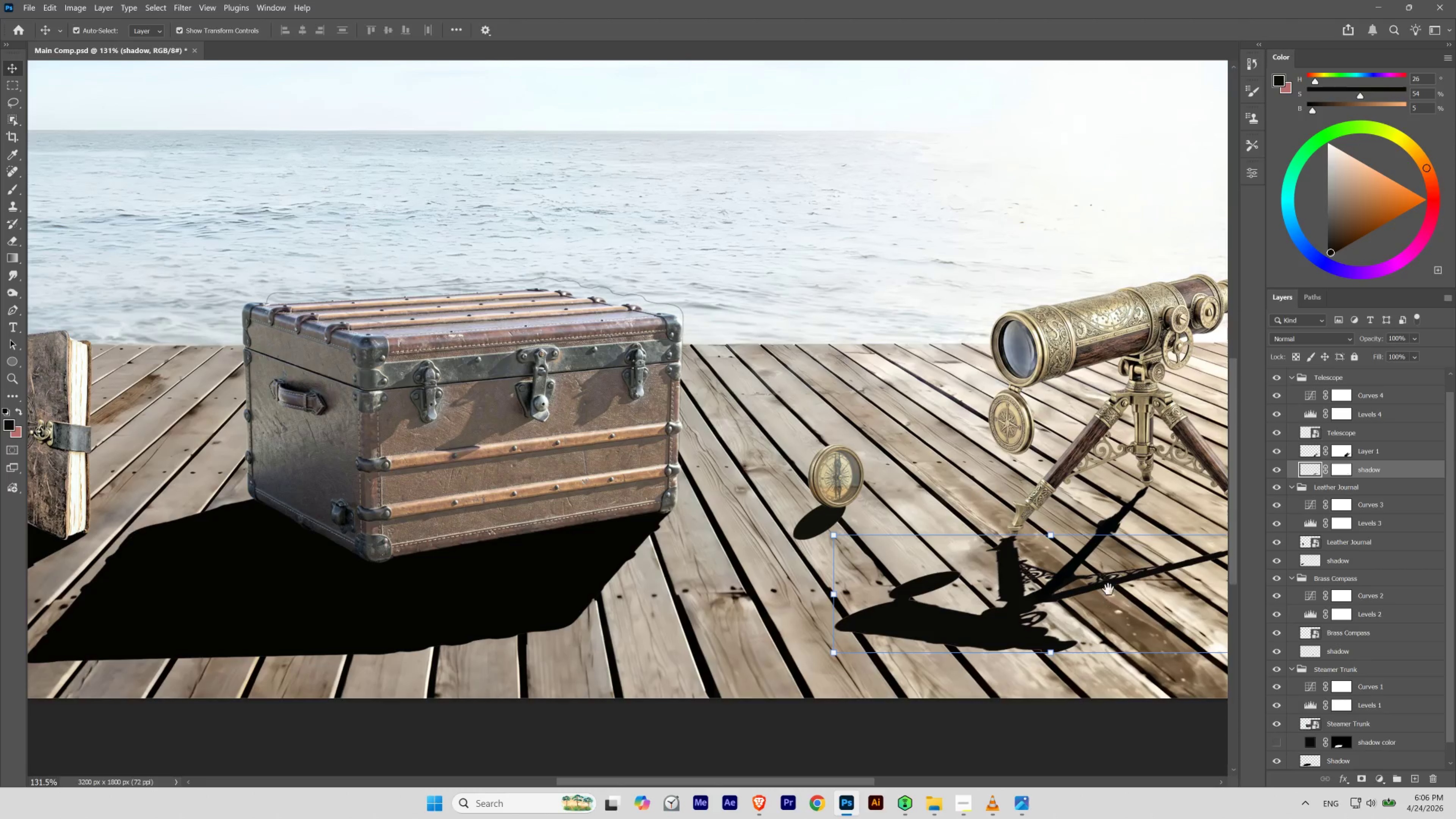 
left_click_drag(start_coordinate=[1103, 587], to_coordinate=[942, 598])
 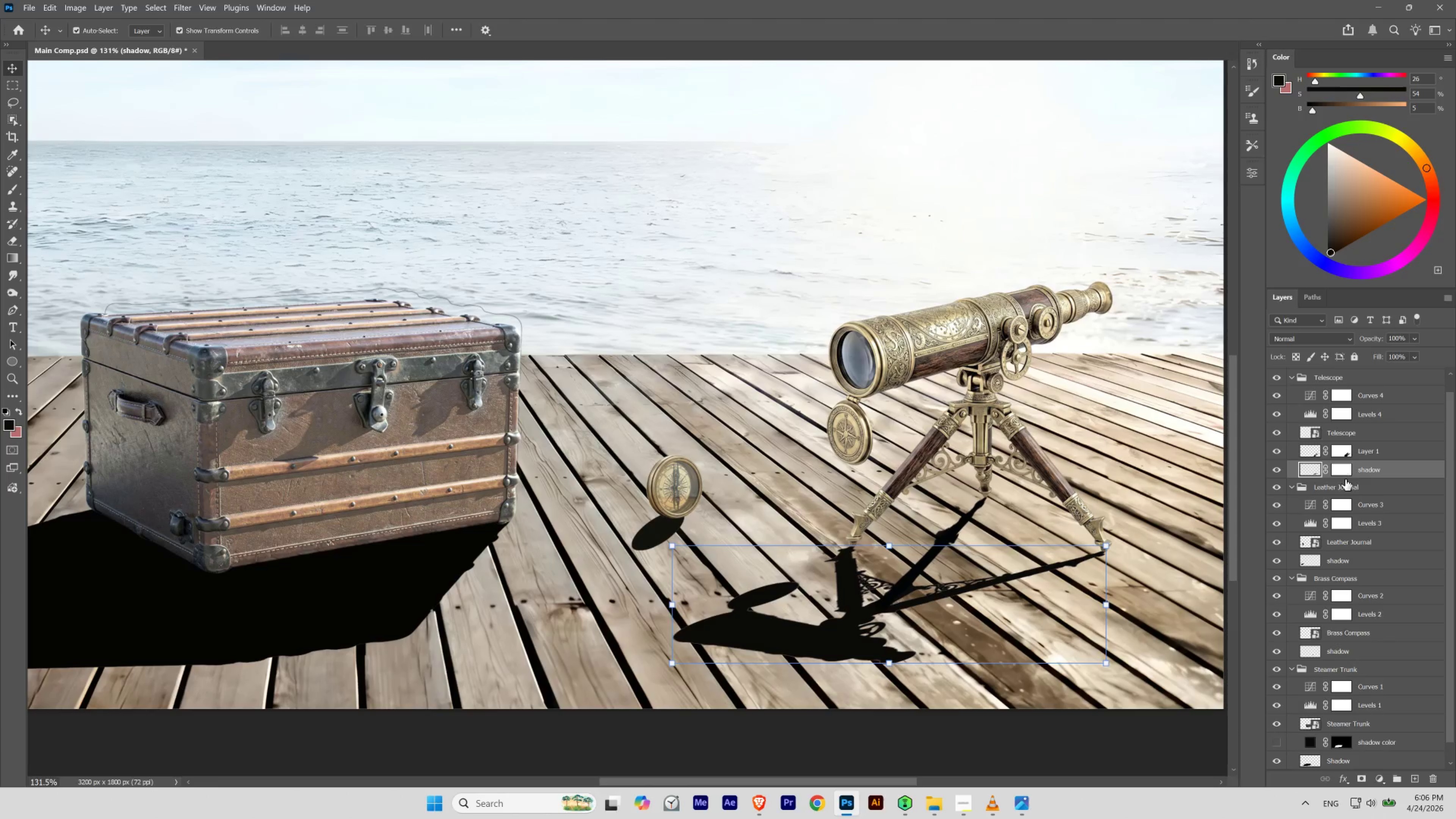 
key(Space)
 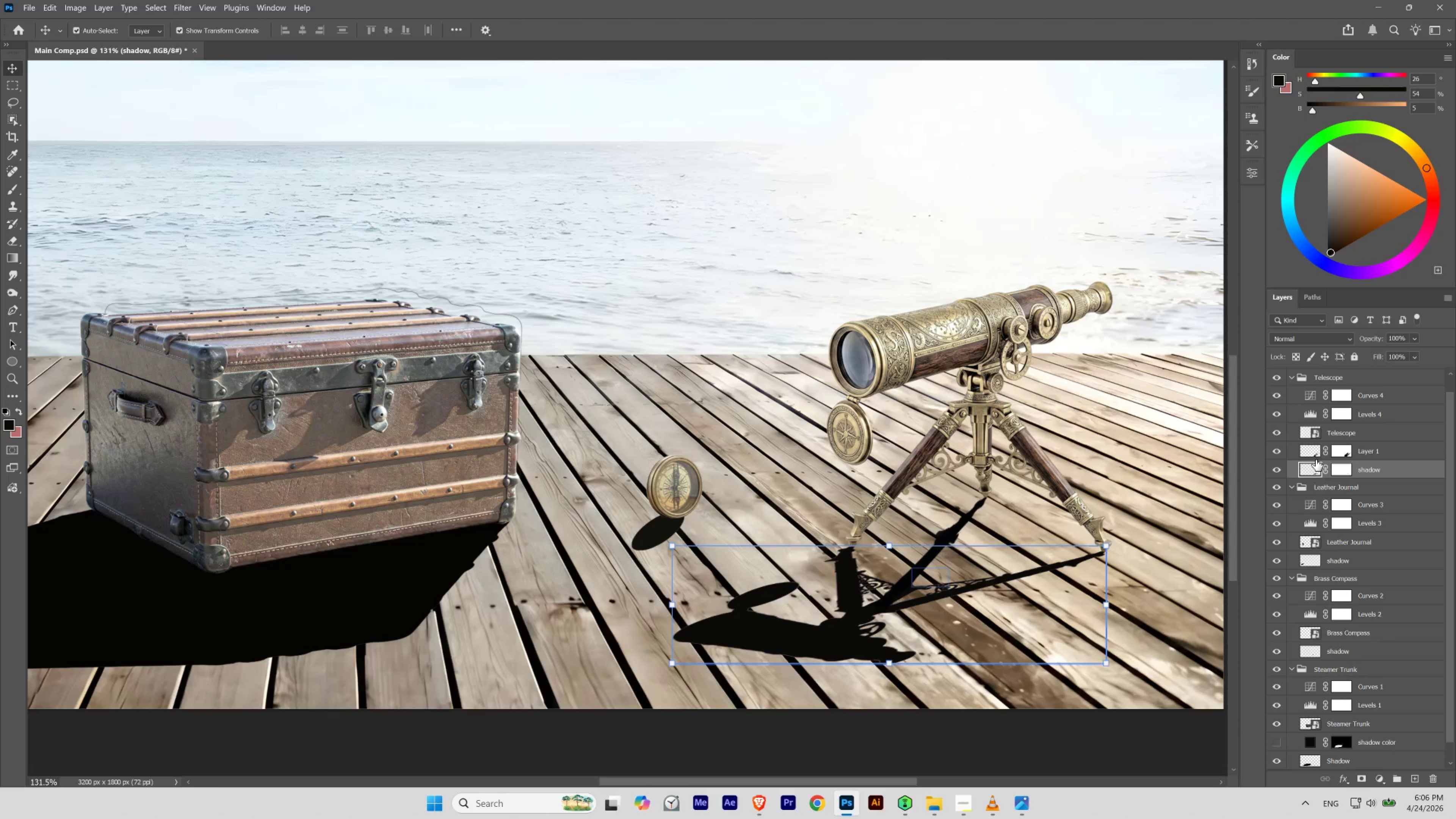 
hold_key(key=ControlLeft, duration=1.29)
left_click([1314, 450])
 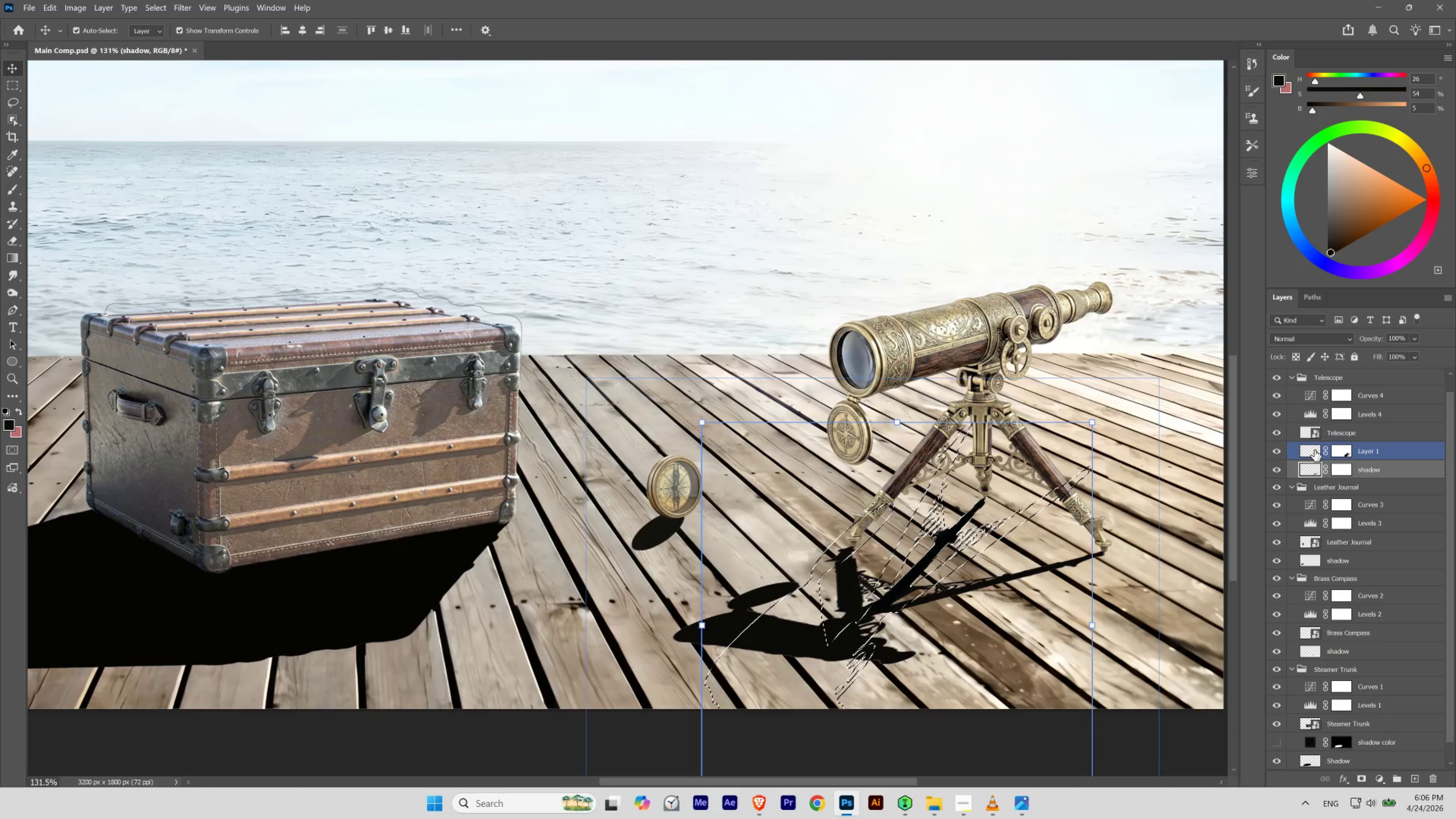 
key(Control+ControlRight)
 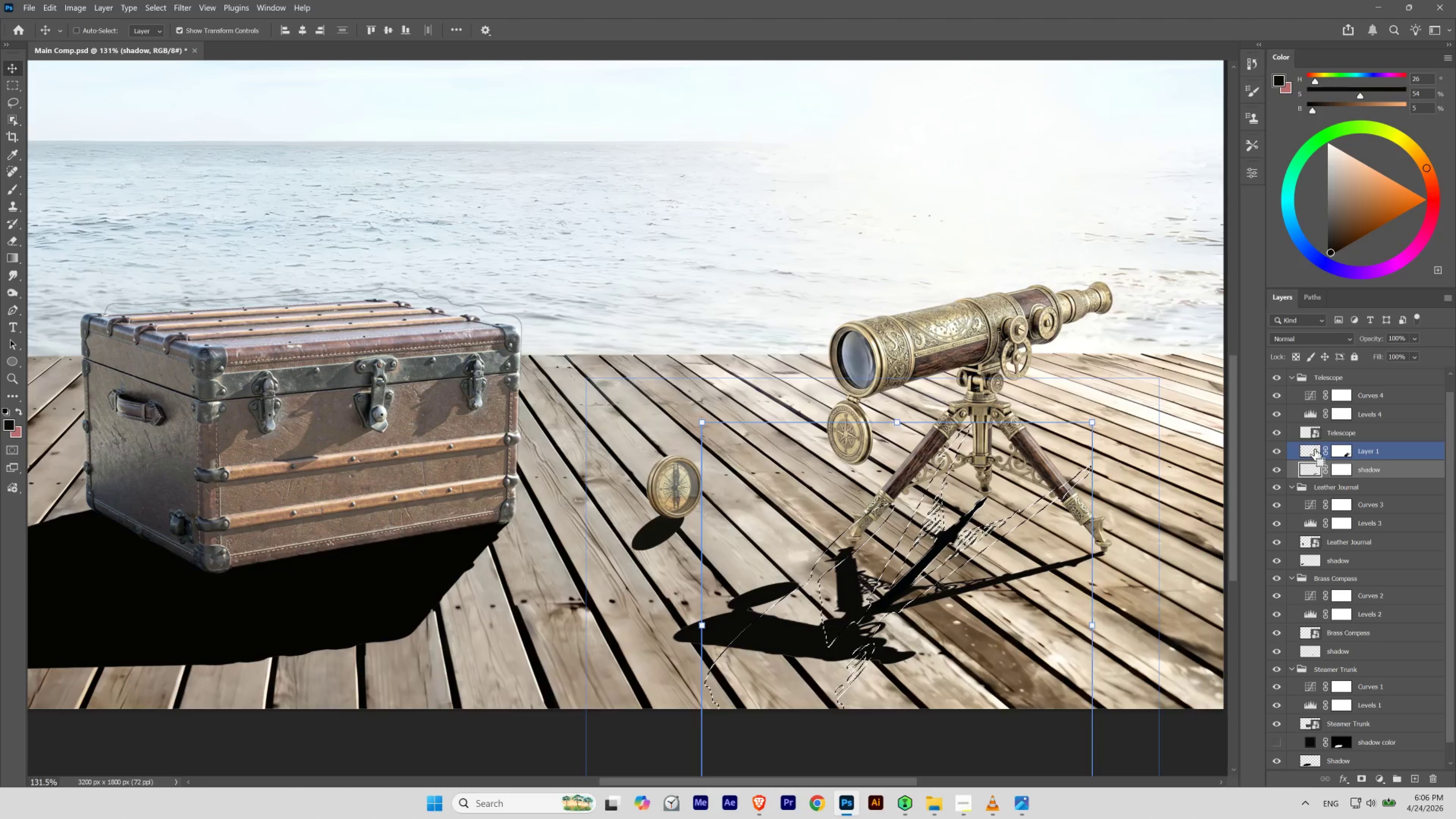 
key(Control+Backspace)
 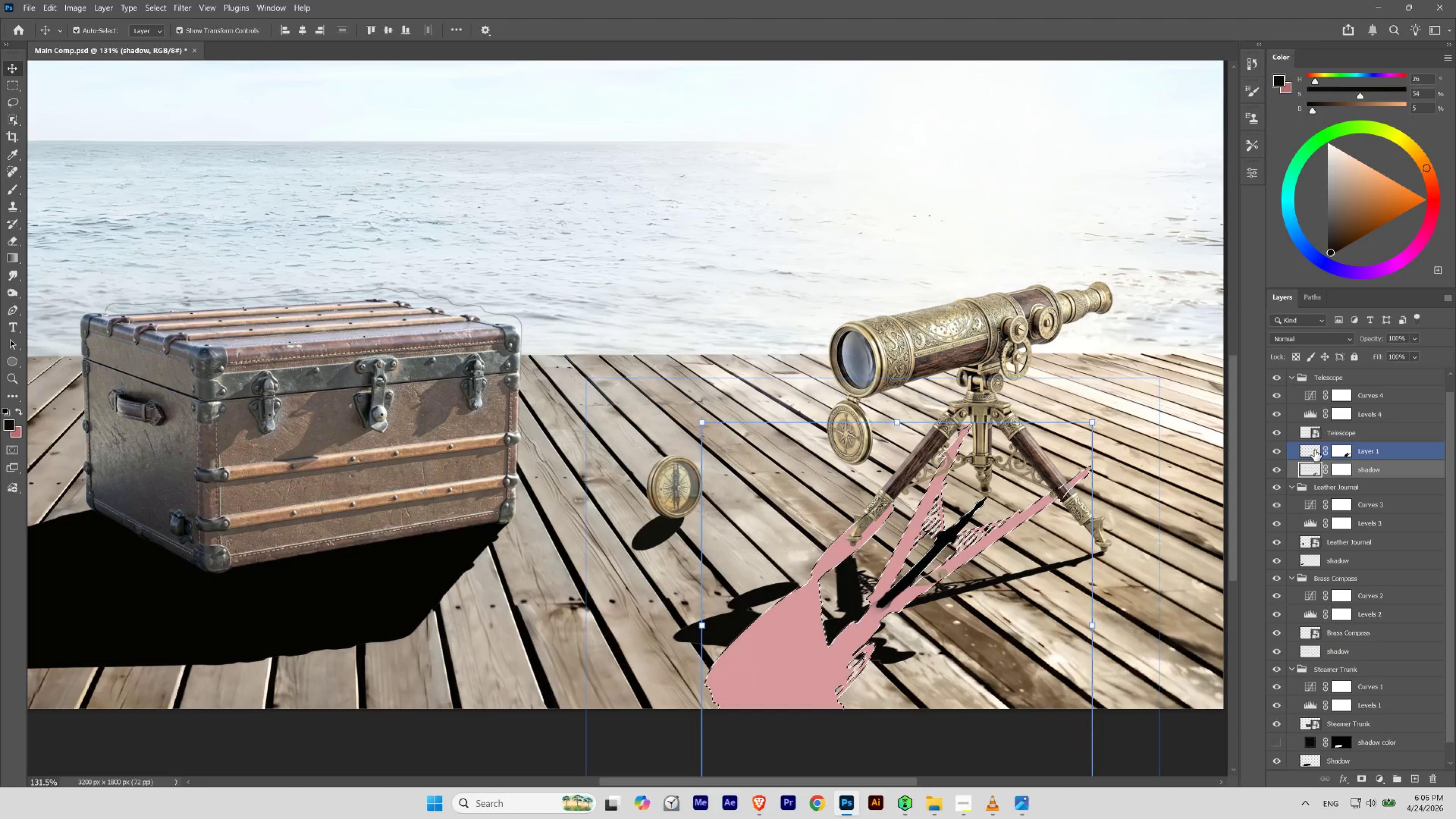 
key(Alt+Backspace)
 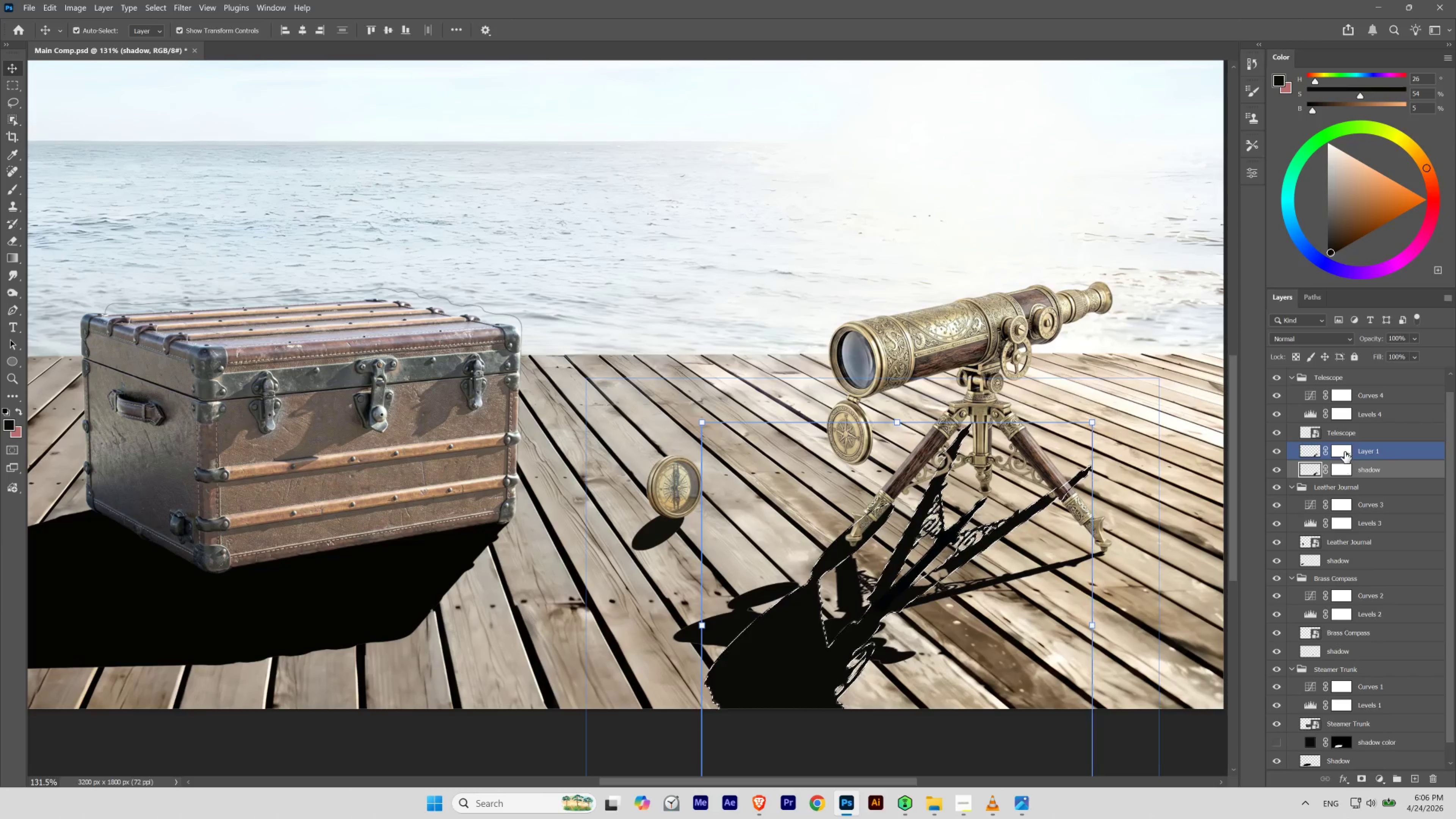 
key(Control+Z)
 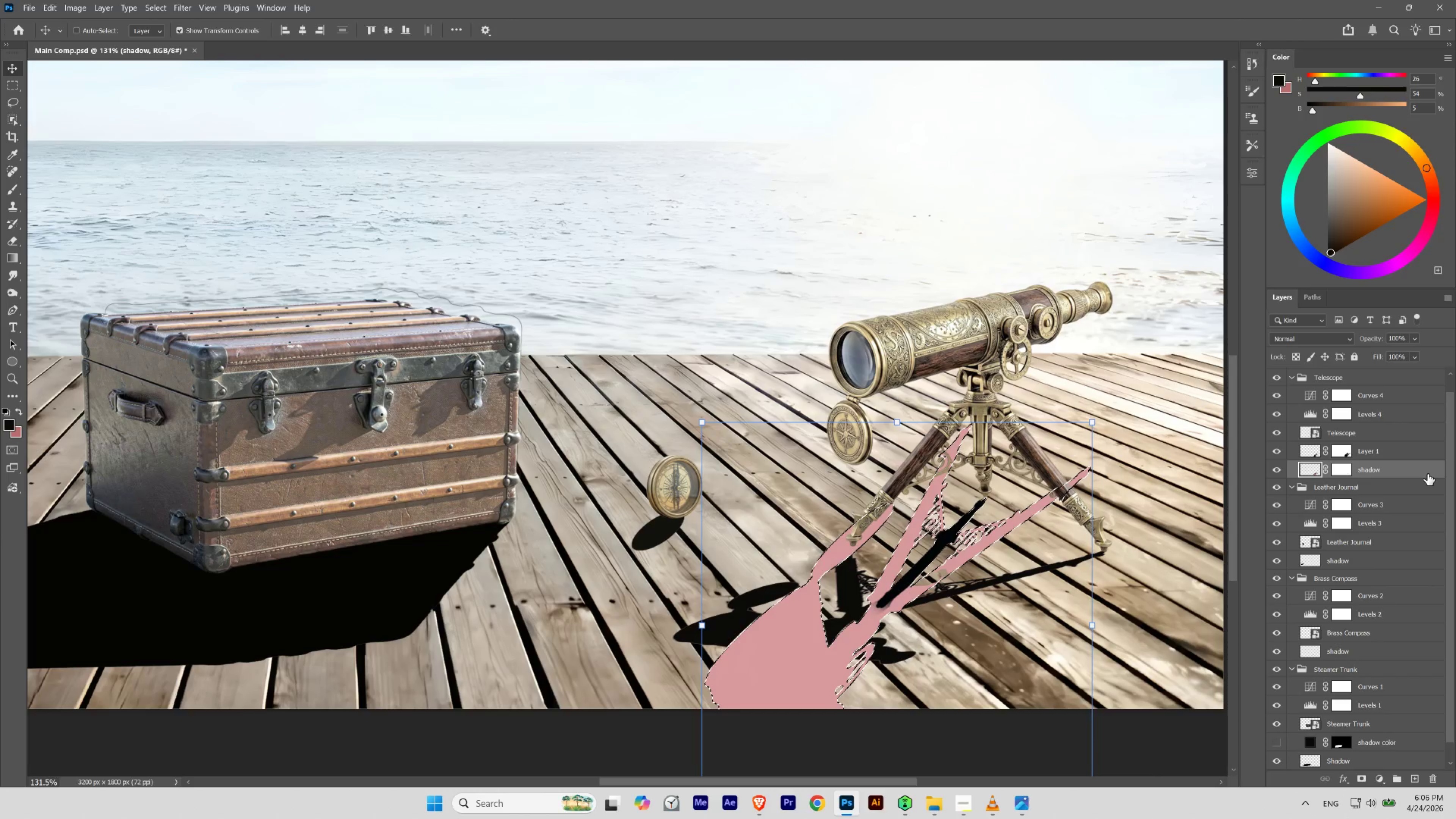 
key(Control+Z)
 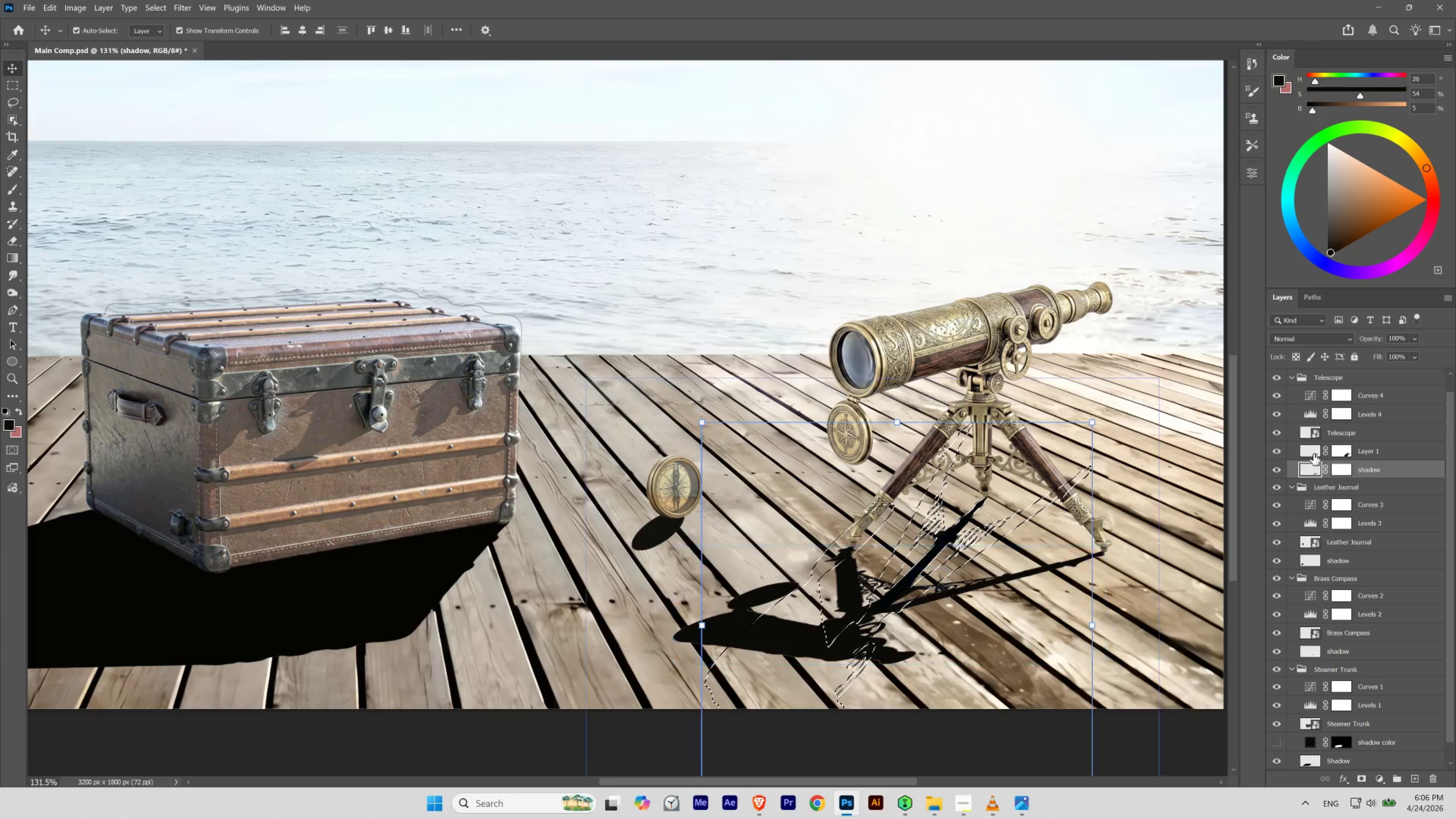 
left_click([1313, 453])
 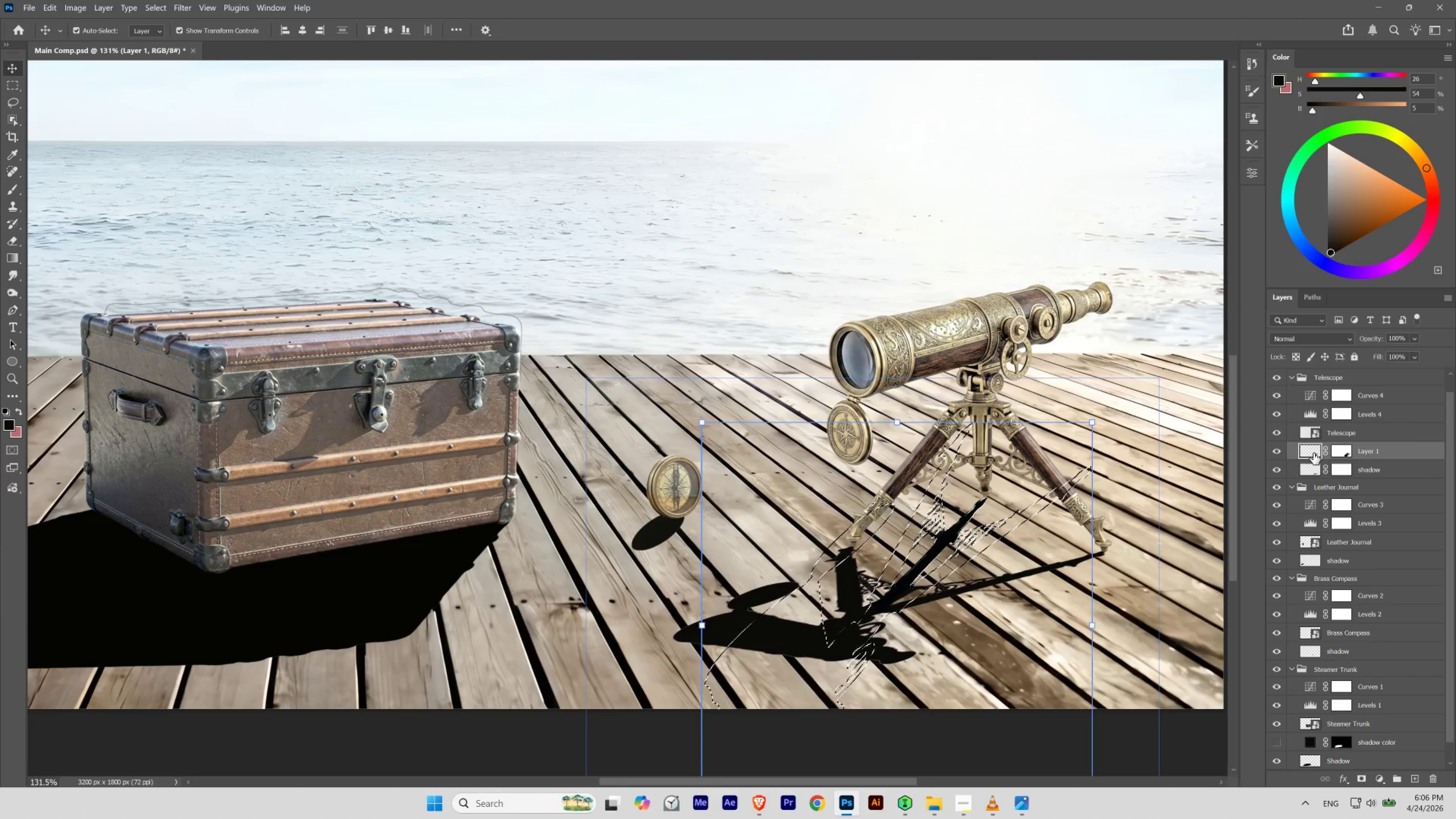 
key(Control+ControlRight)
 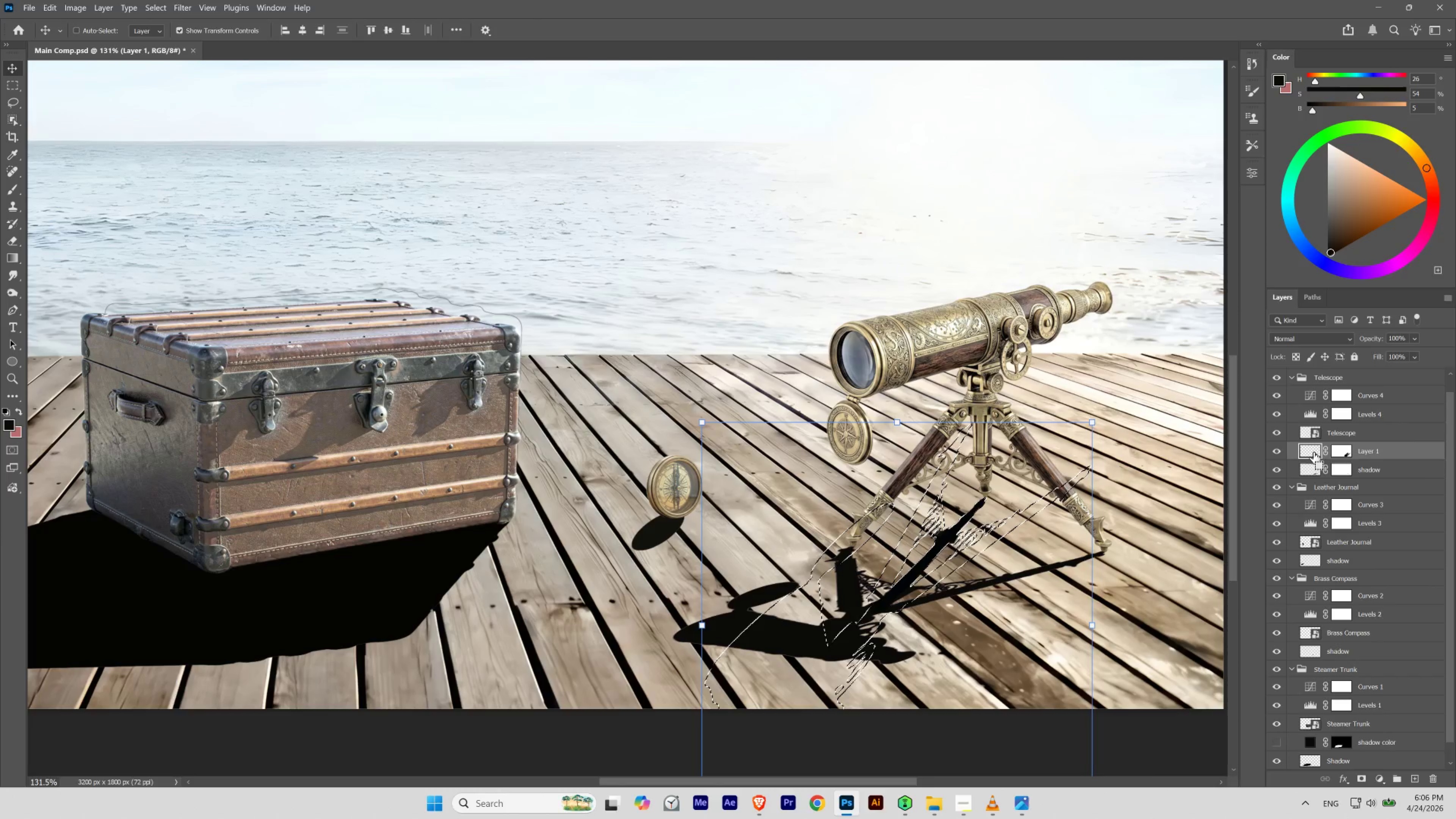 
key(Control+Backspace)
 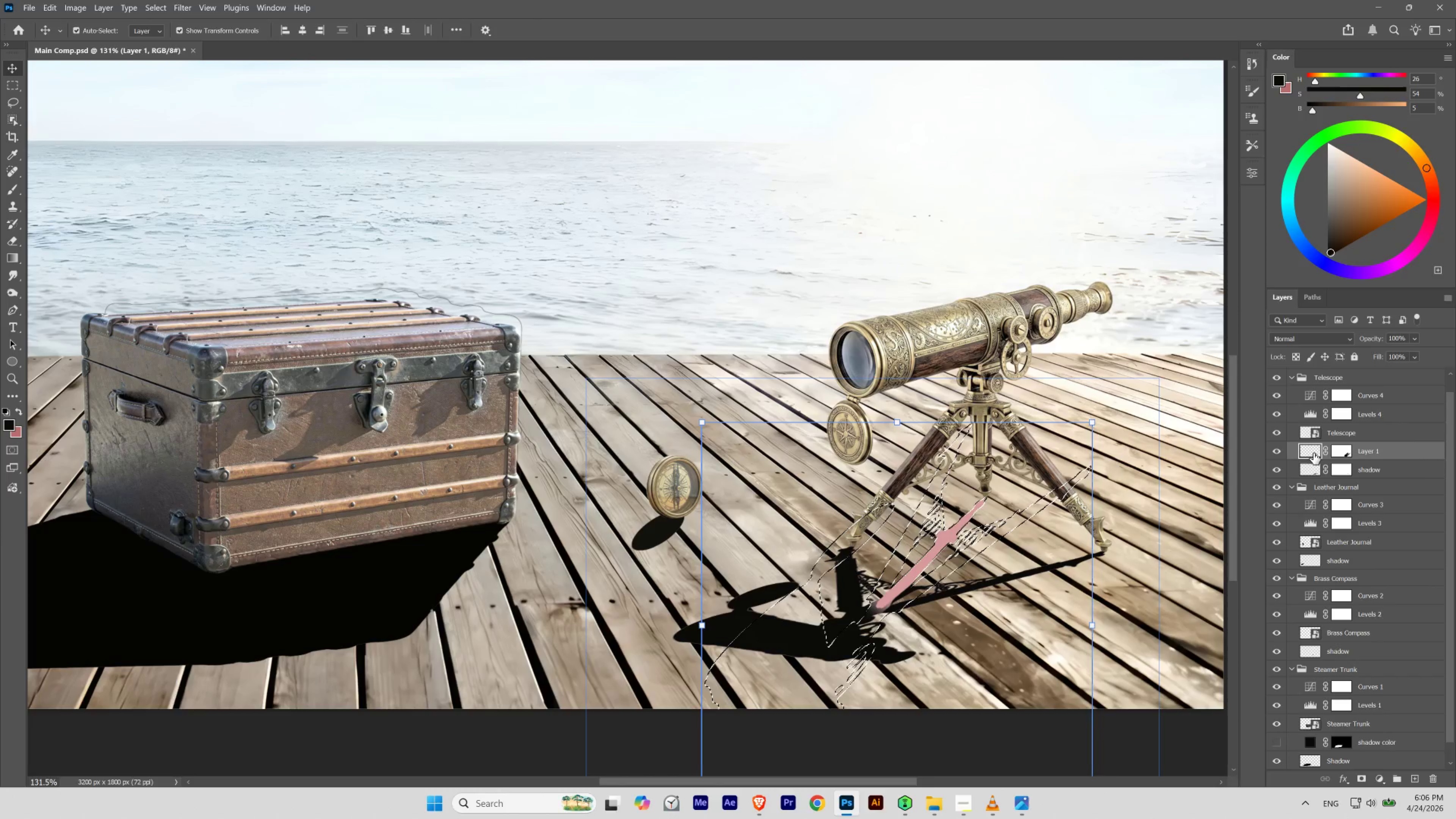 
key(Alt+Backspace)
 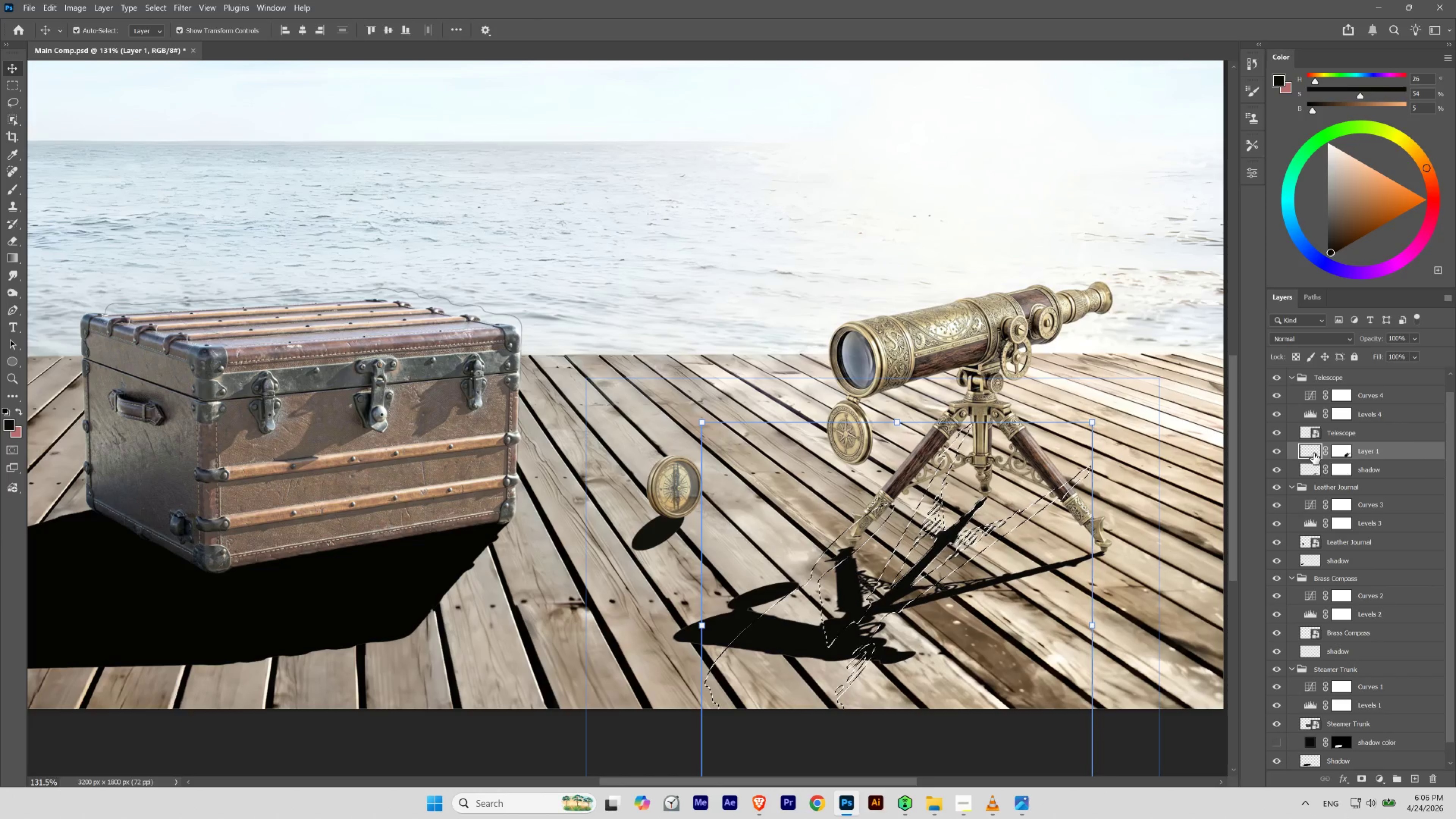 
key(Control+D)
 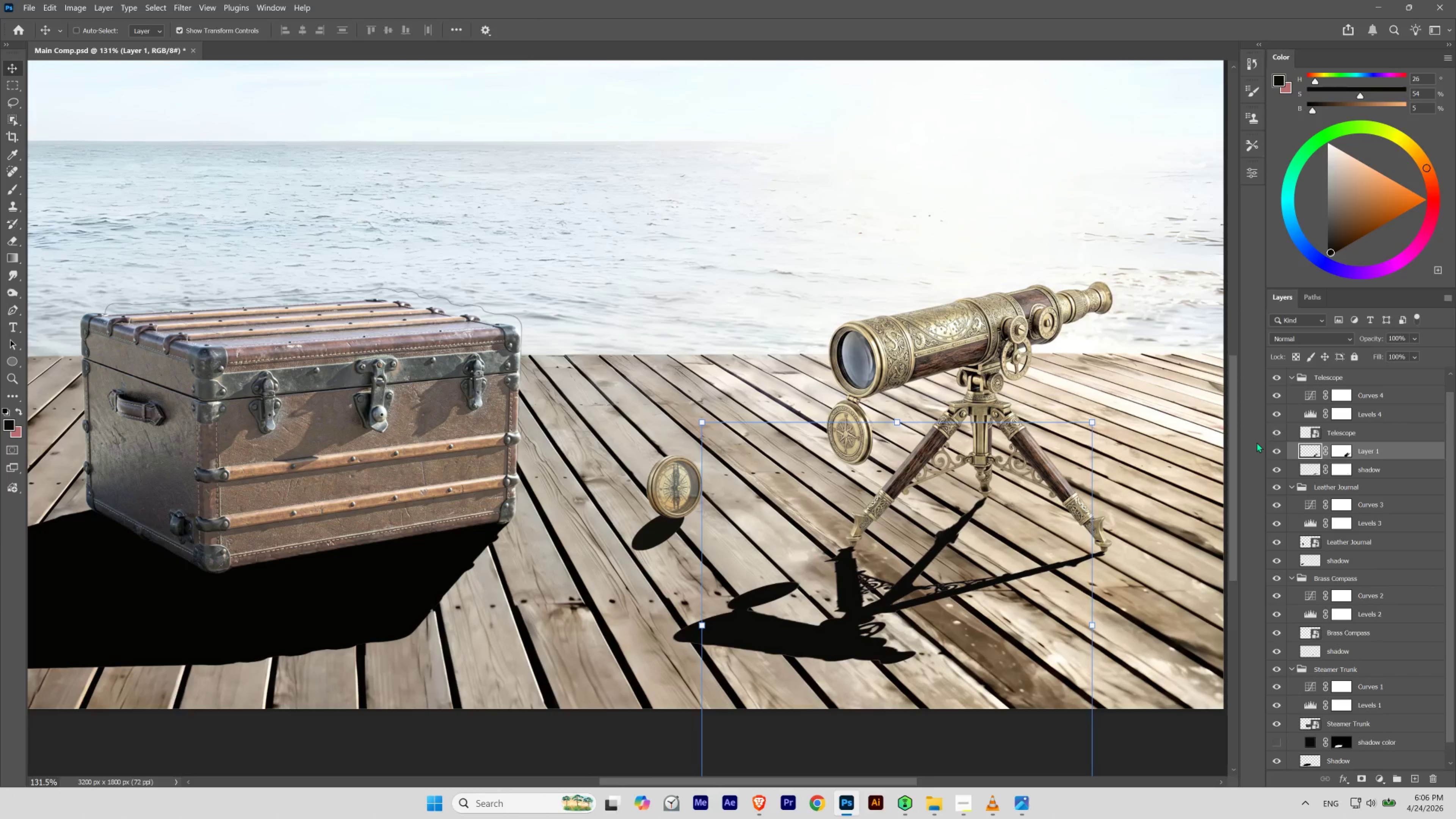 
hold_key(key=Space, duration=1.5)
 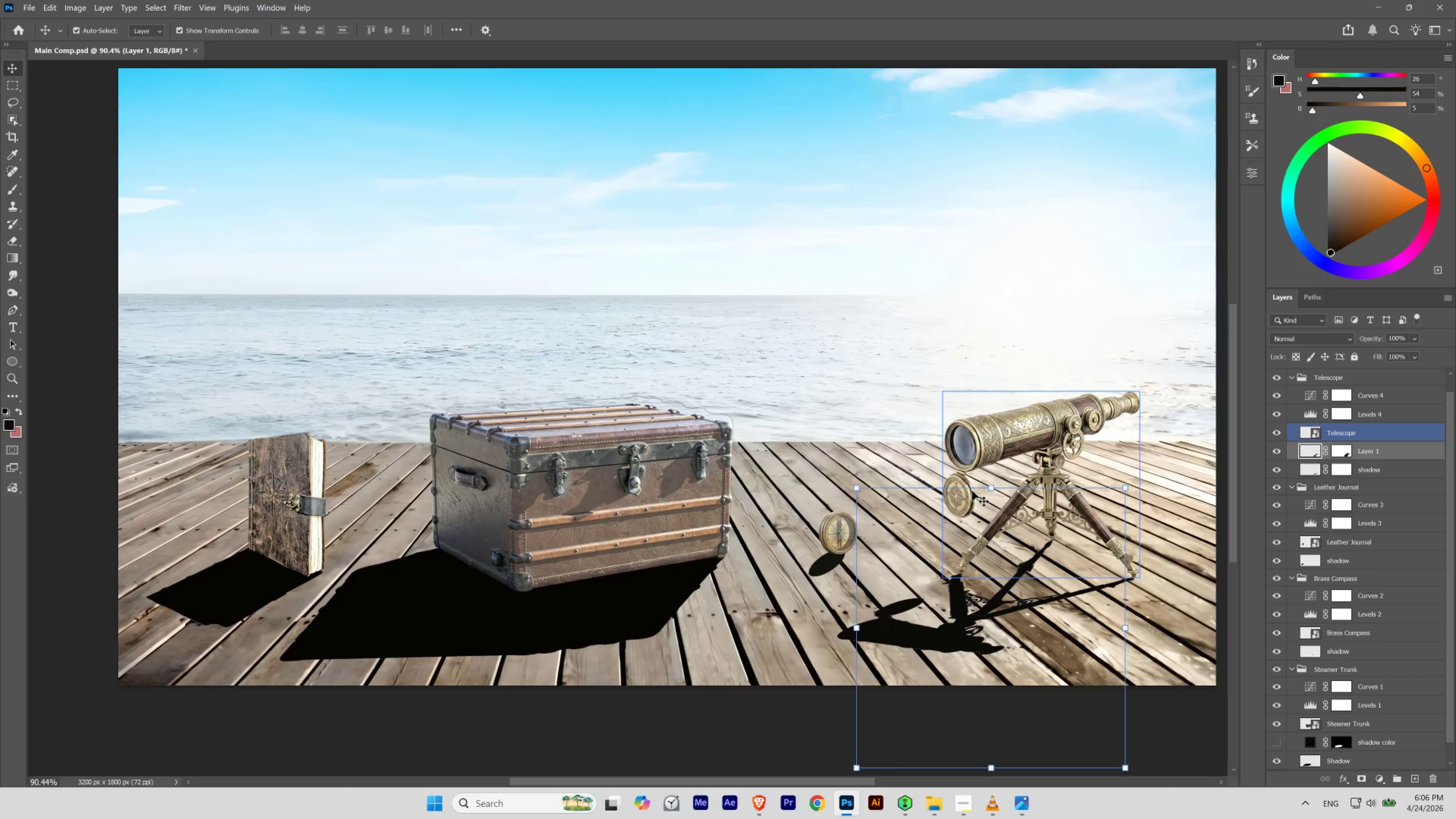 
left_click_drag(start_coordinate=[1068, 452], to_coordinate=[1054, 469])
 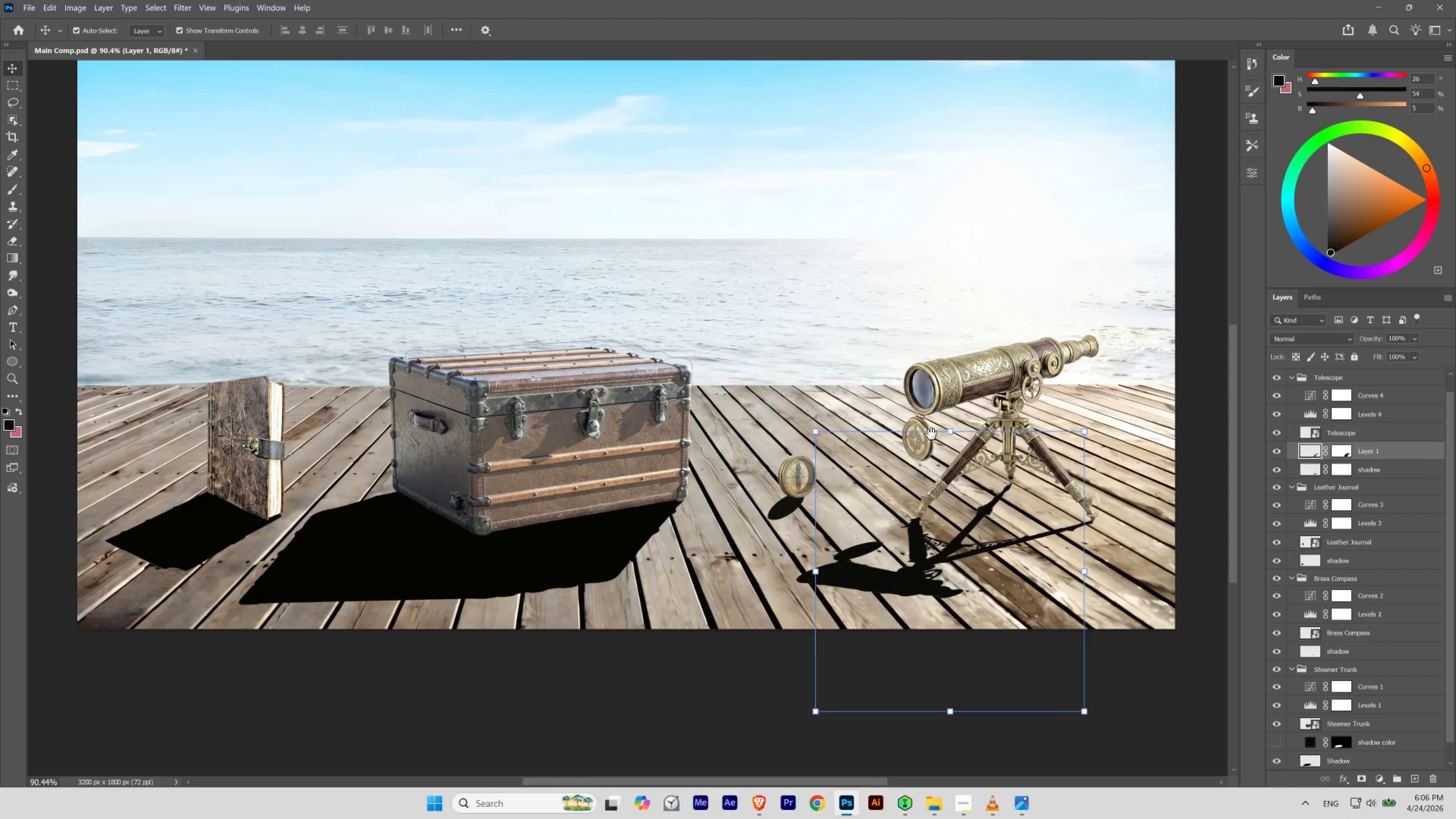 
left_click_drag(start_coordinate=[931, 434], to_coordinate=[972, 490])
 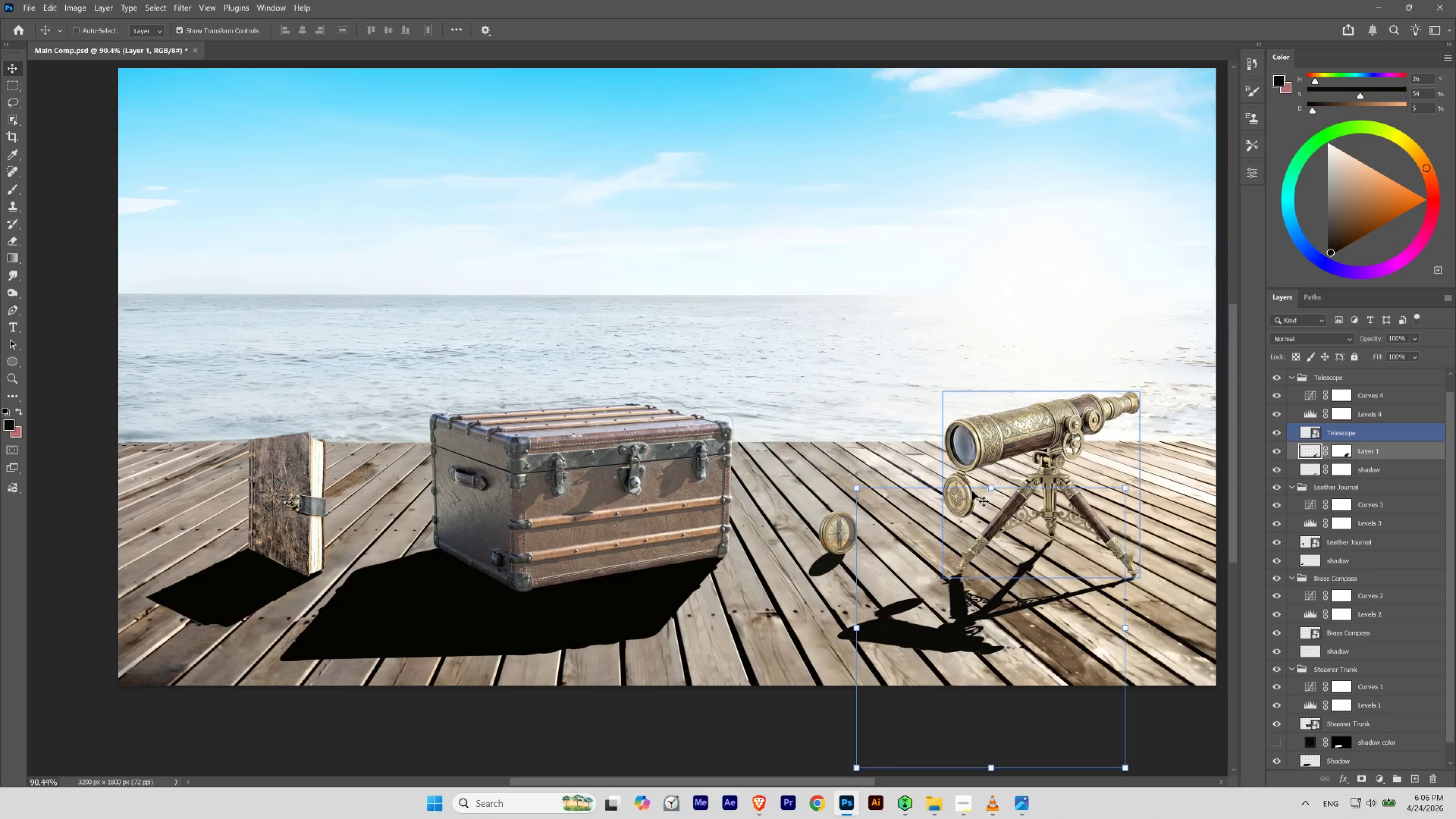 
key(Space)
 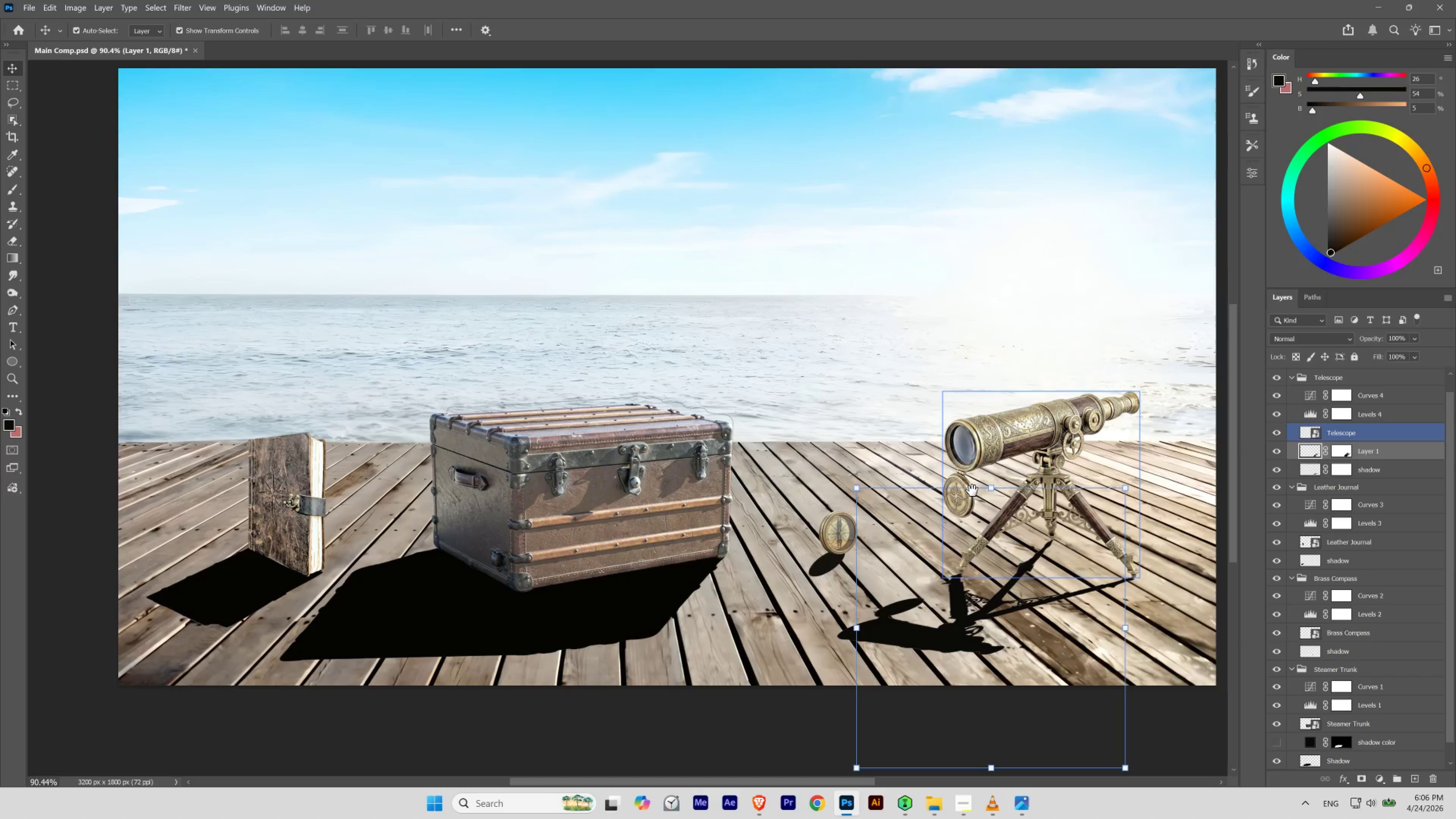 
key(Space)
 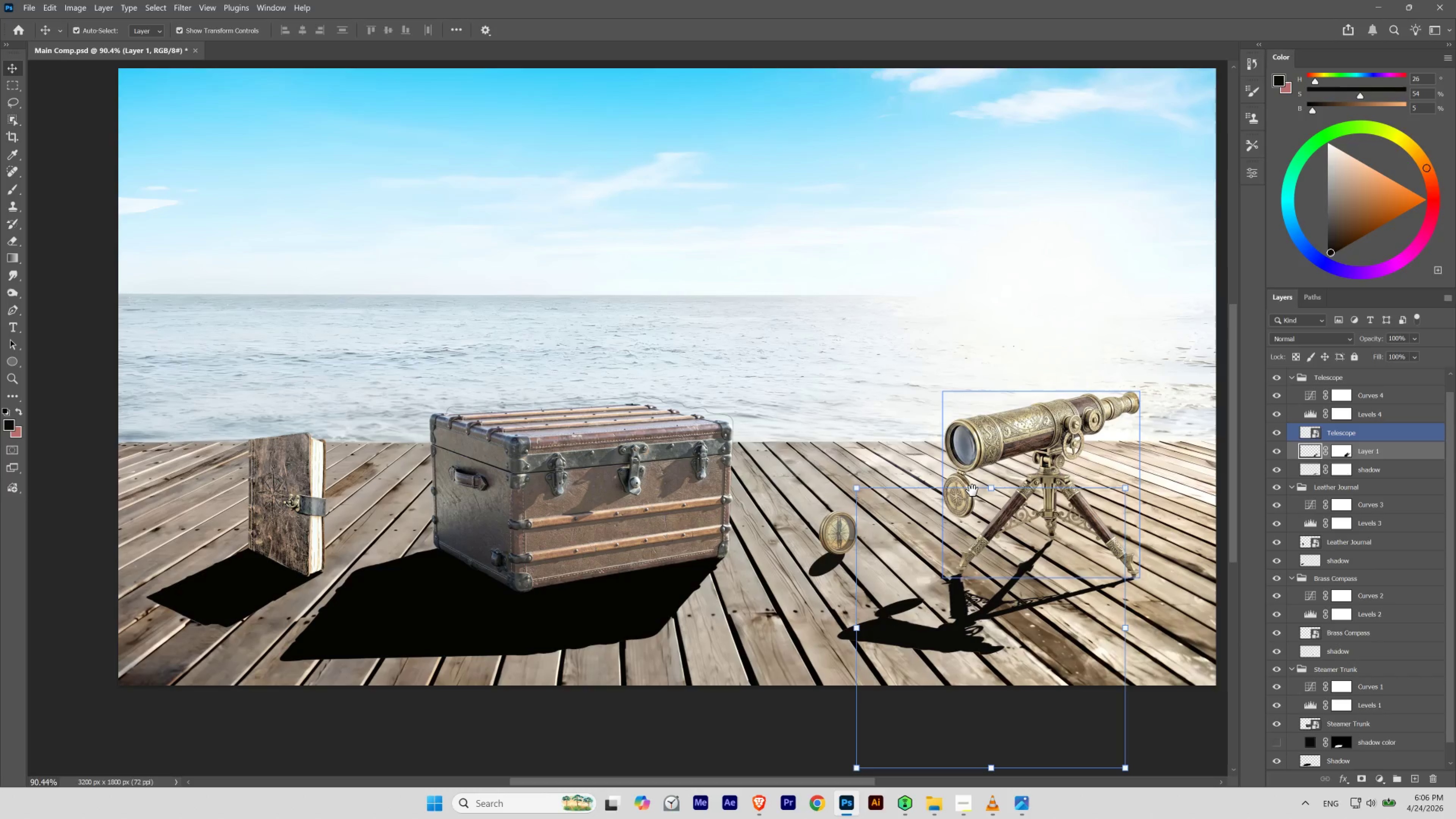 
key(Space)
 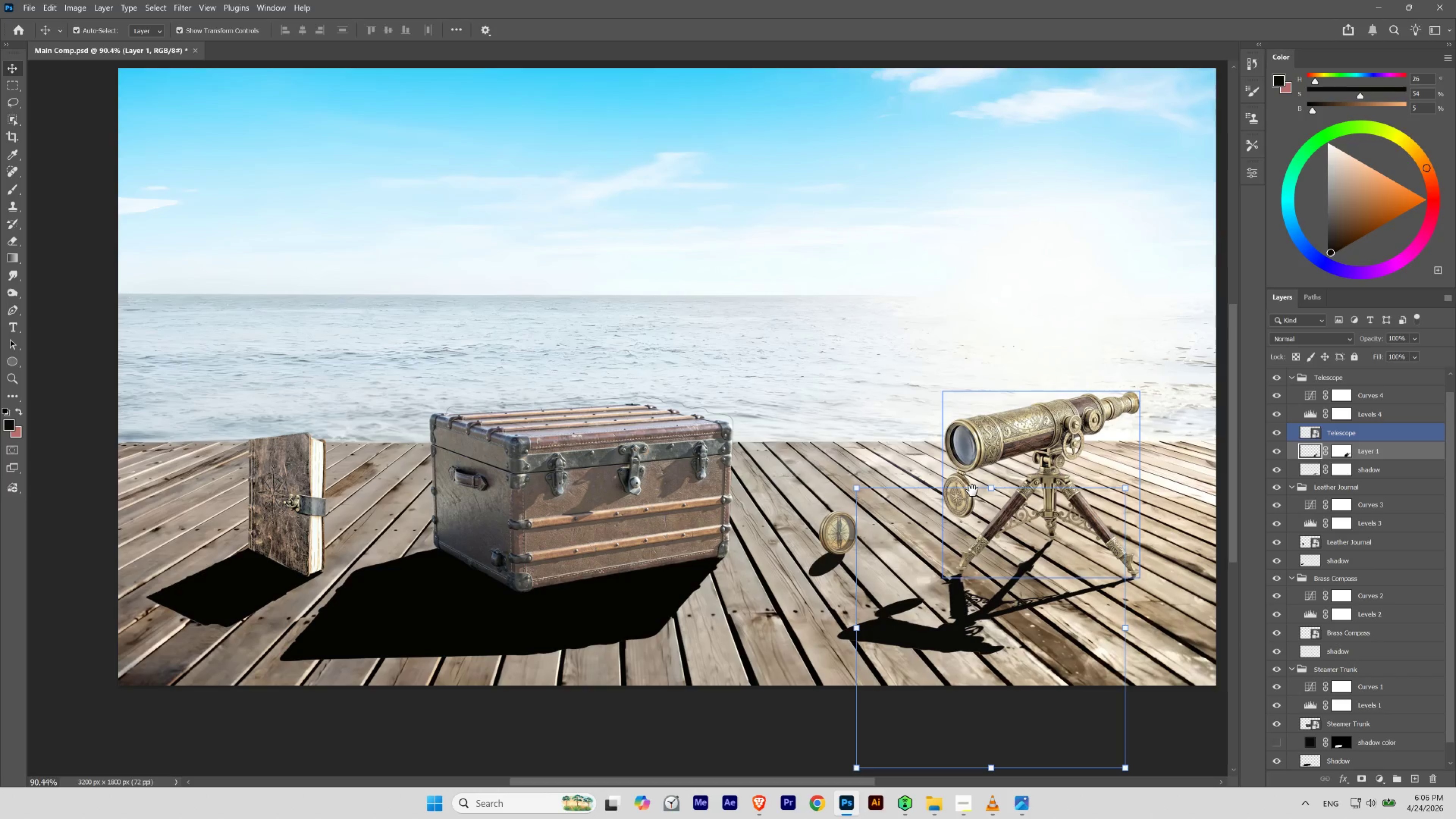 
key(Space)
 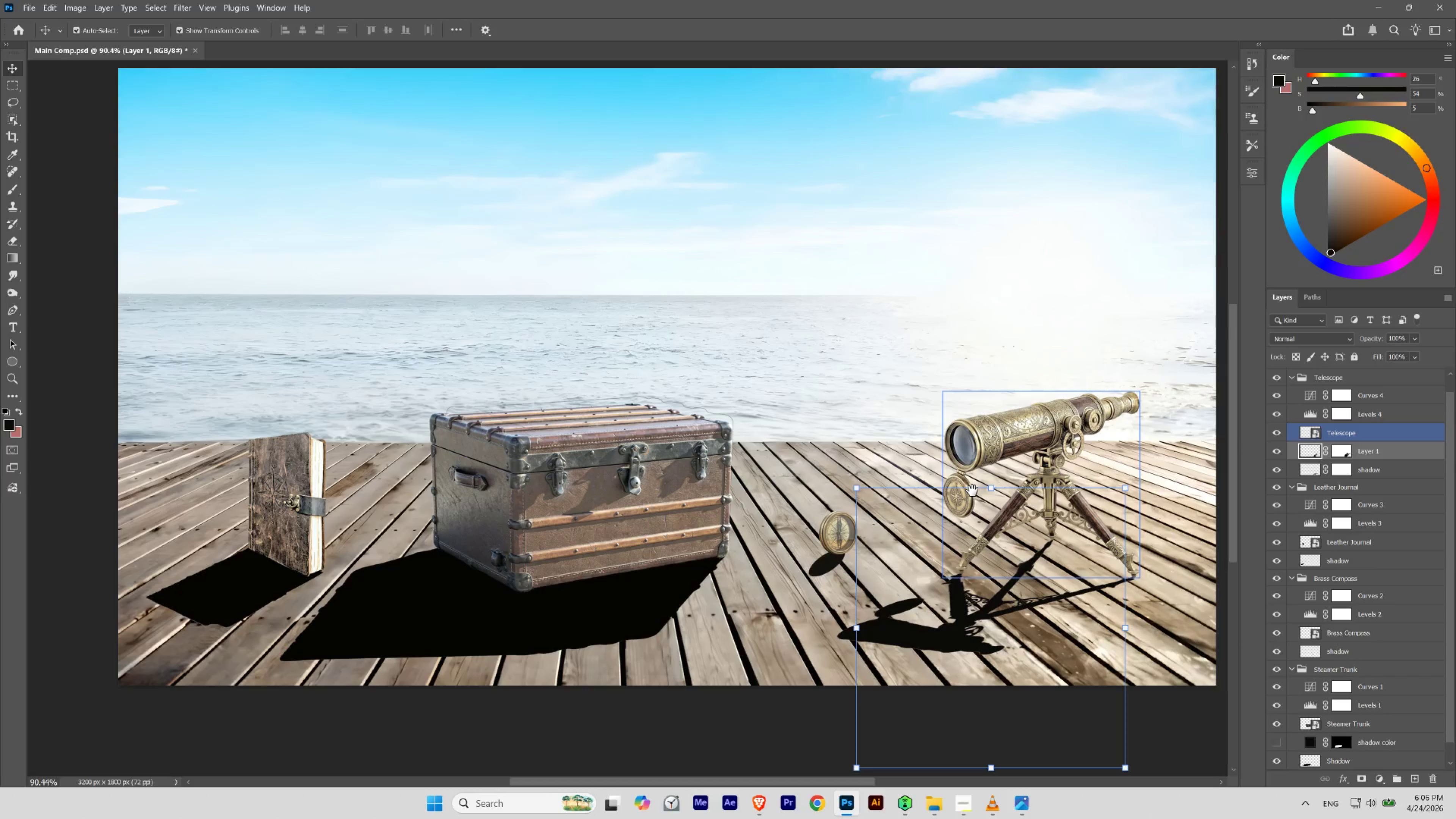 
key(Space)
 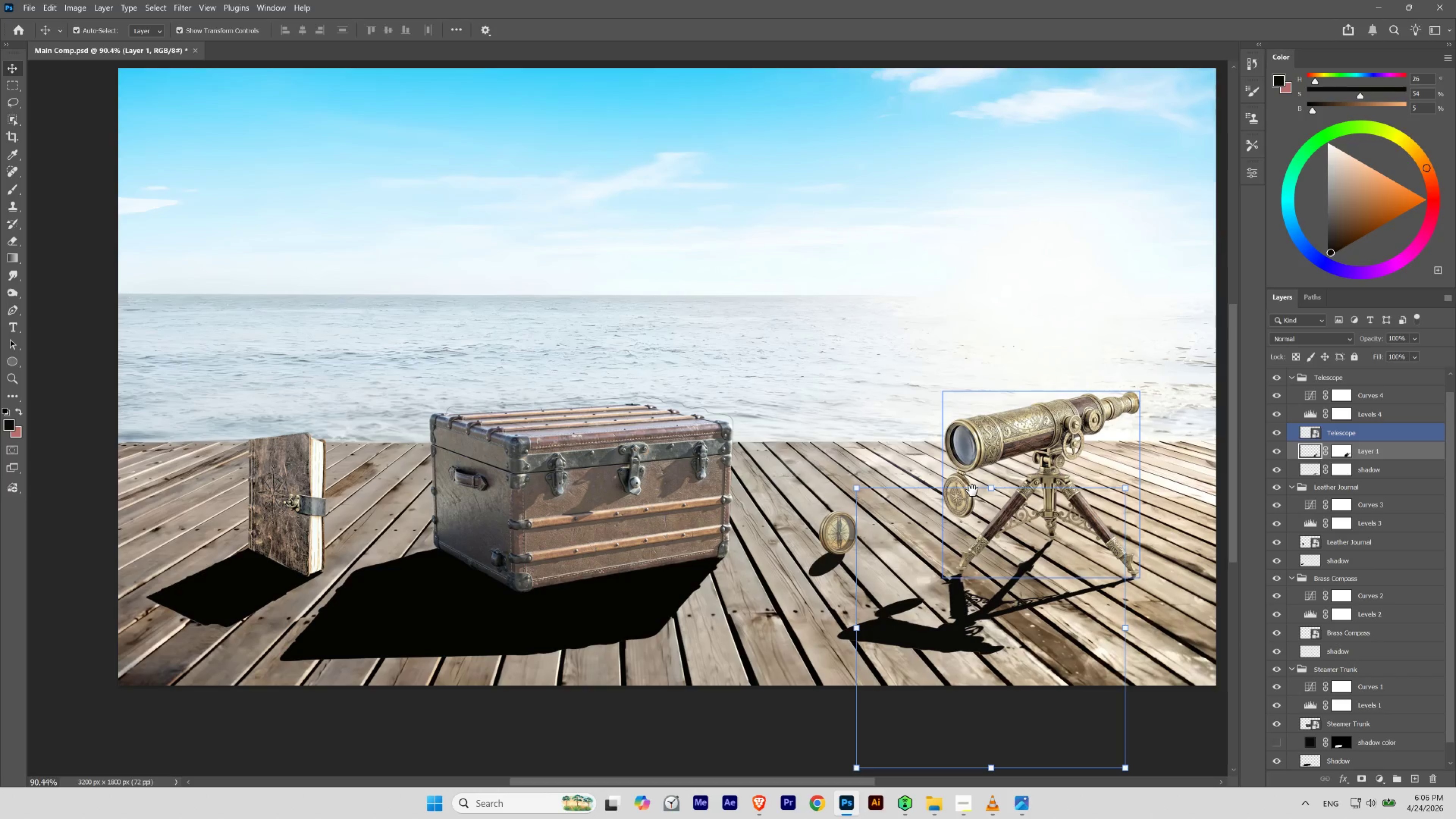 
key(Space)
 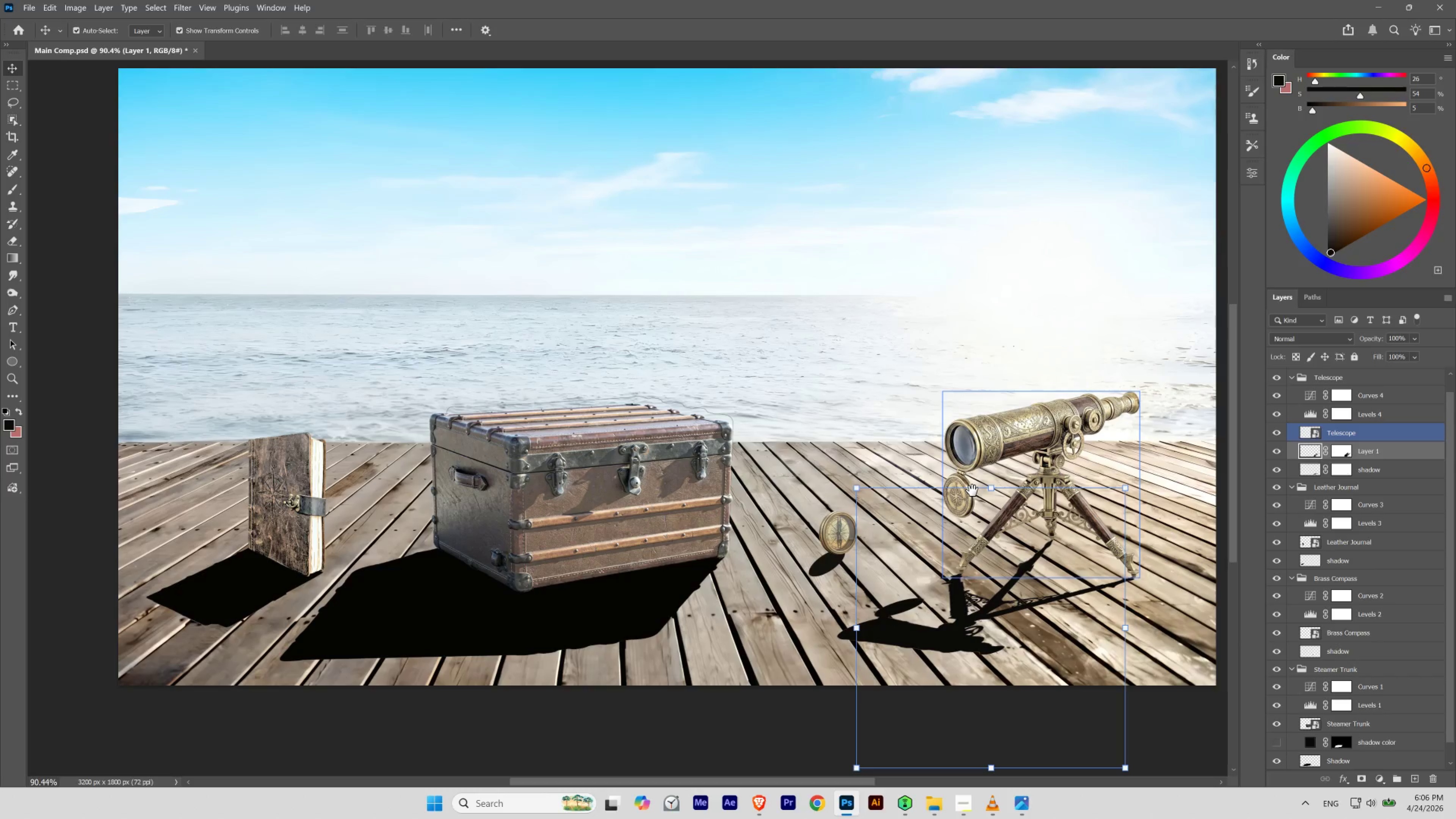 
key(Space)
 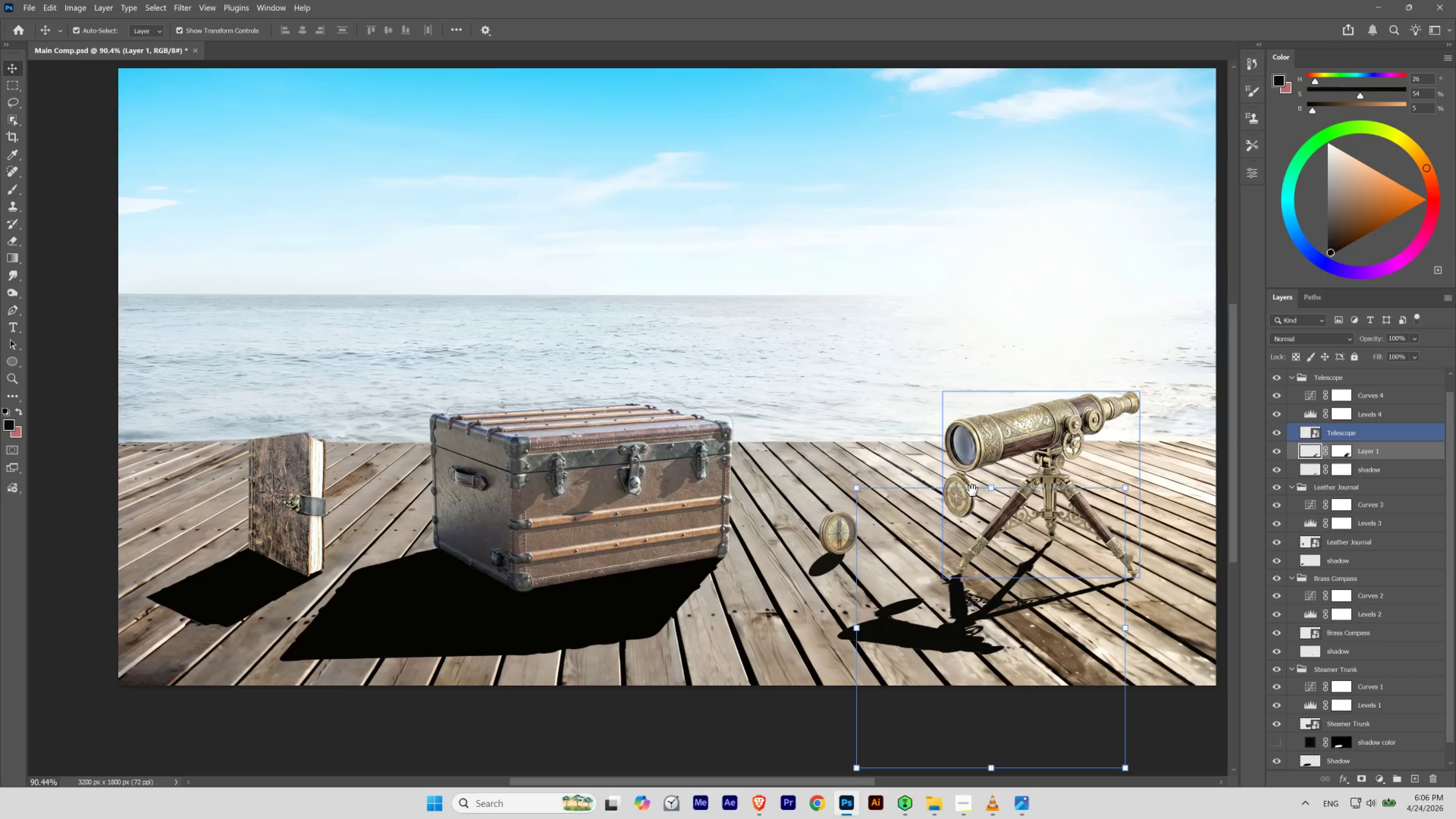 
key(Space)
 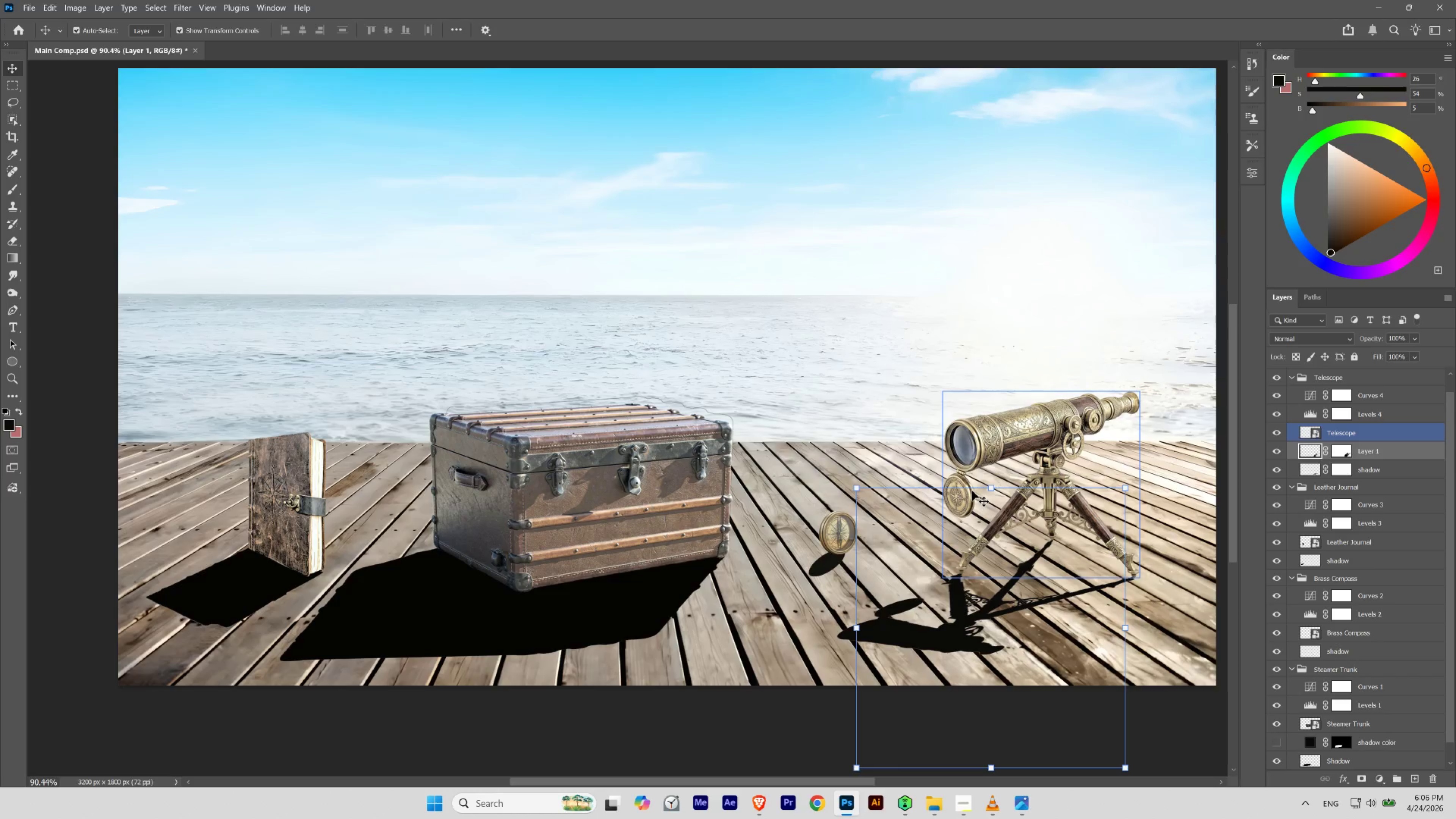 
key(Control+0)
 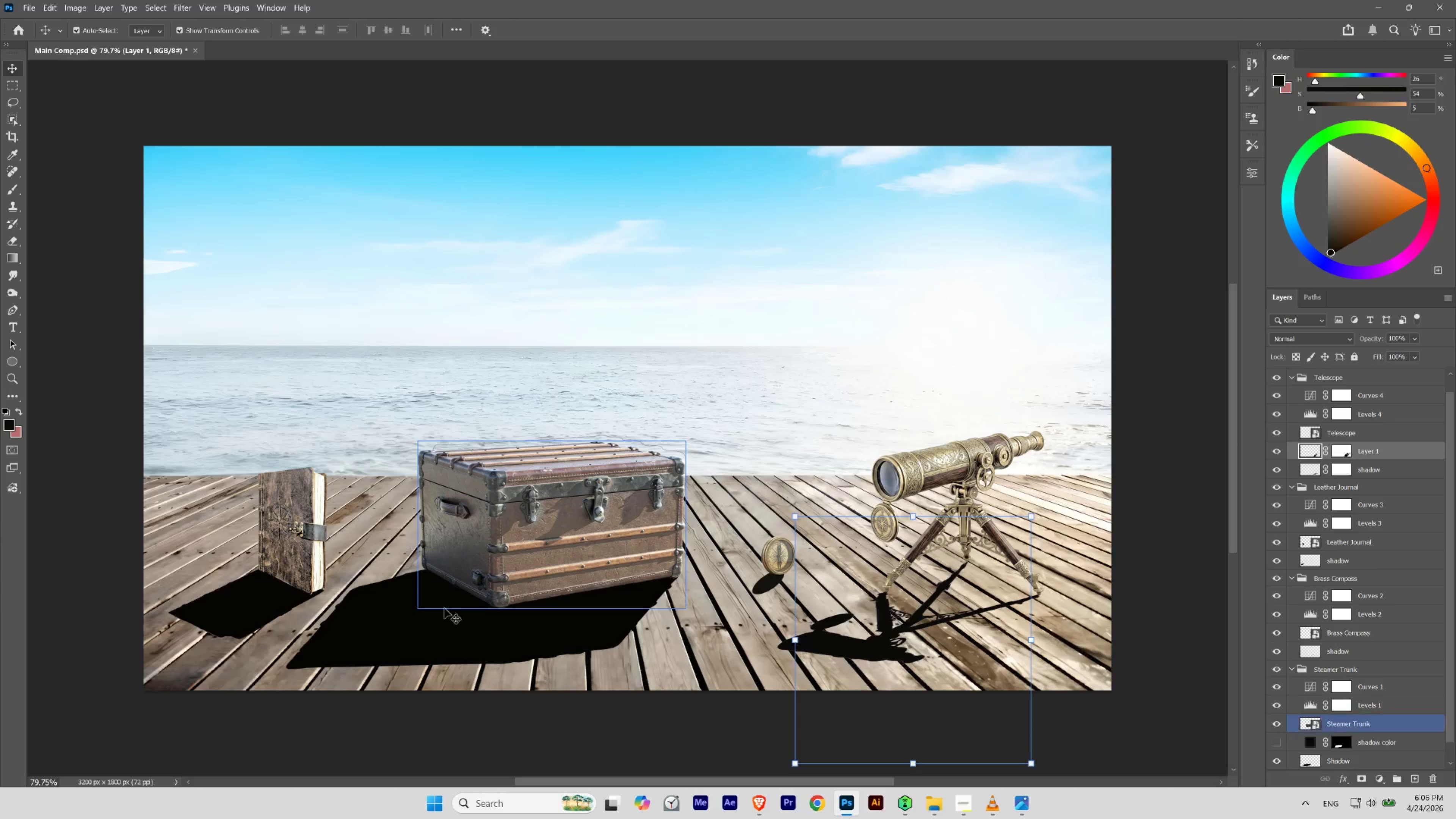 
left_click([614, 698])
 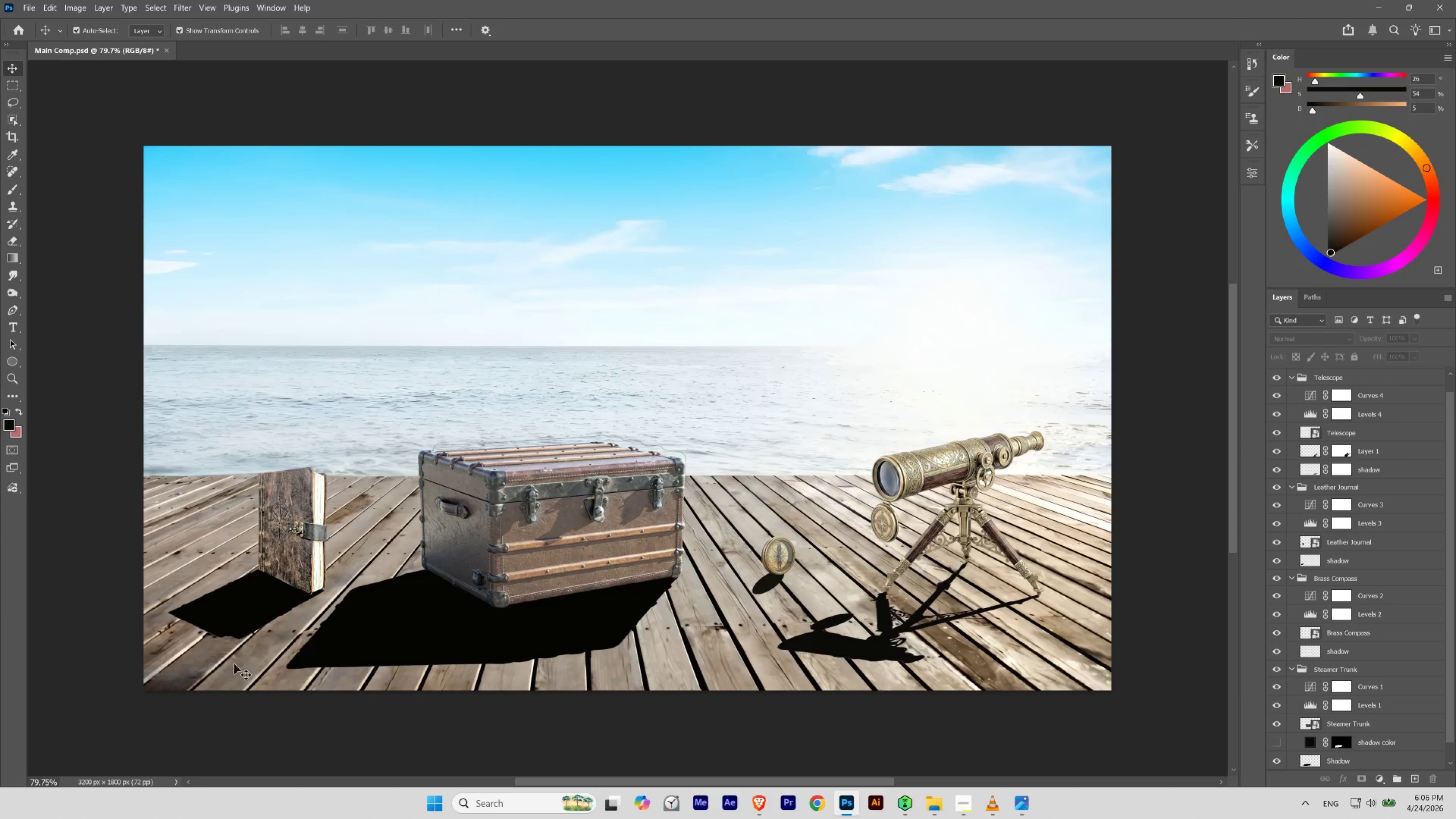 
left_click([255, 609])
 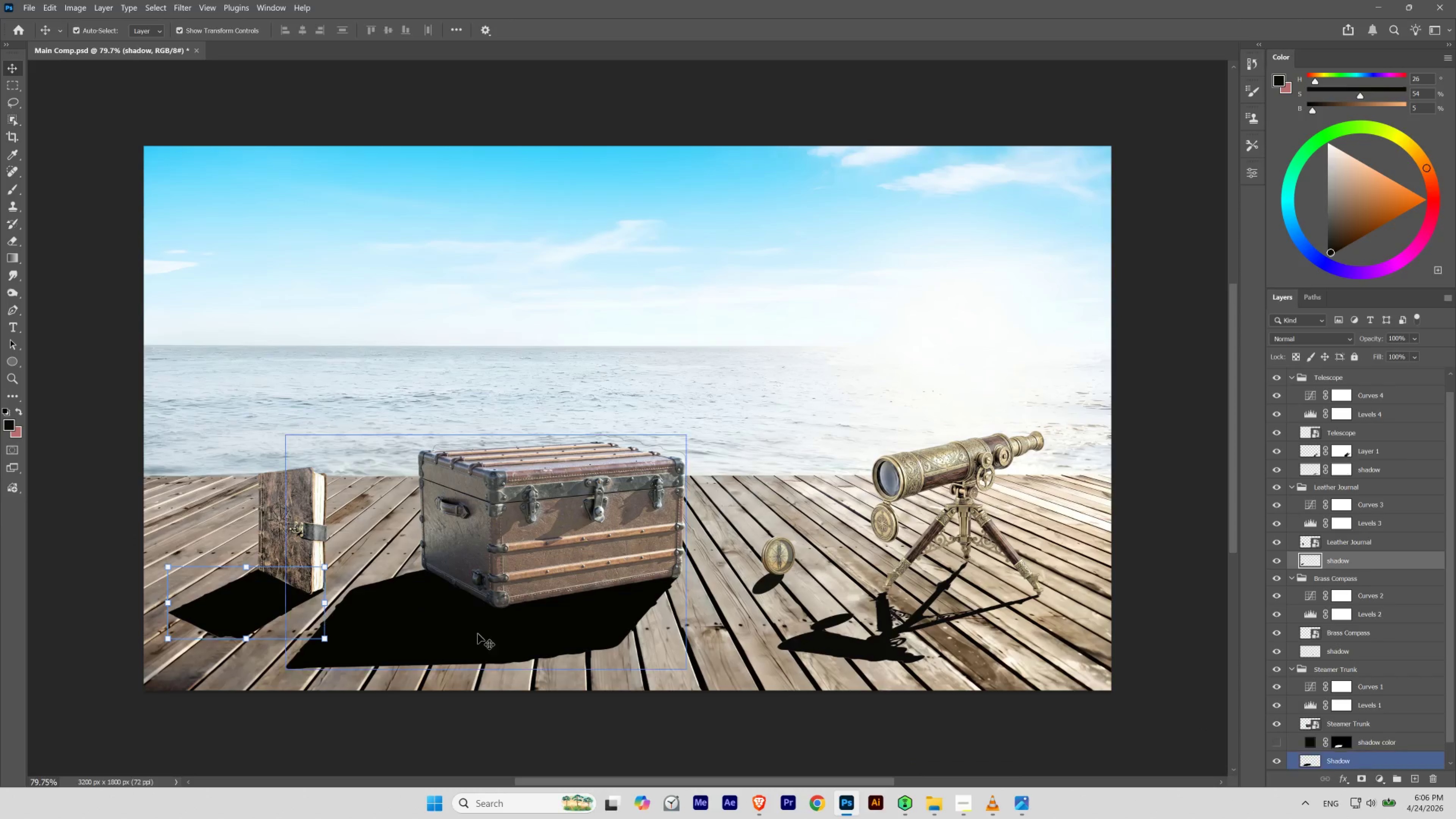 
left_click([478, 633])
 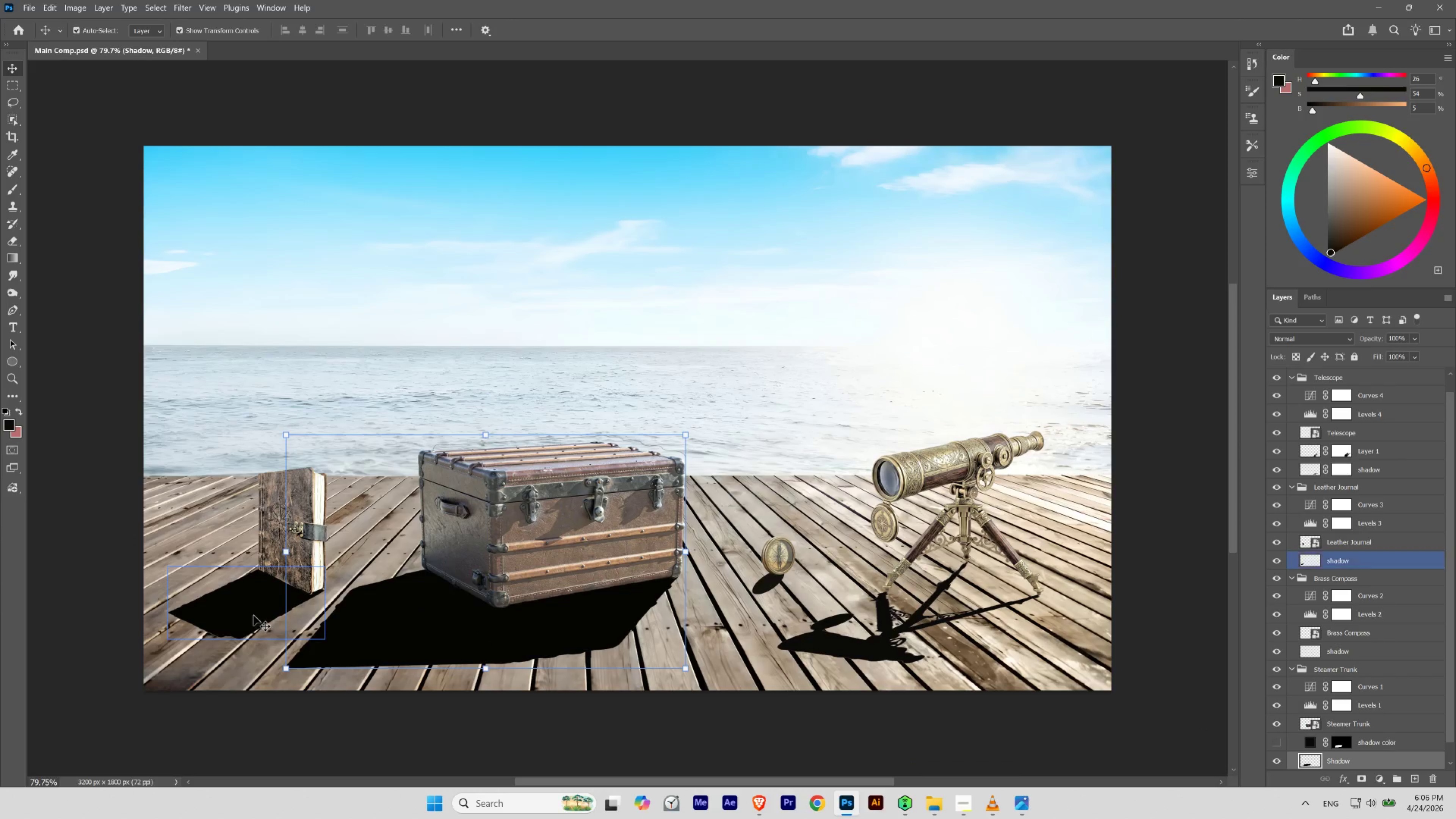 
left_click([252, 612])
 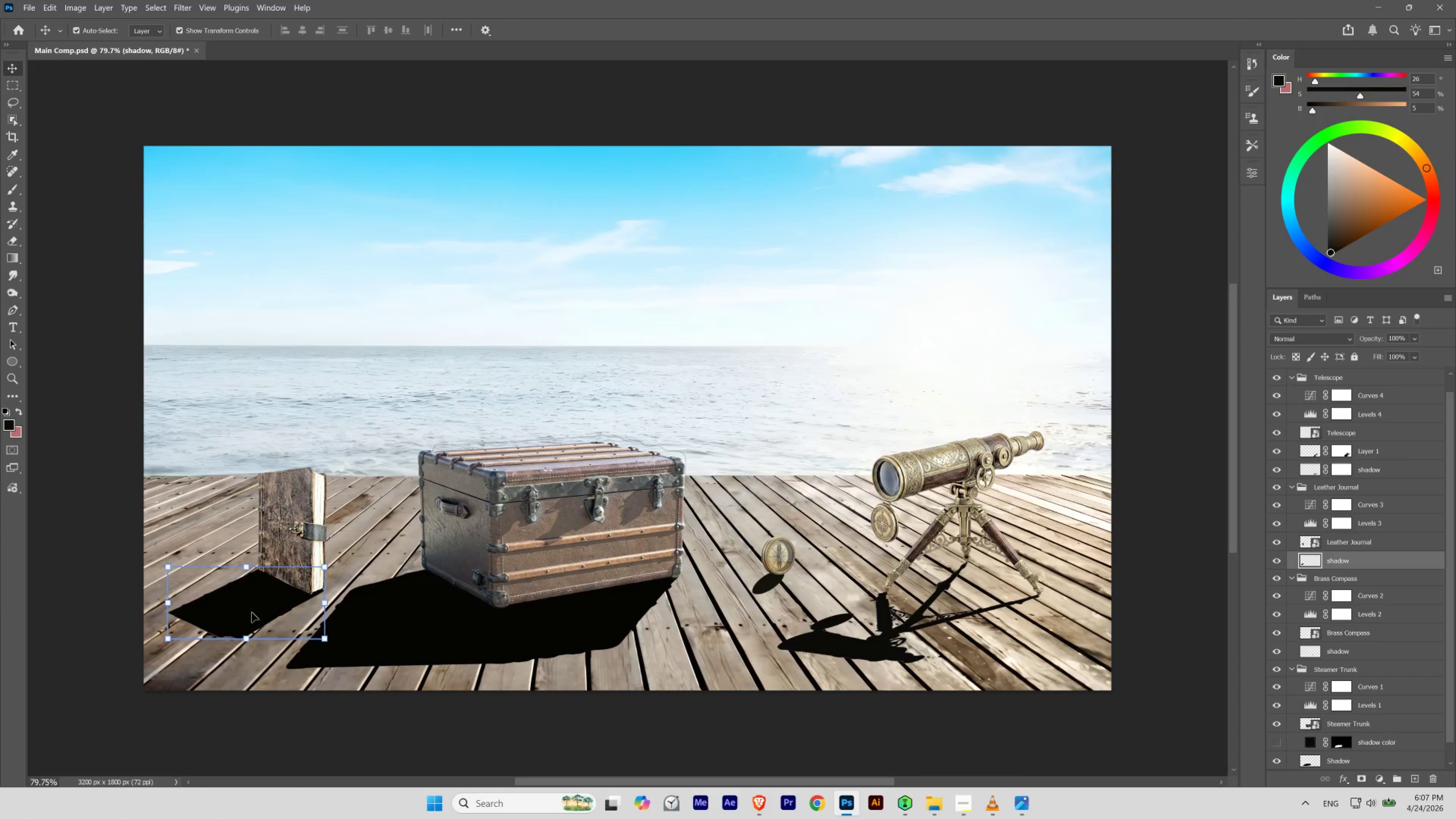 
hold_key(key=Space, duration=7.28)
 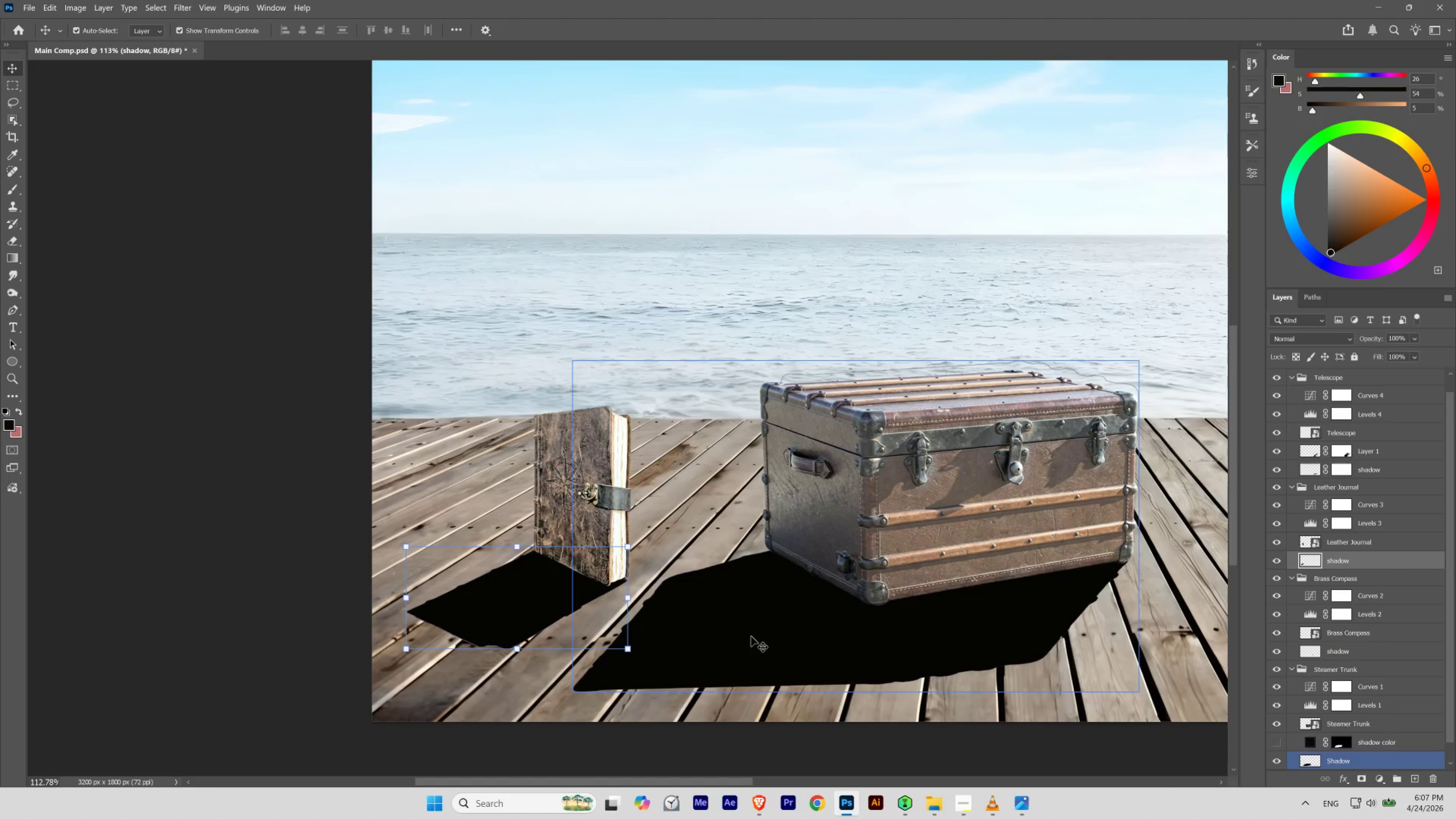 
hold_key(key=ControlLeft, duration=0.74)
left_click_drag(start_coordinate=[203, 608], to_coordinate=[234, 620])
 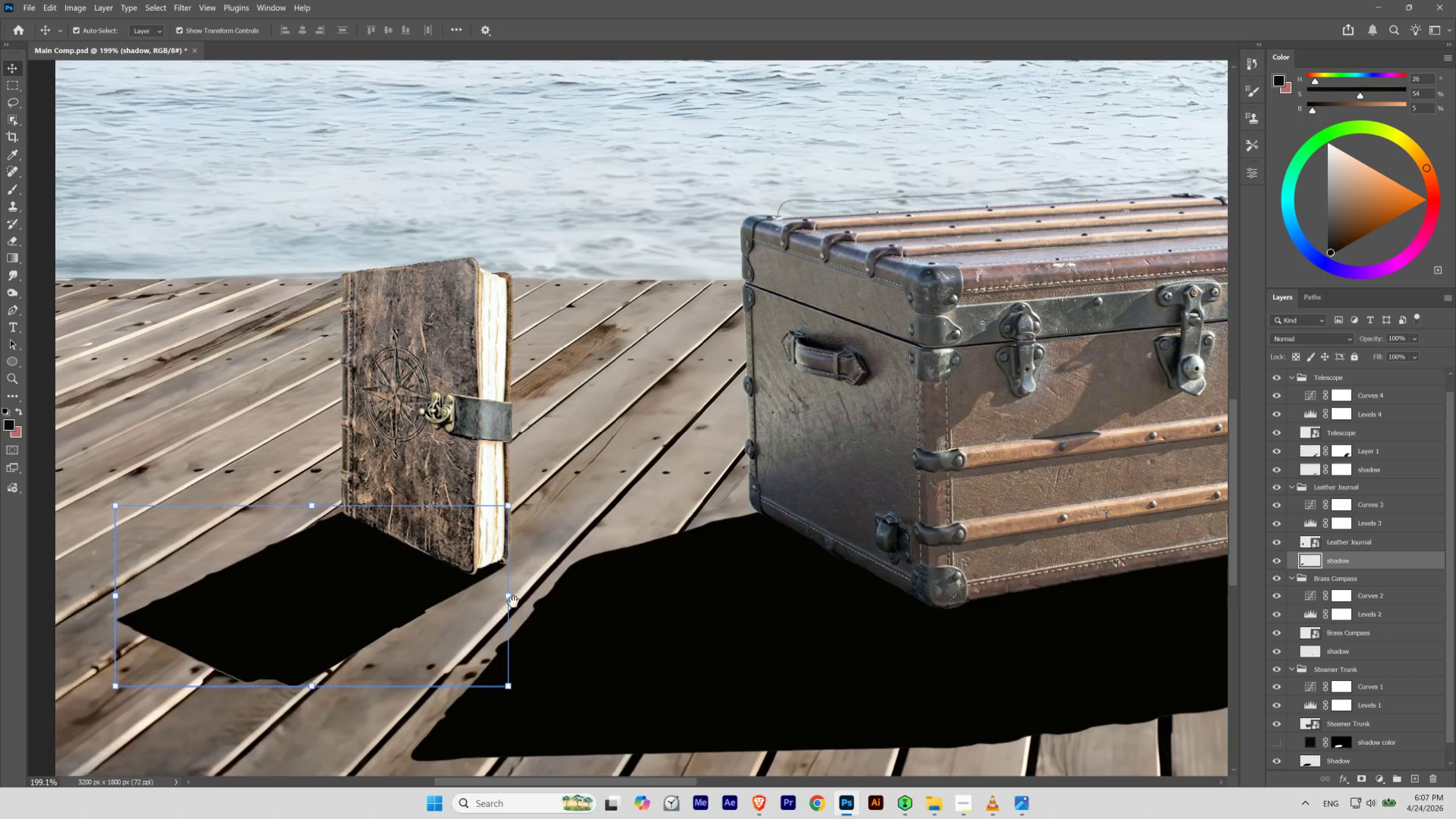 
hold_key(key=ControlLeft, duration=4.25)
left_click_drag(start_coordinate=[461, 566], to_coordinate=[462, 589])
 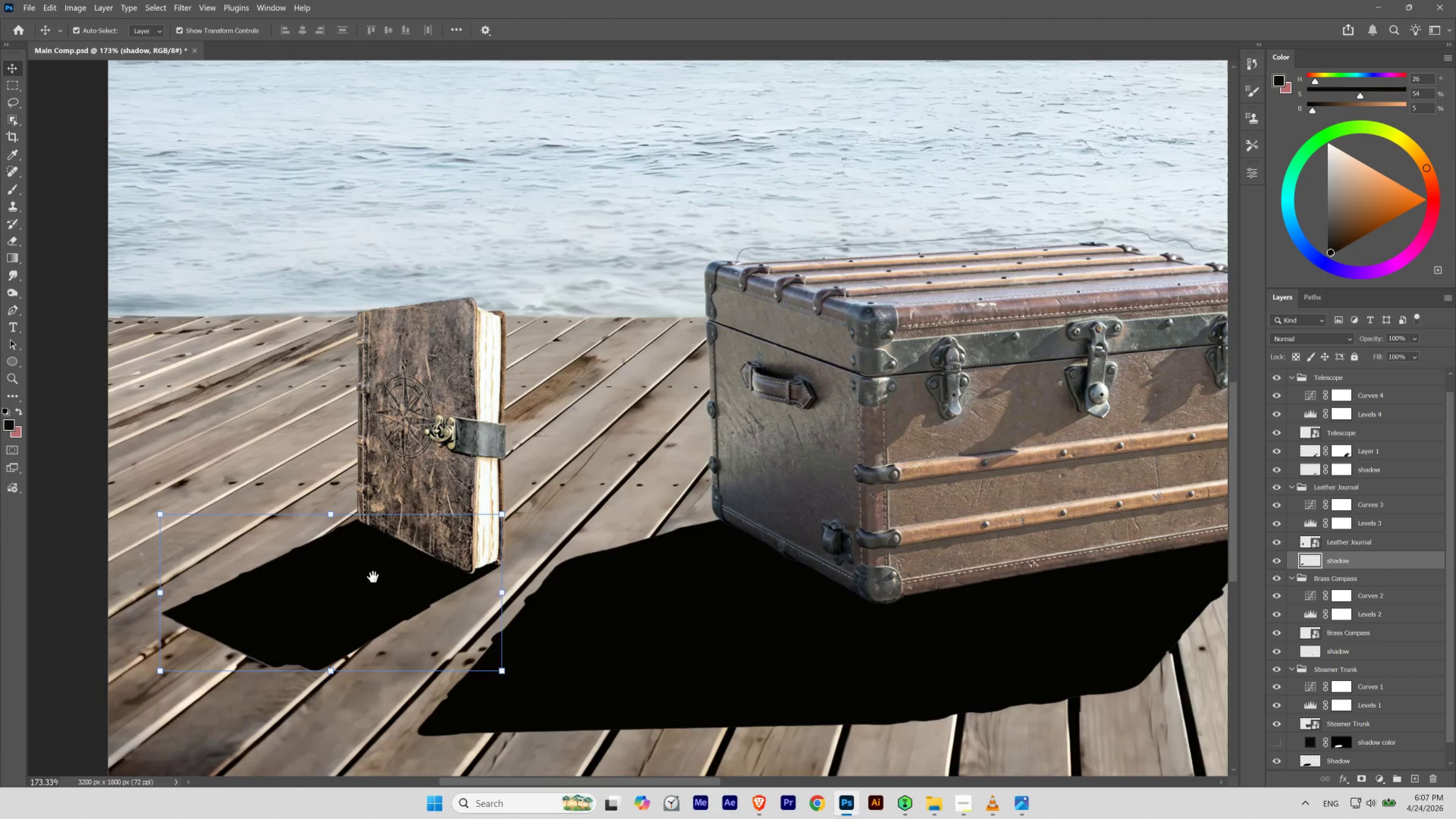 
left_click_drag(start_coordinate=[373, 576], to_coordinate=[531, 591])
 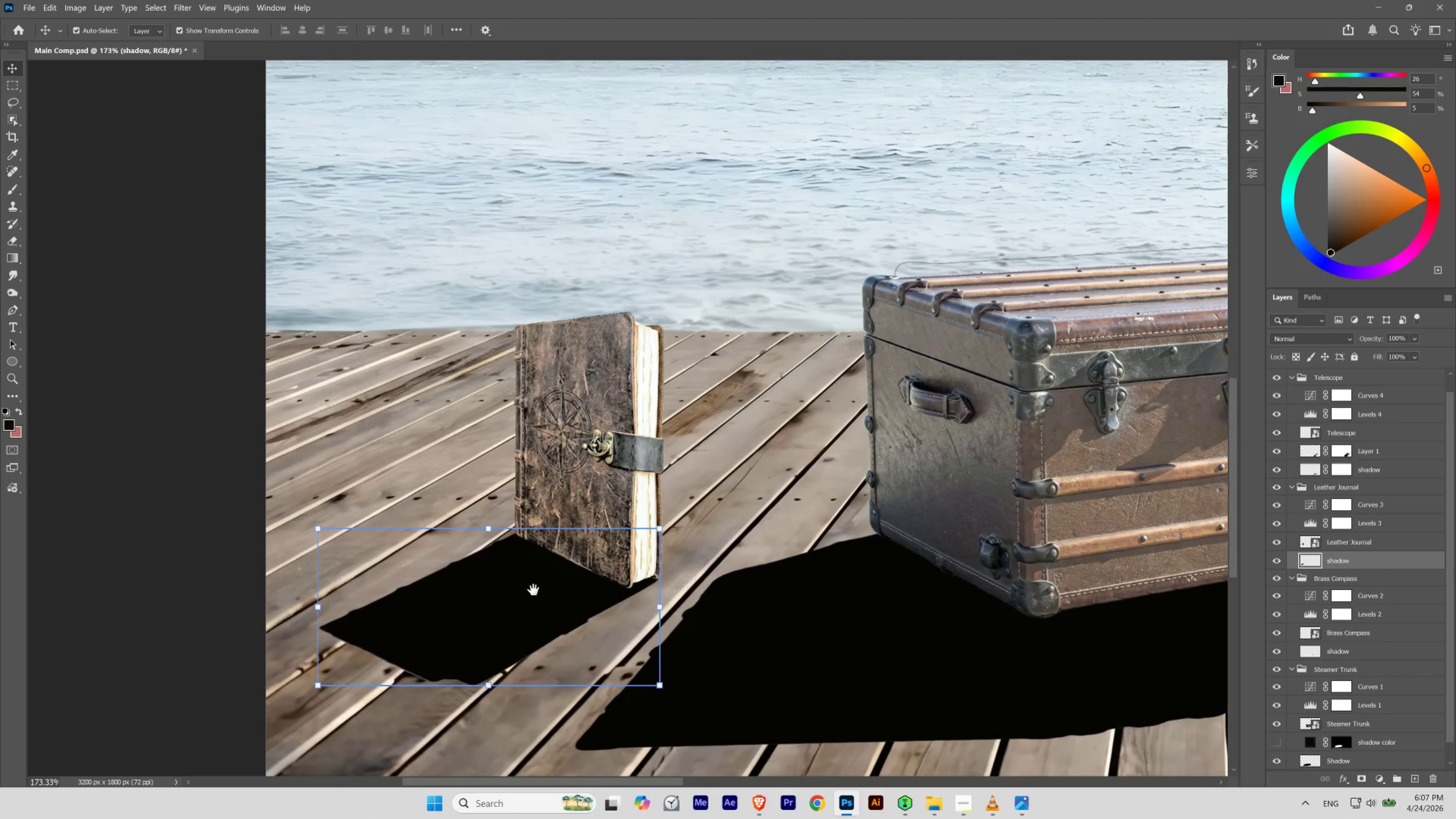 
hold_key(key=ControlLeft, duration=0.61)
left_click_drag(start_coordinate=[544, 581], to_coordinate=[527, 591])
 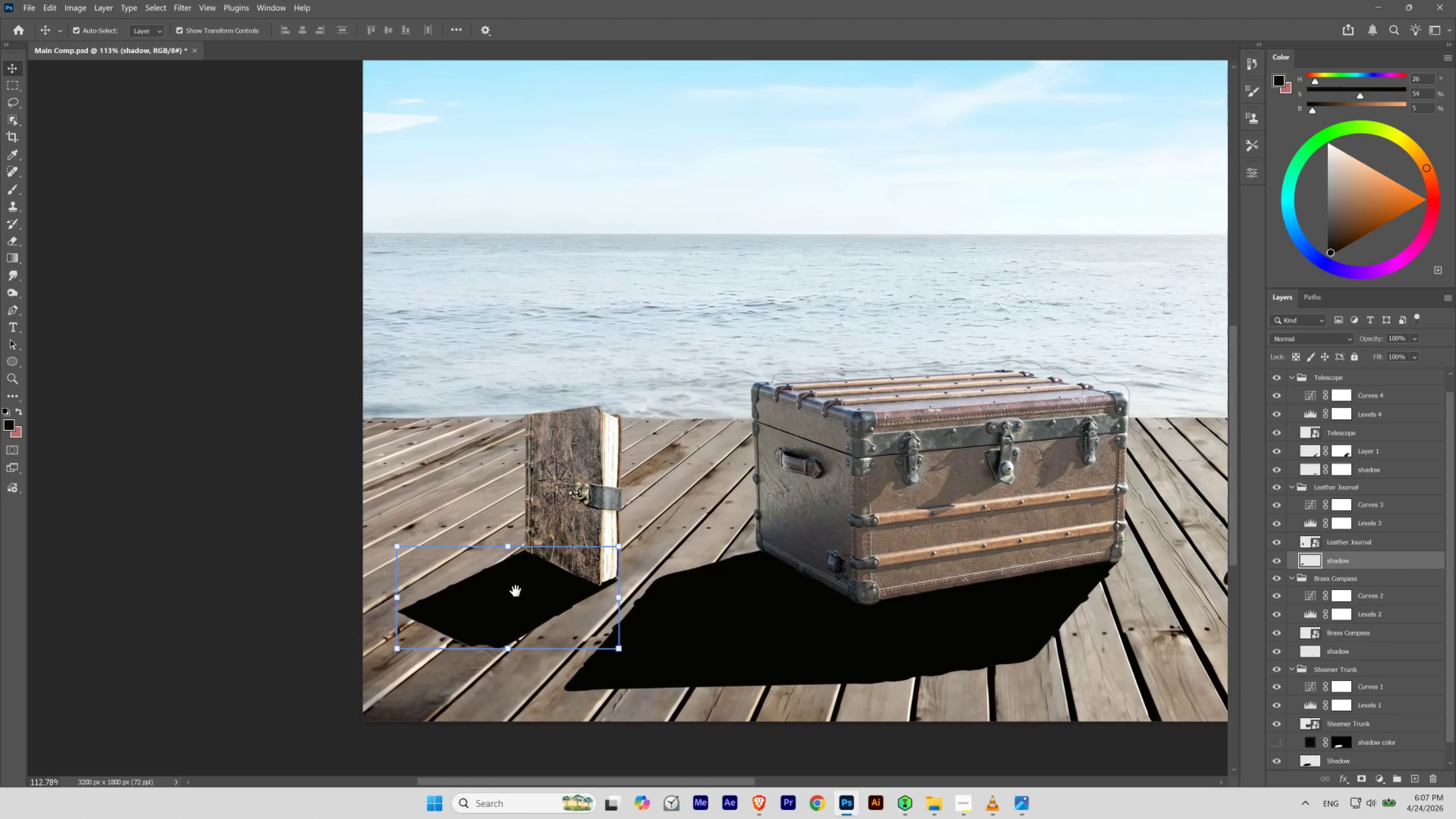 
left_click_drag(start_coordinate=[516, 591], to_coordinate=[525, 591])
 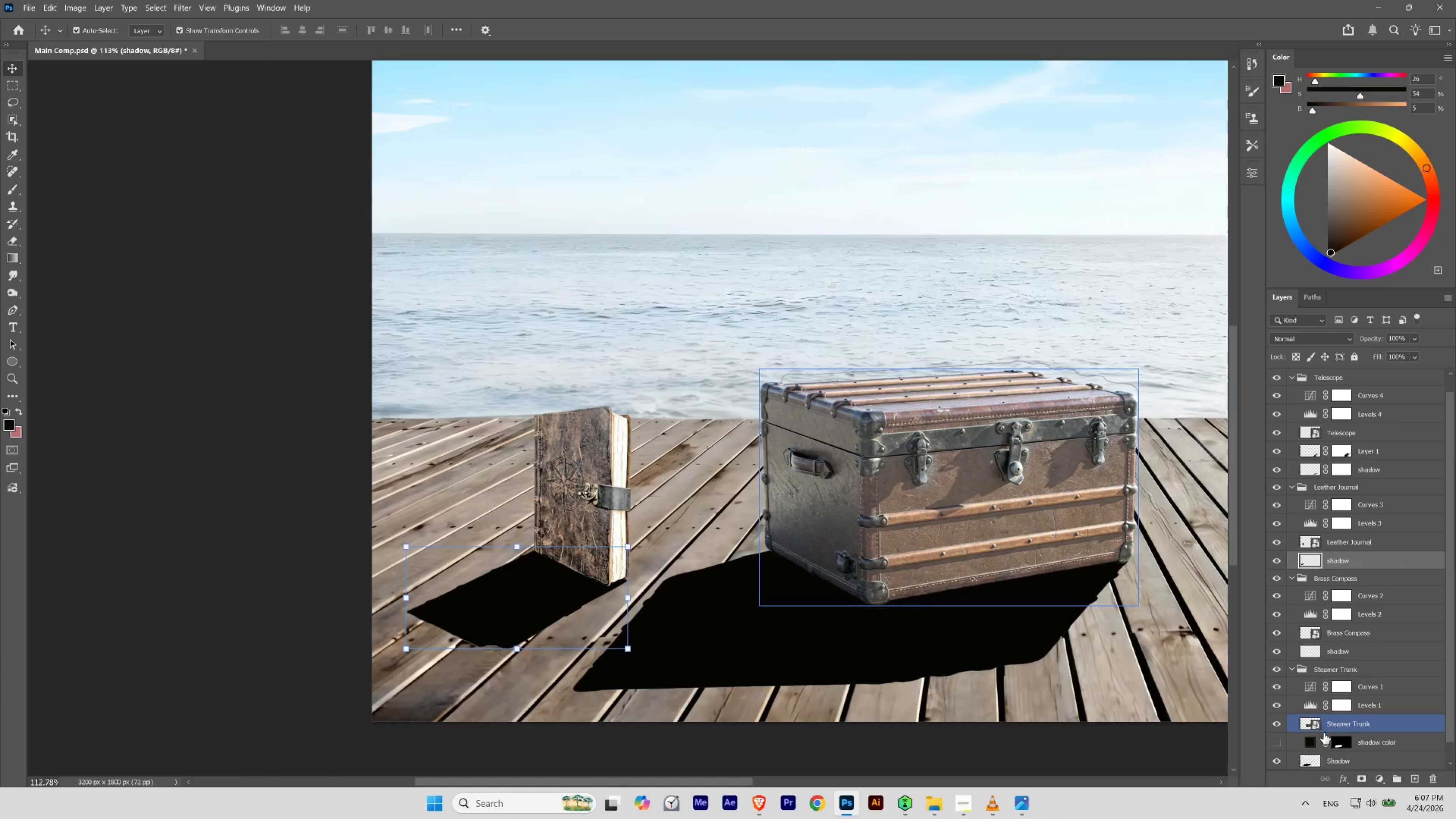 
scroll: coordinate [1388, 763], scroll_direction: down, amount: 2.0
 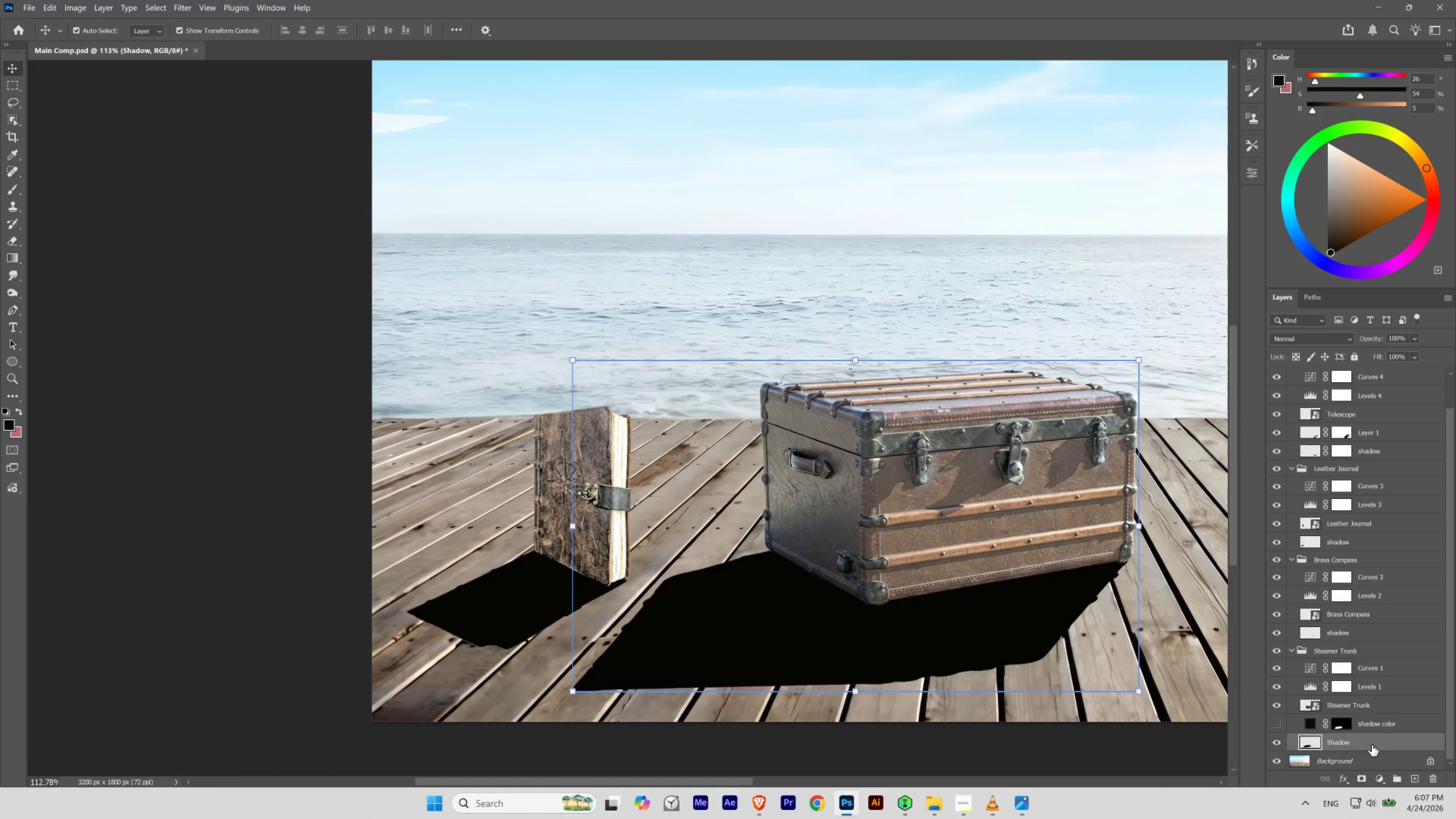 
left_click([1371, 745])
 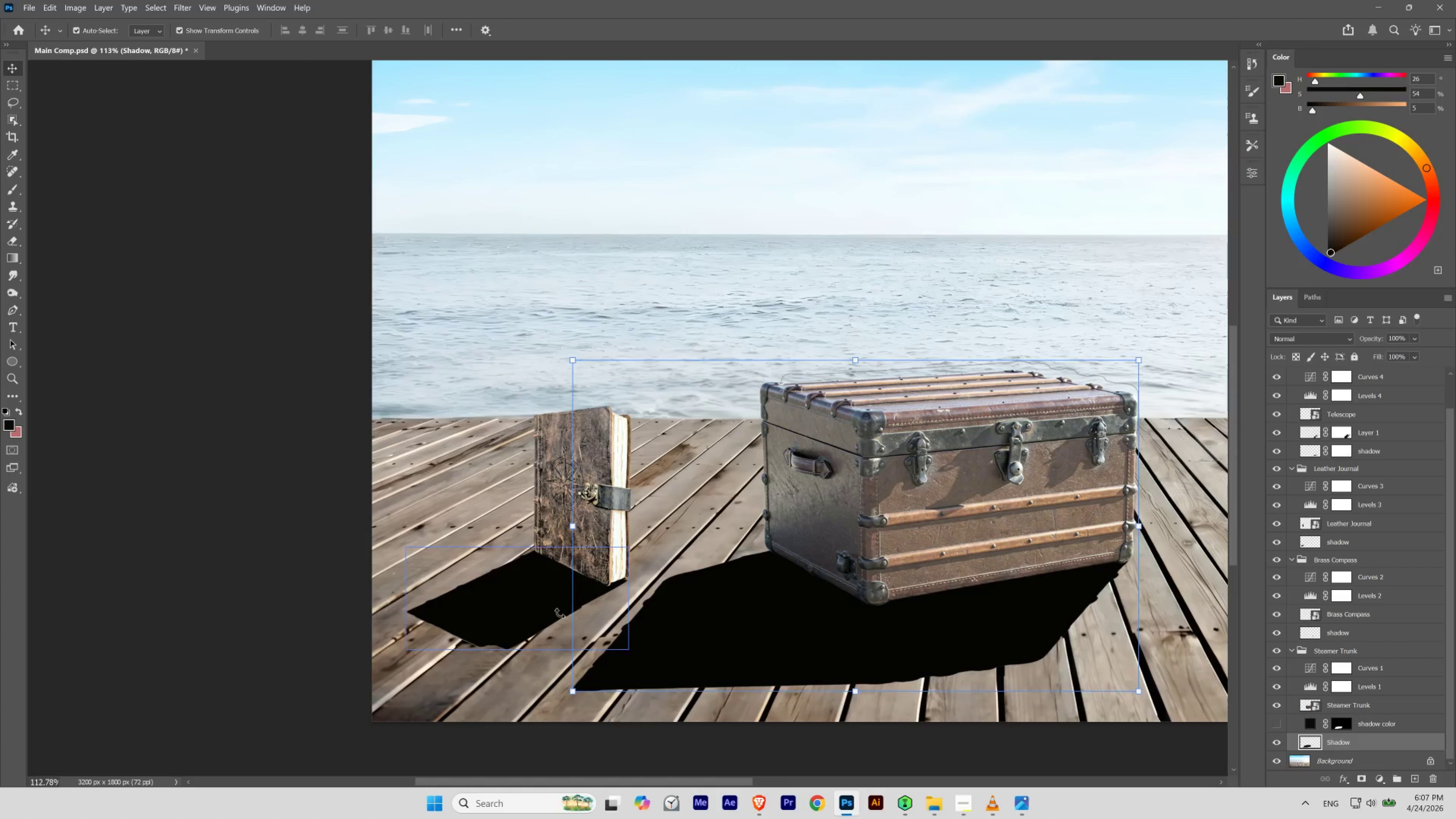 
key(V)
 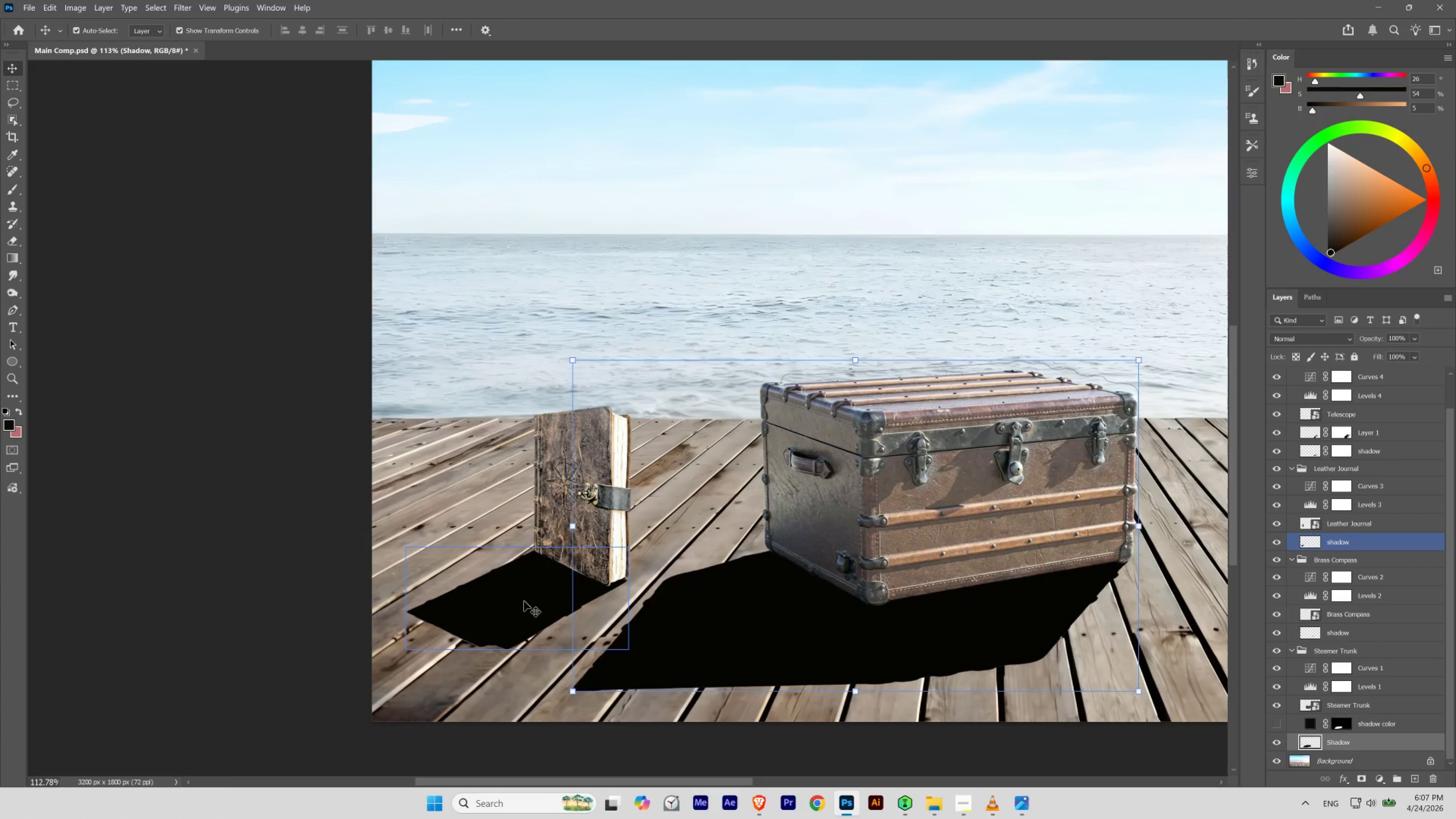 
left_click([524, 601])
 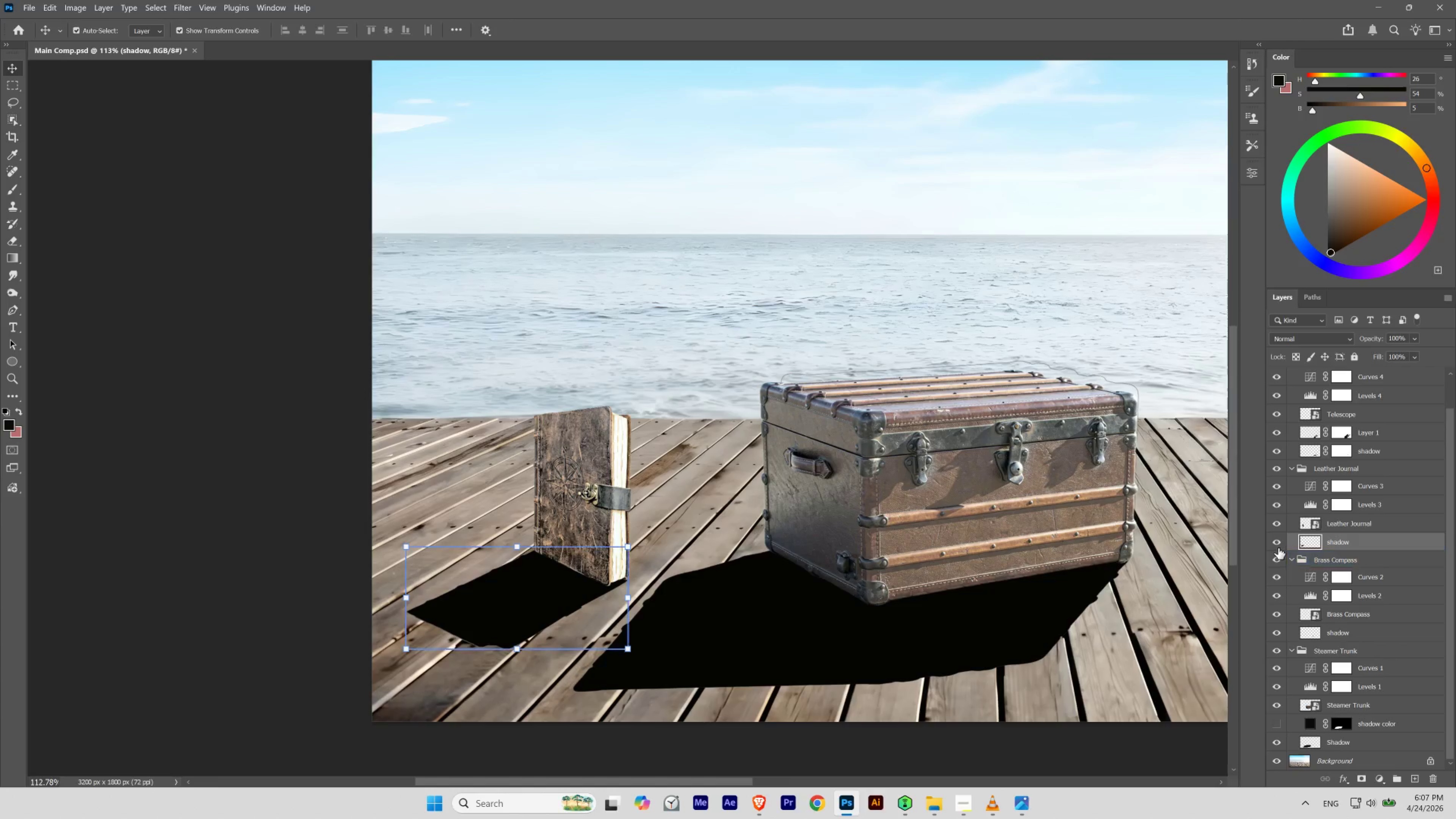 
double_click([1278, 543])
 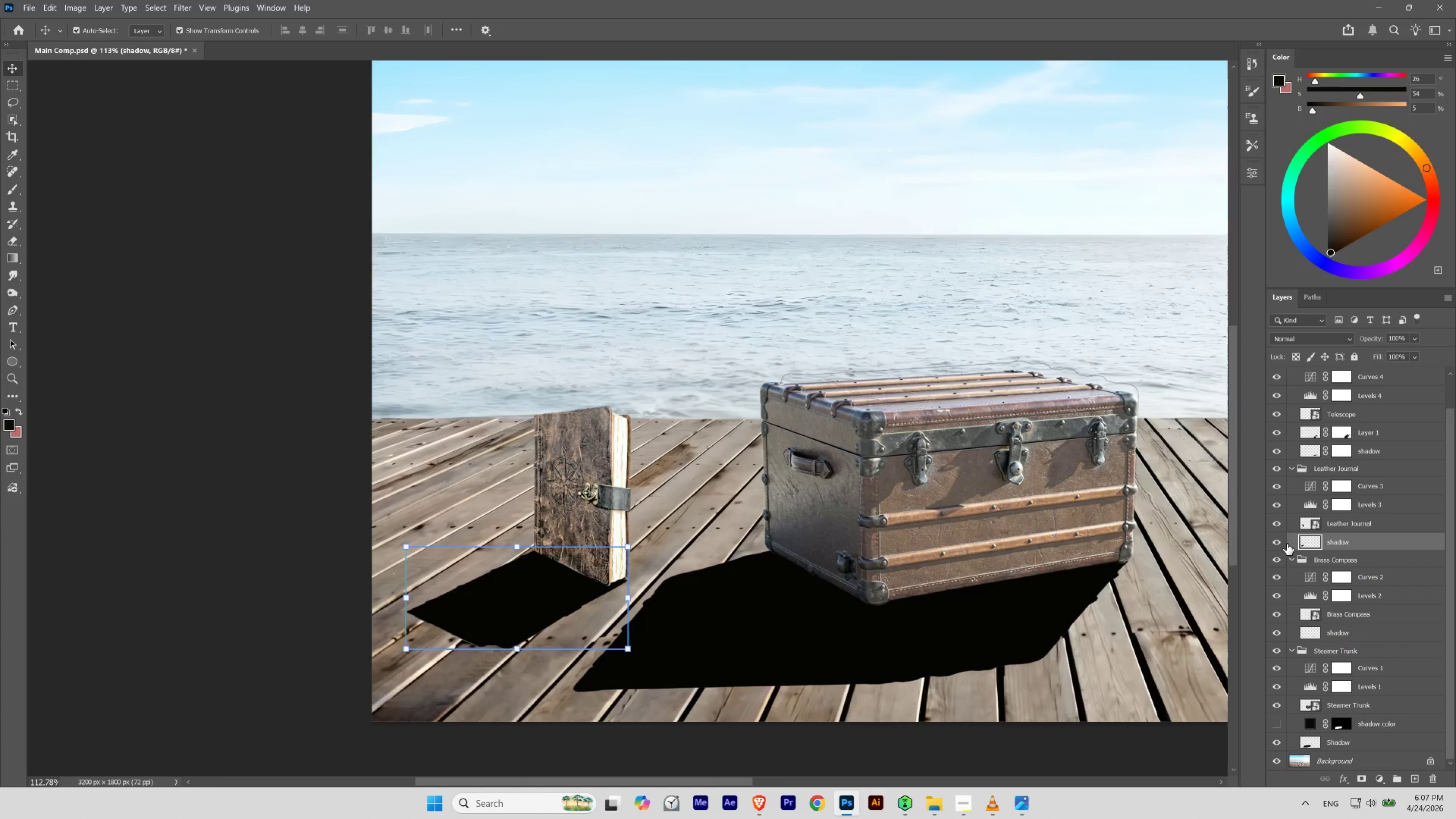 
left_click([1281, 540])
 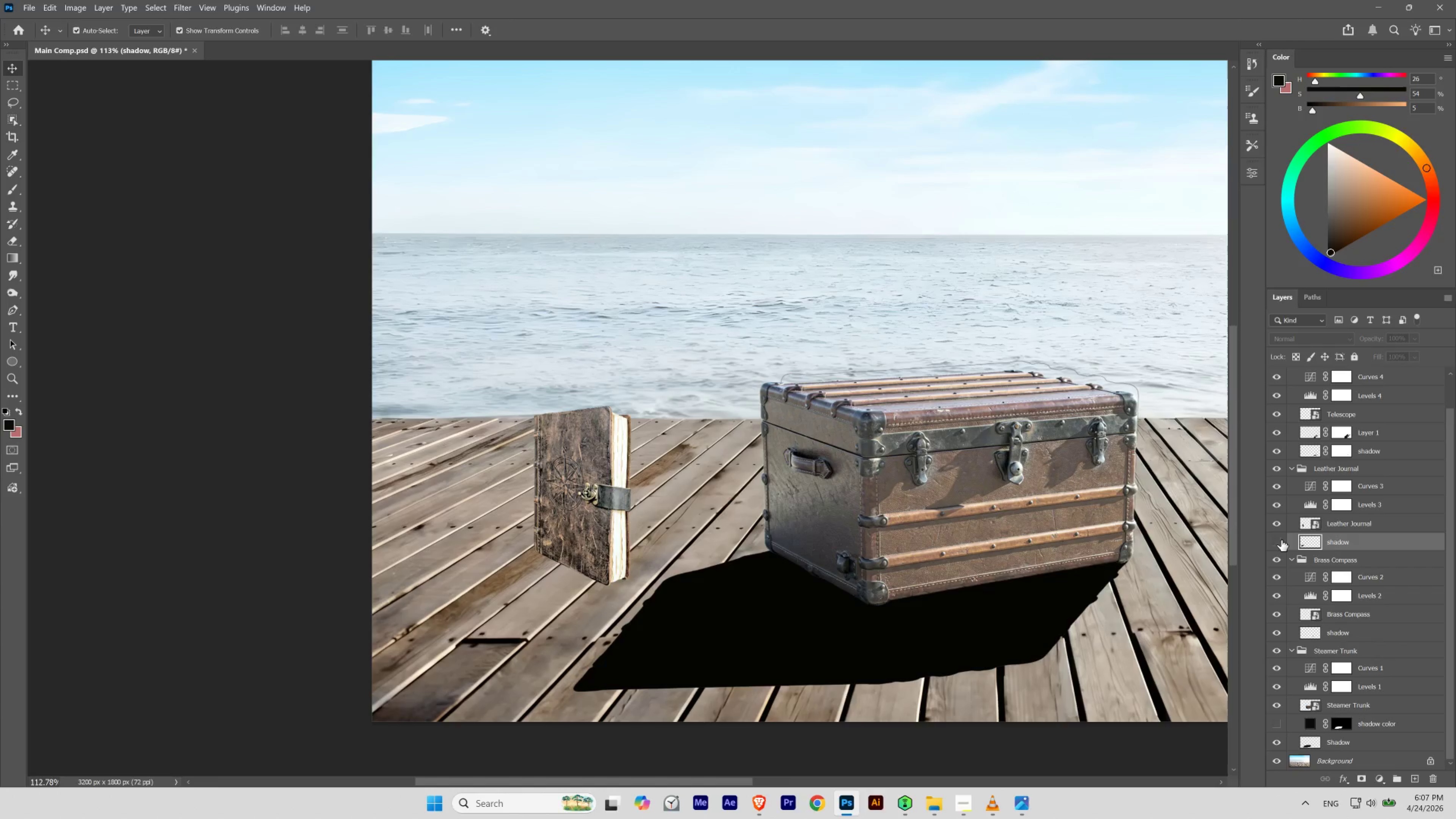 
left_click([1281, 540])
 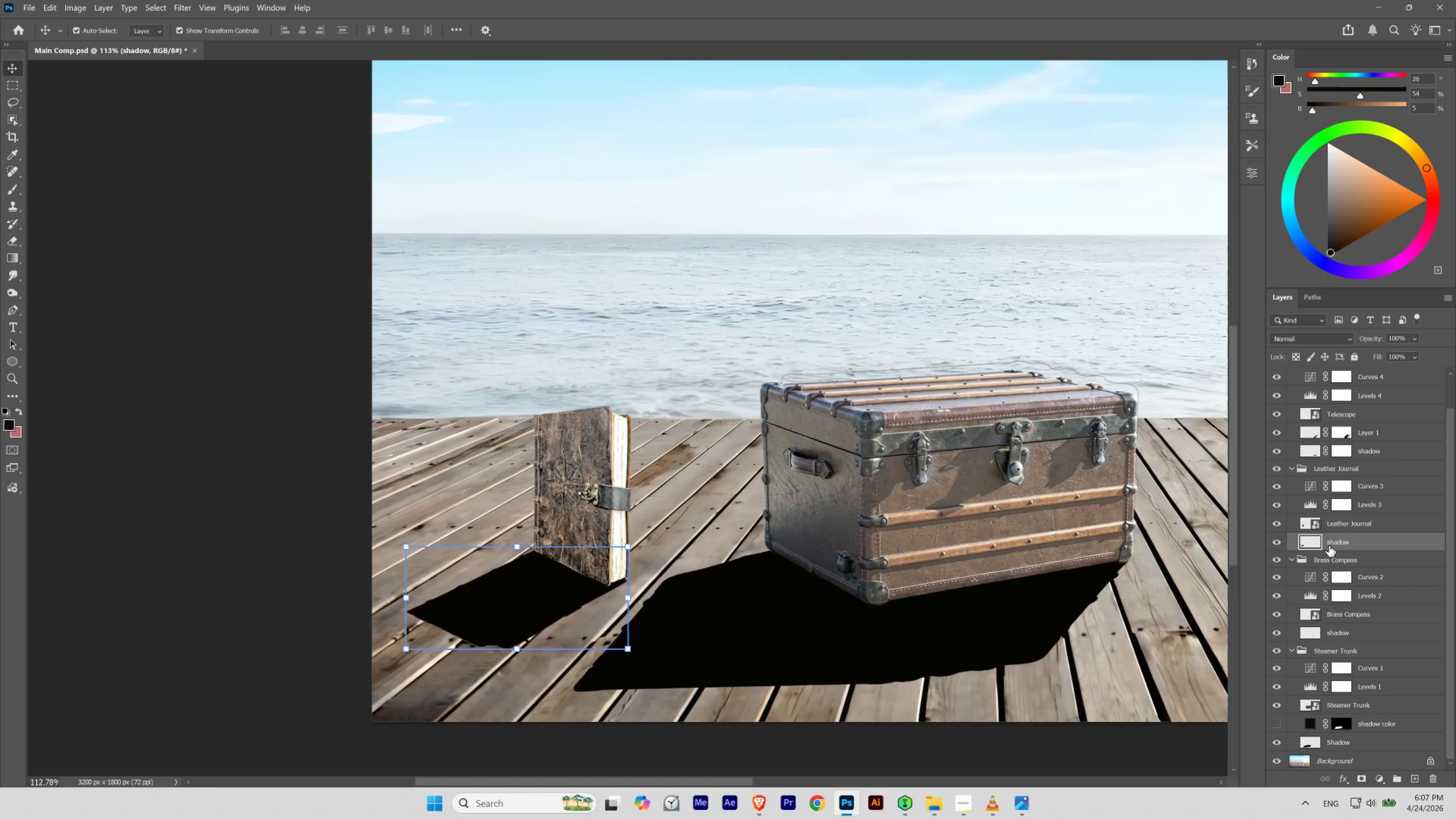 
left_click([1332, 545])
 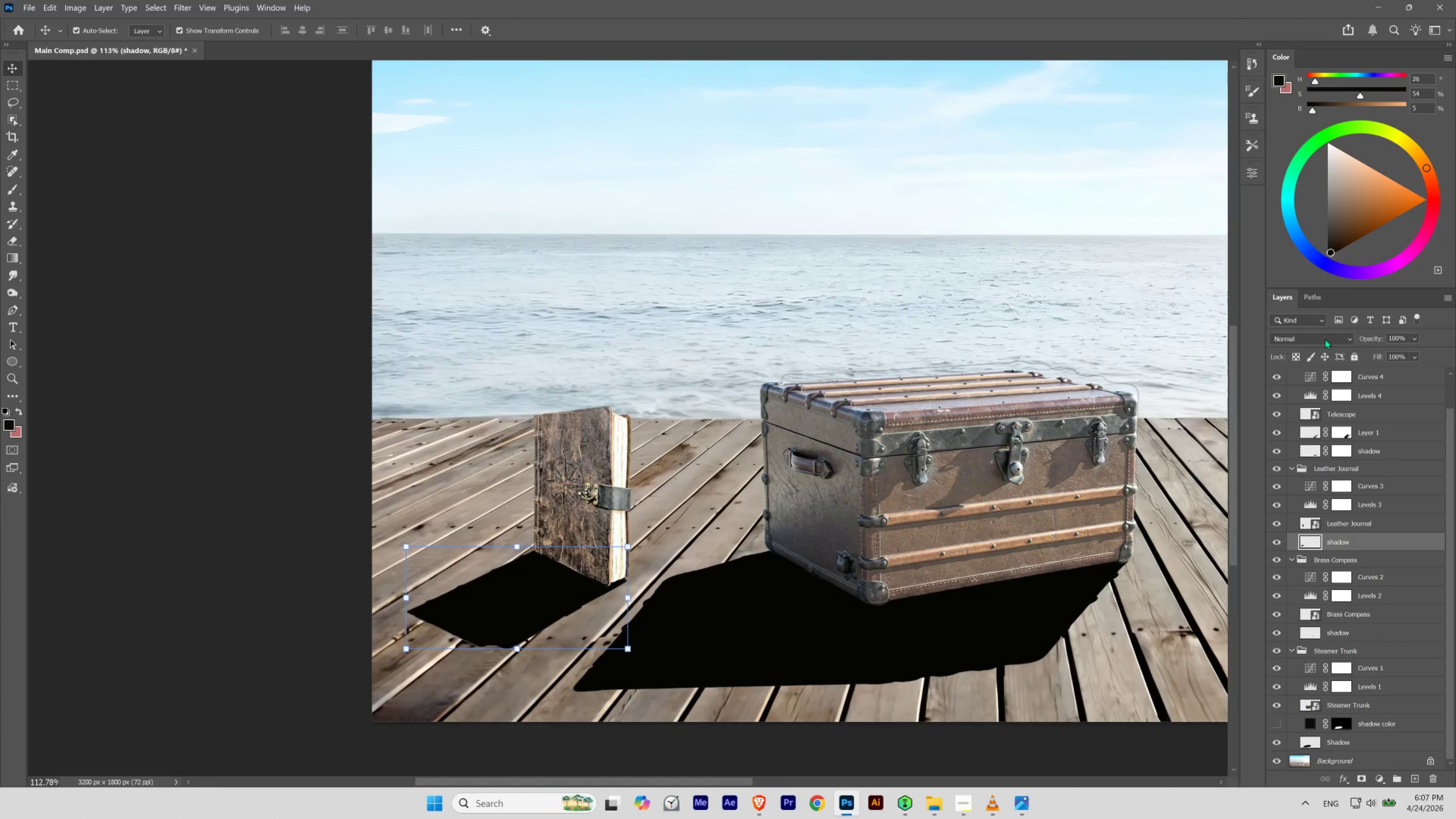 
left_click([1323, 343])
 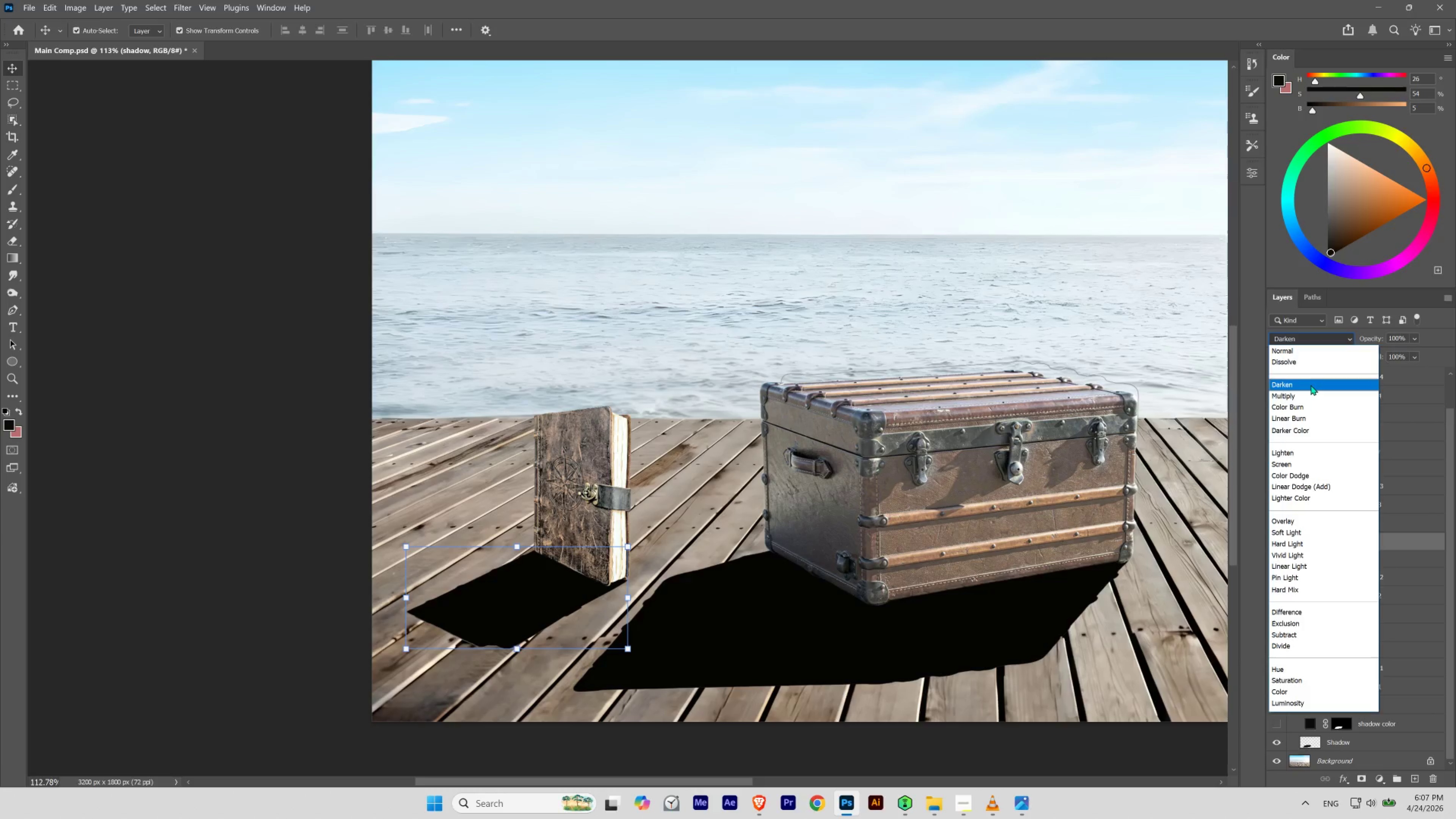 
left_click([1310, 385])
 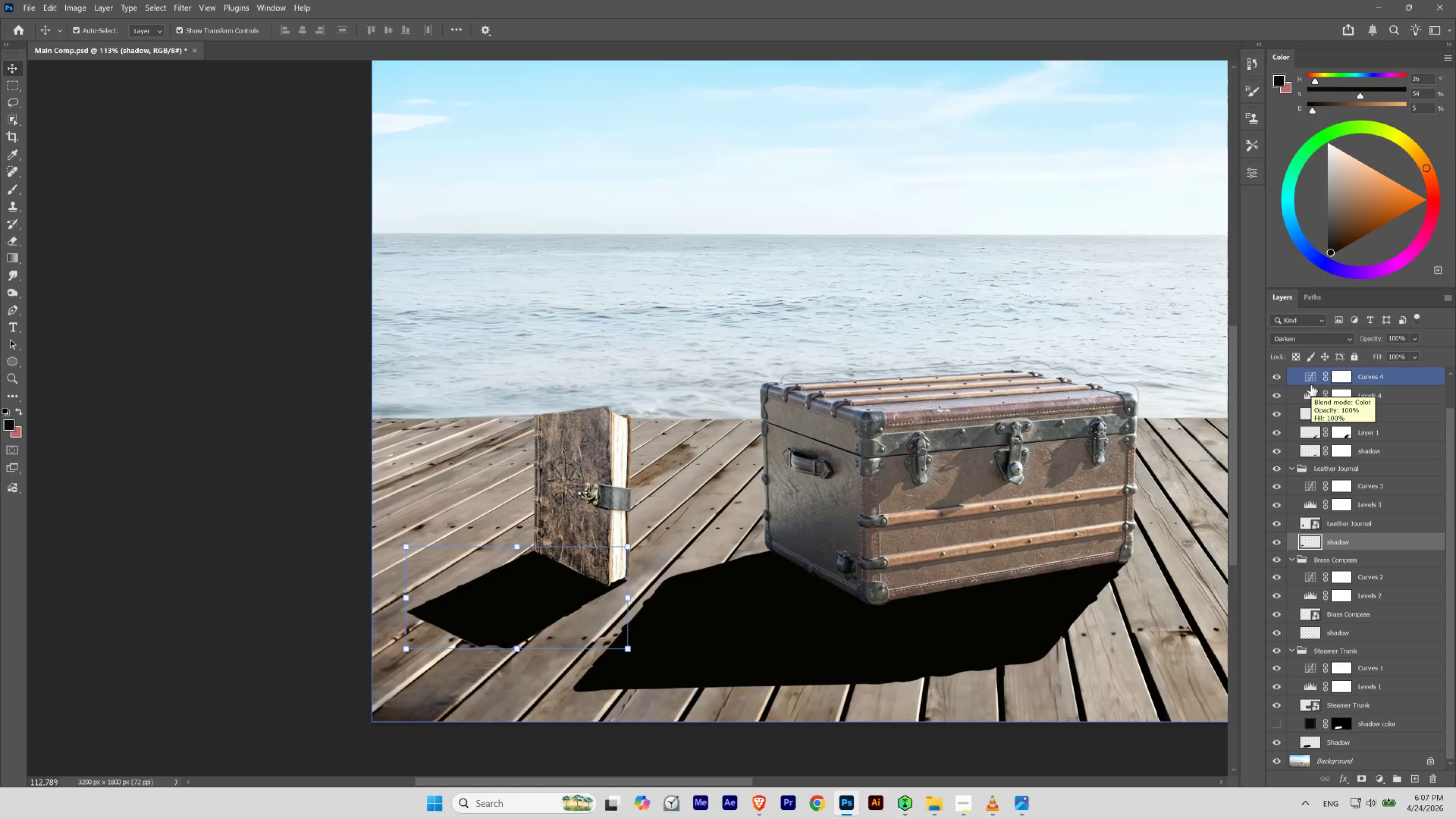 
key(ArrowDown)
 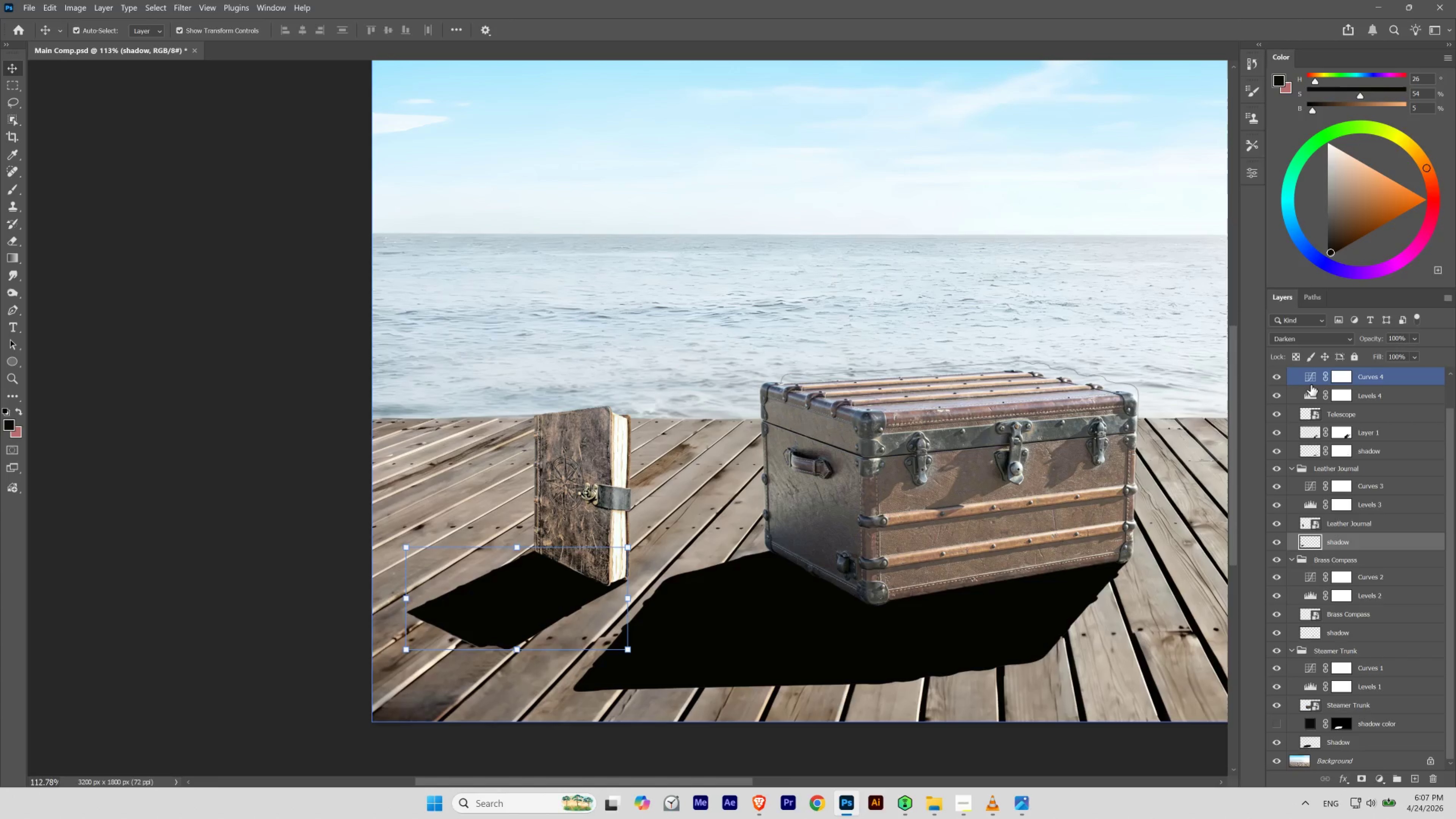 
key(ArrowUp)
 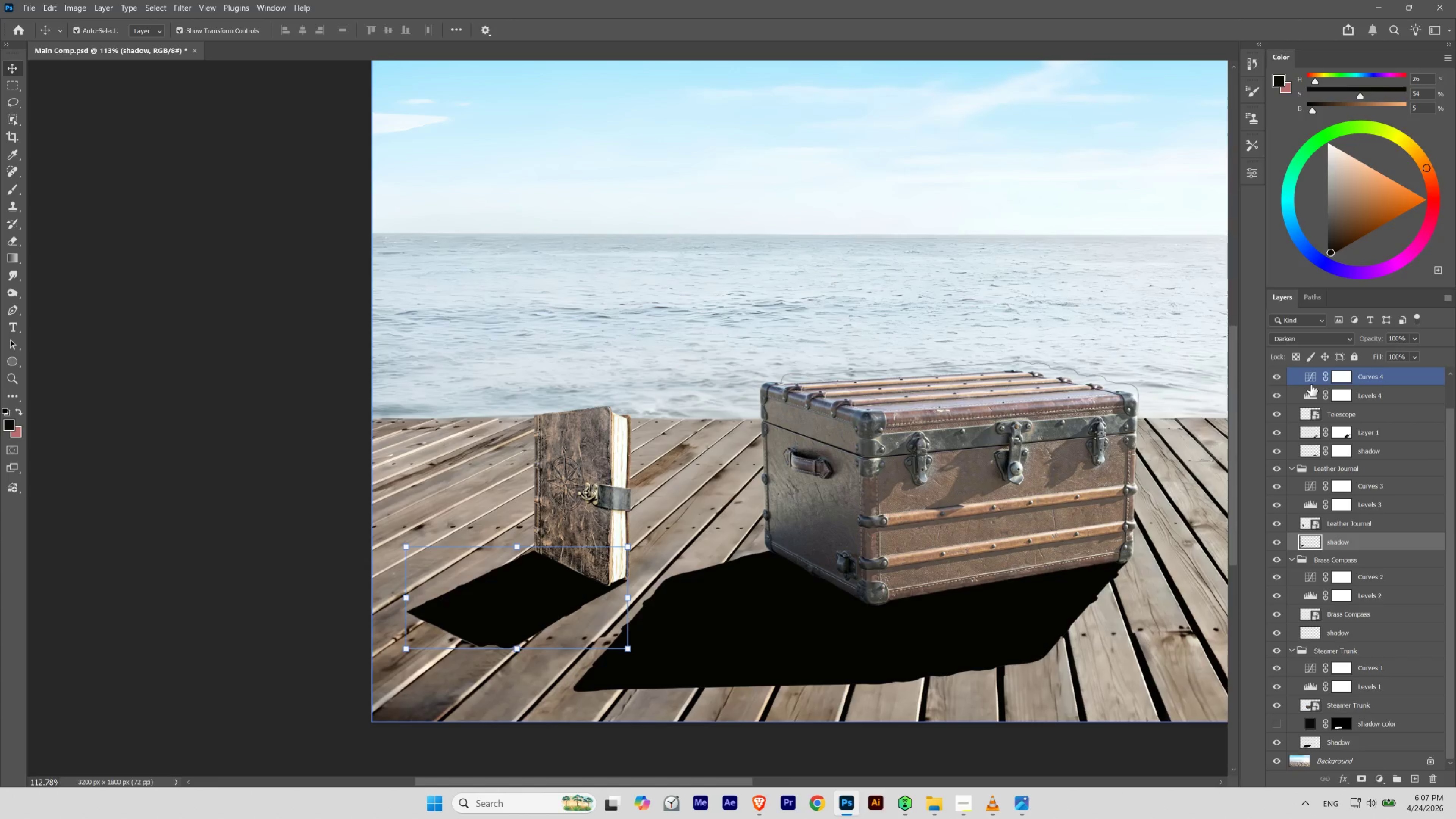 
key(ArrowDown)
 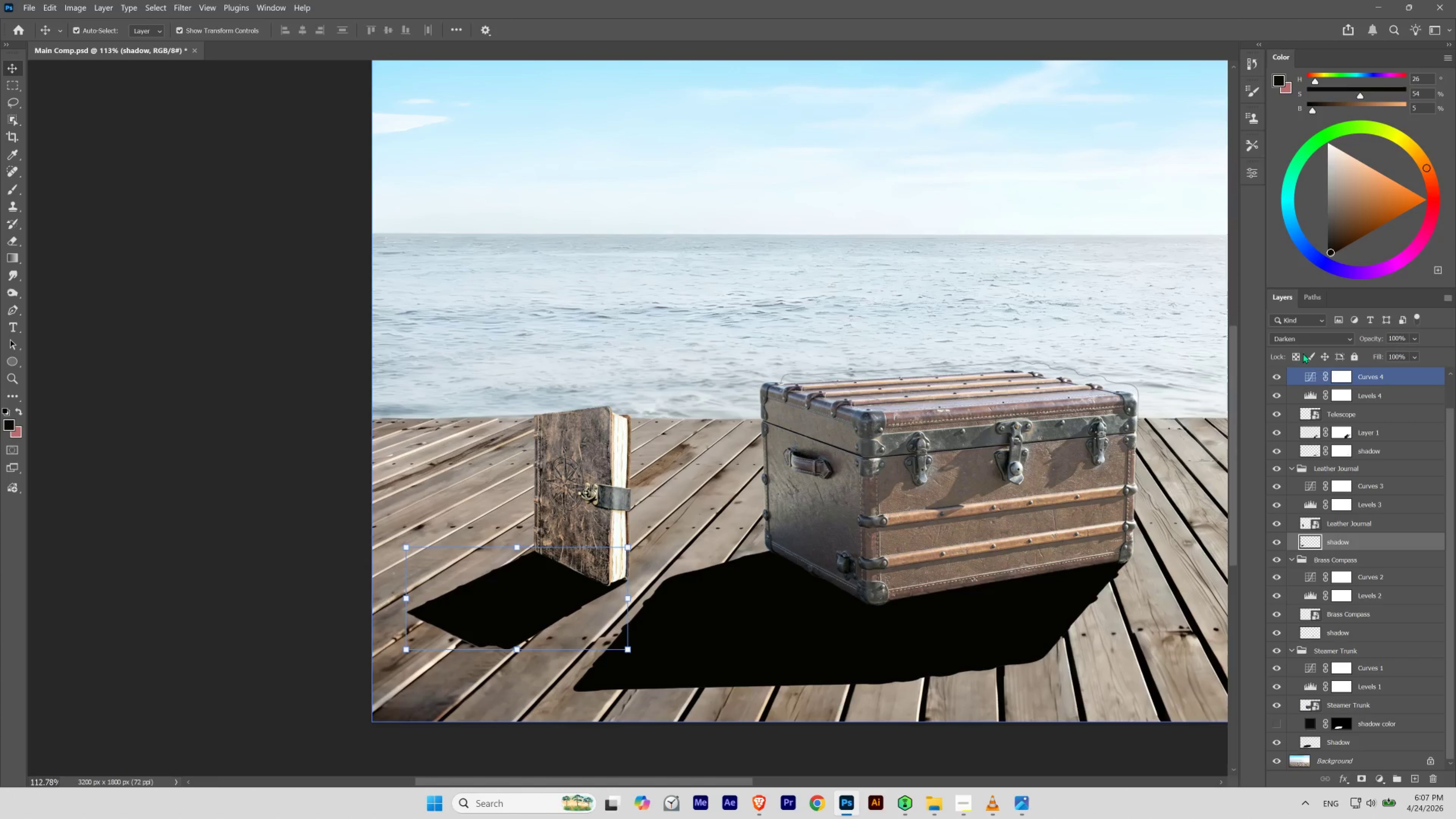 
left_click([1298, 340])
 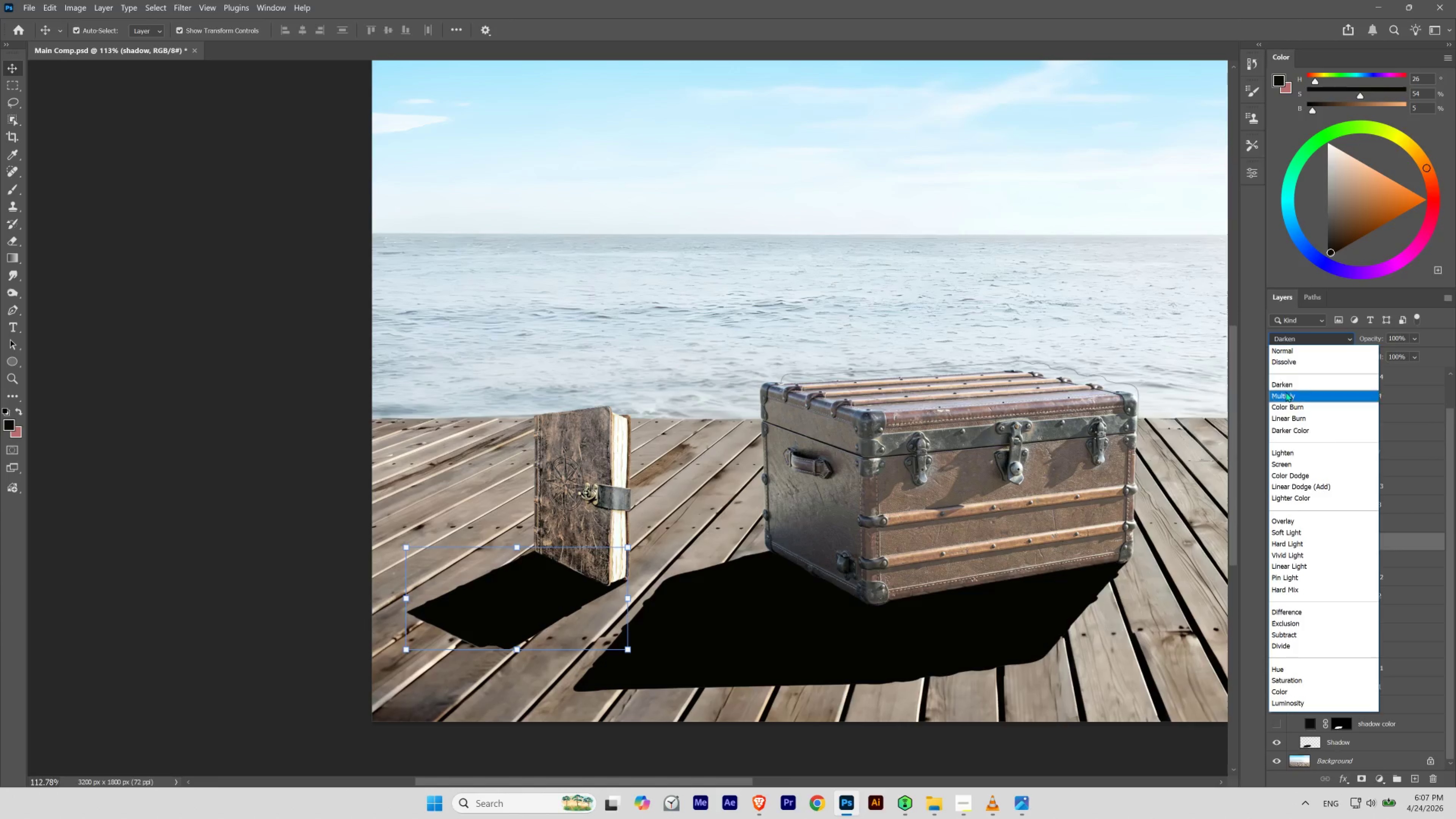 
left_click([1285, 393])
 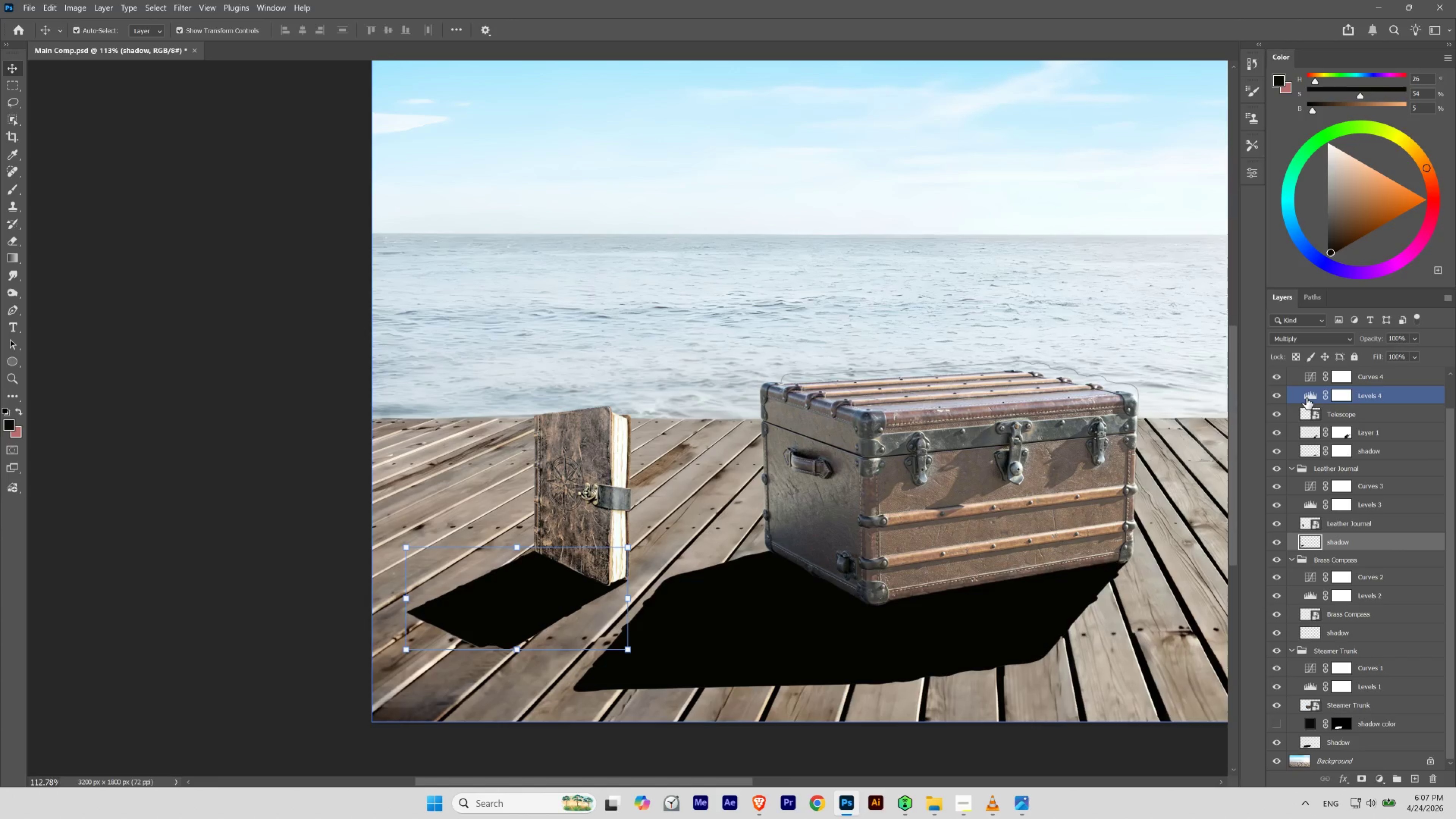 
key(ArrowUp)
 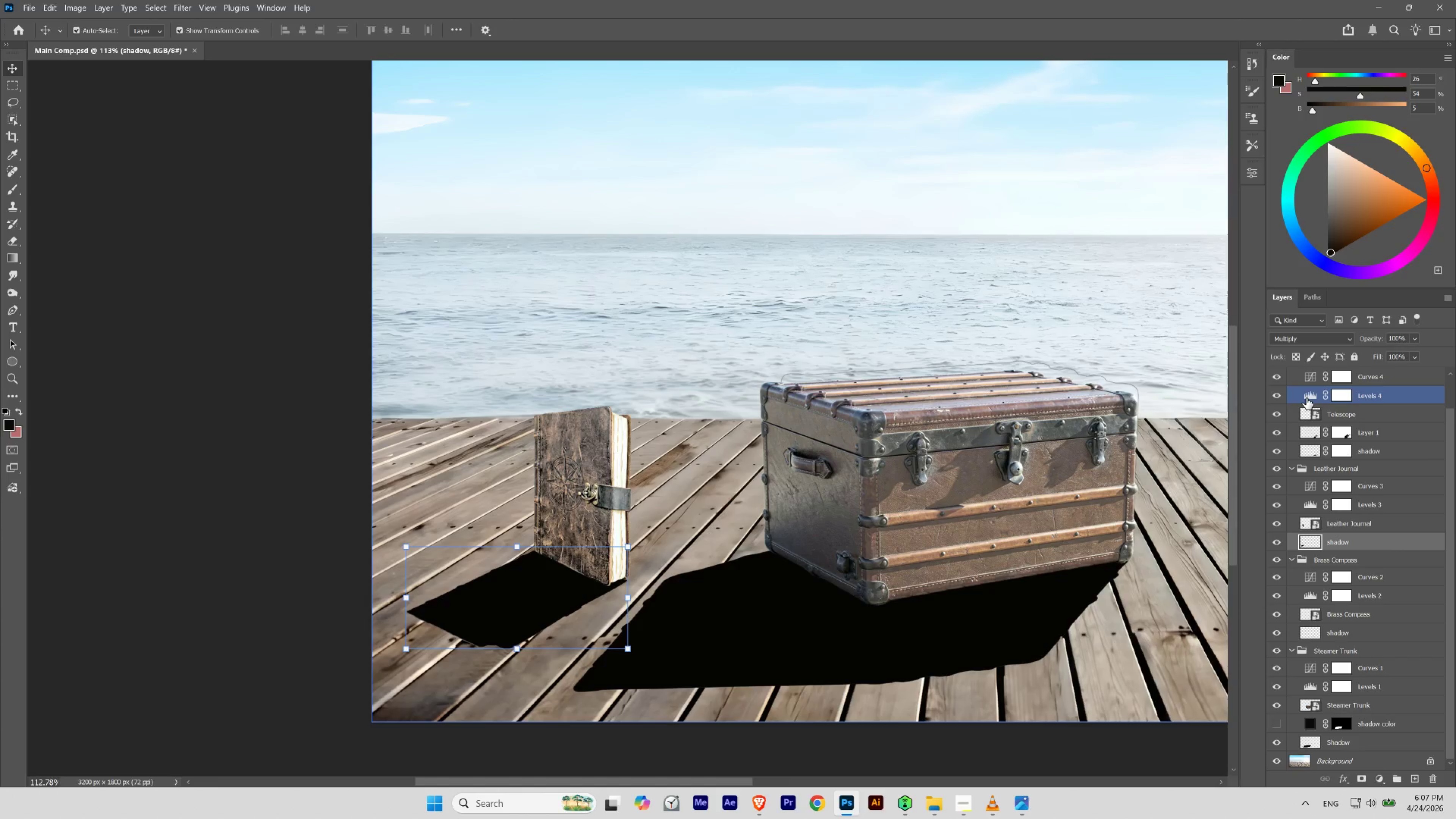 
key(ArrowDown)
 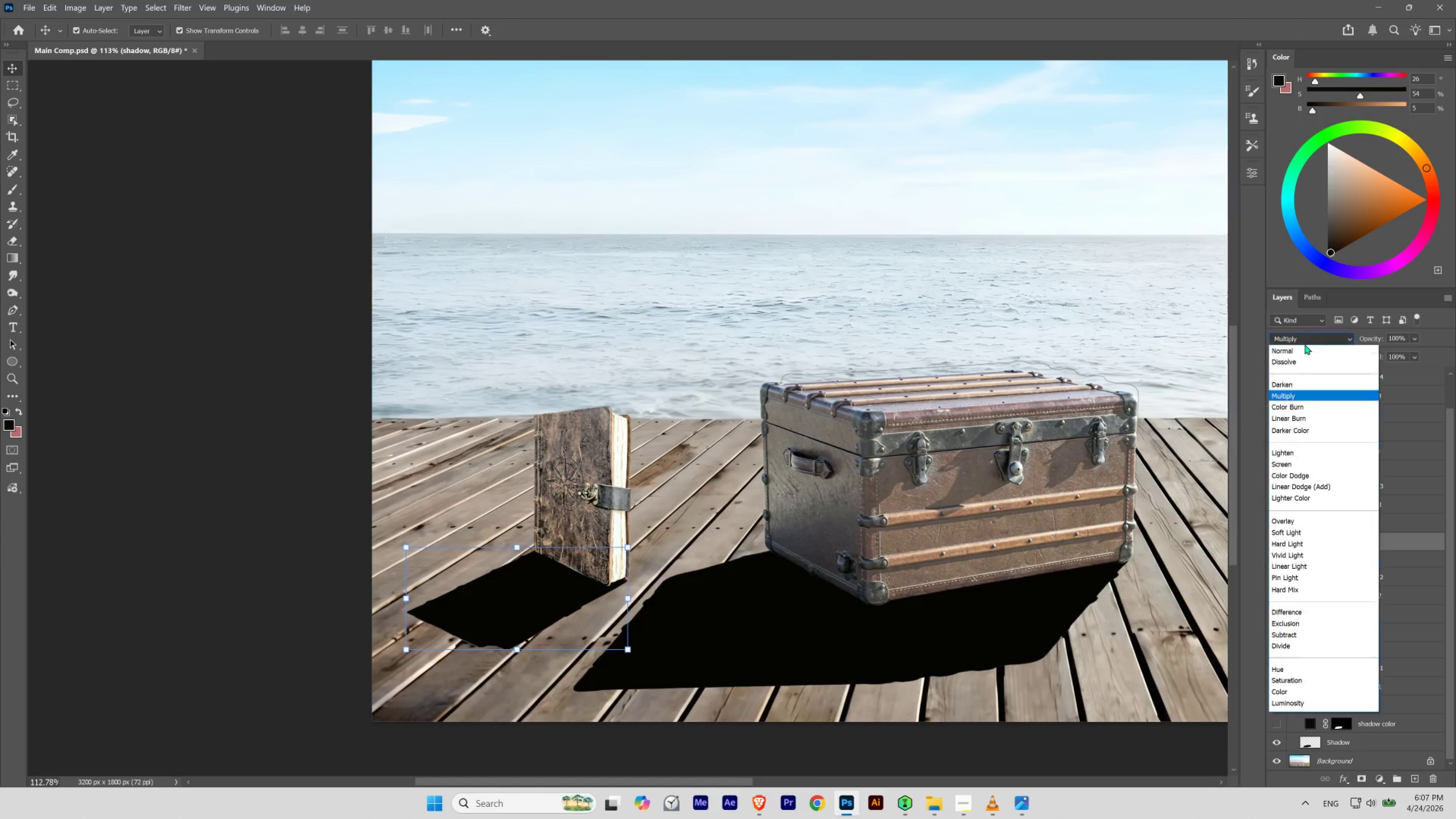 
left_click([1300, 396])
 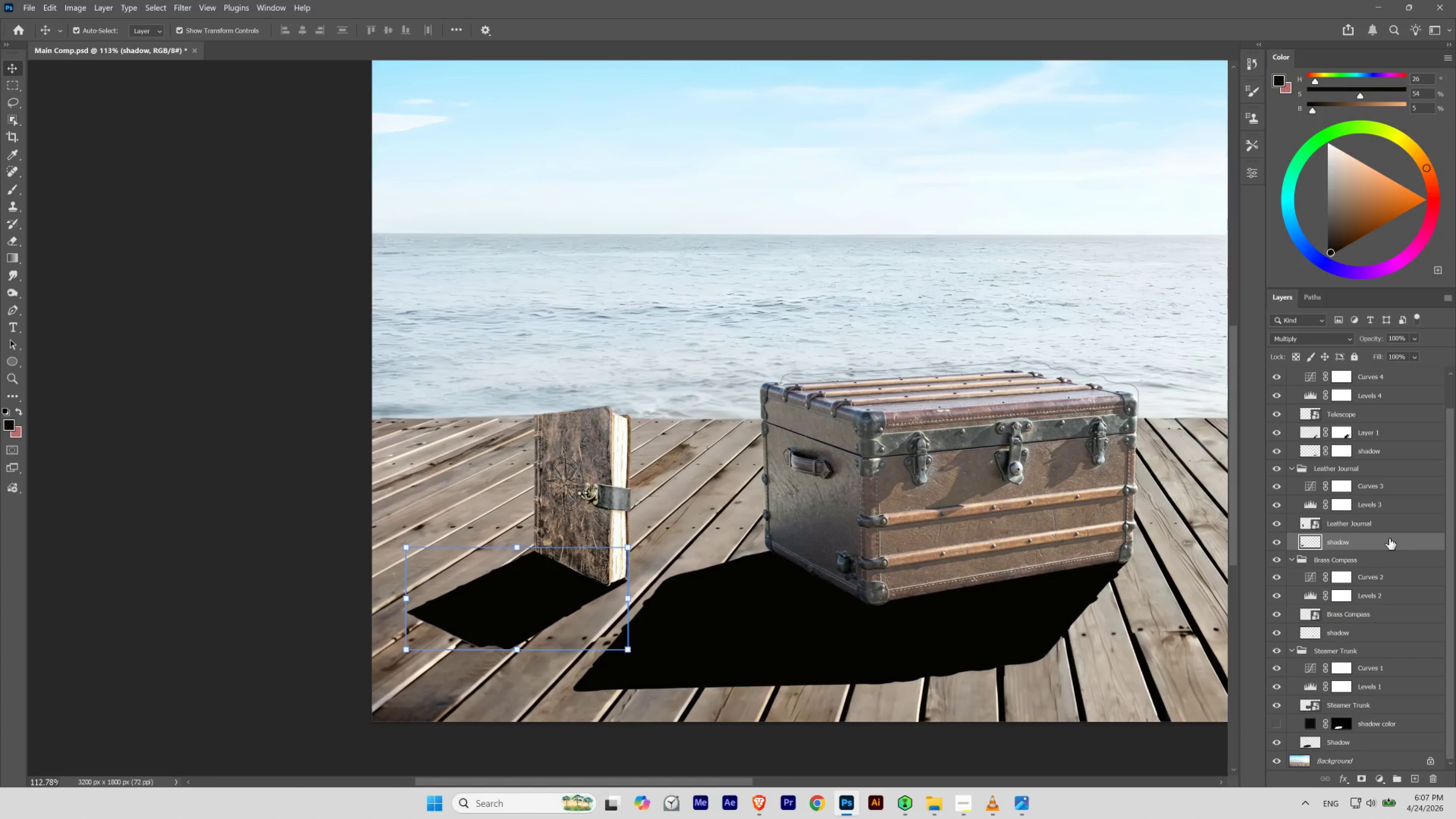 
key(V)
 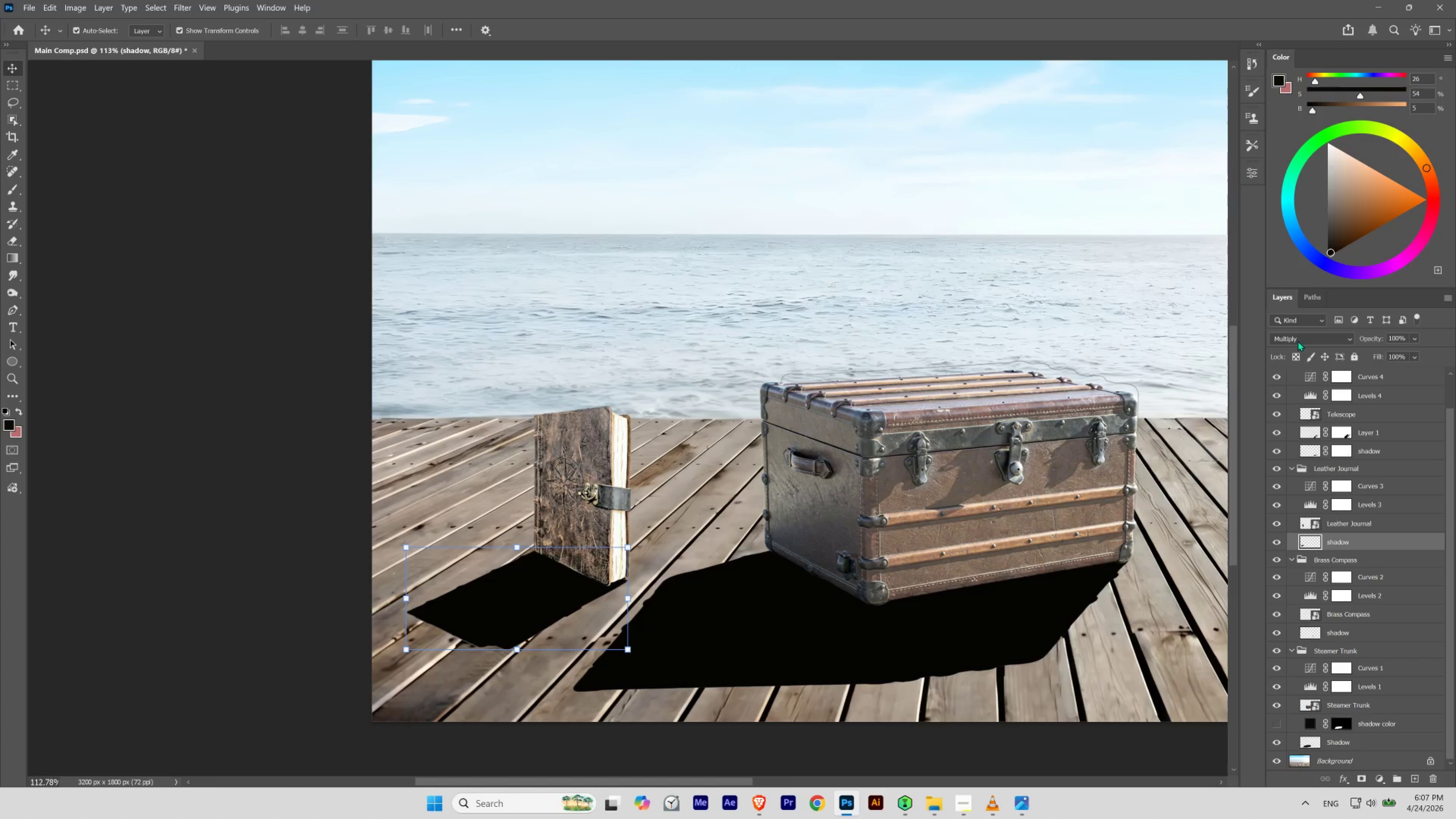 
left_click([1298, 338])
 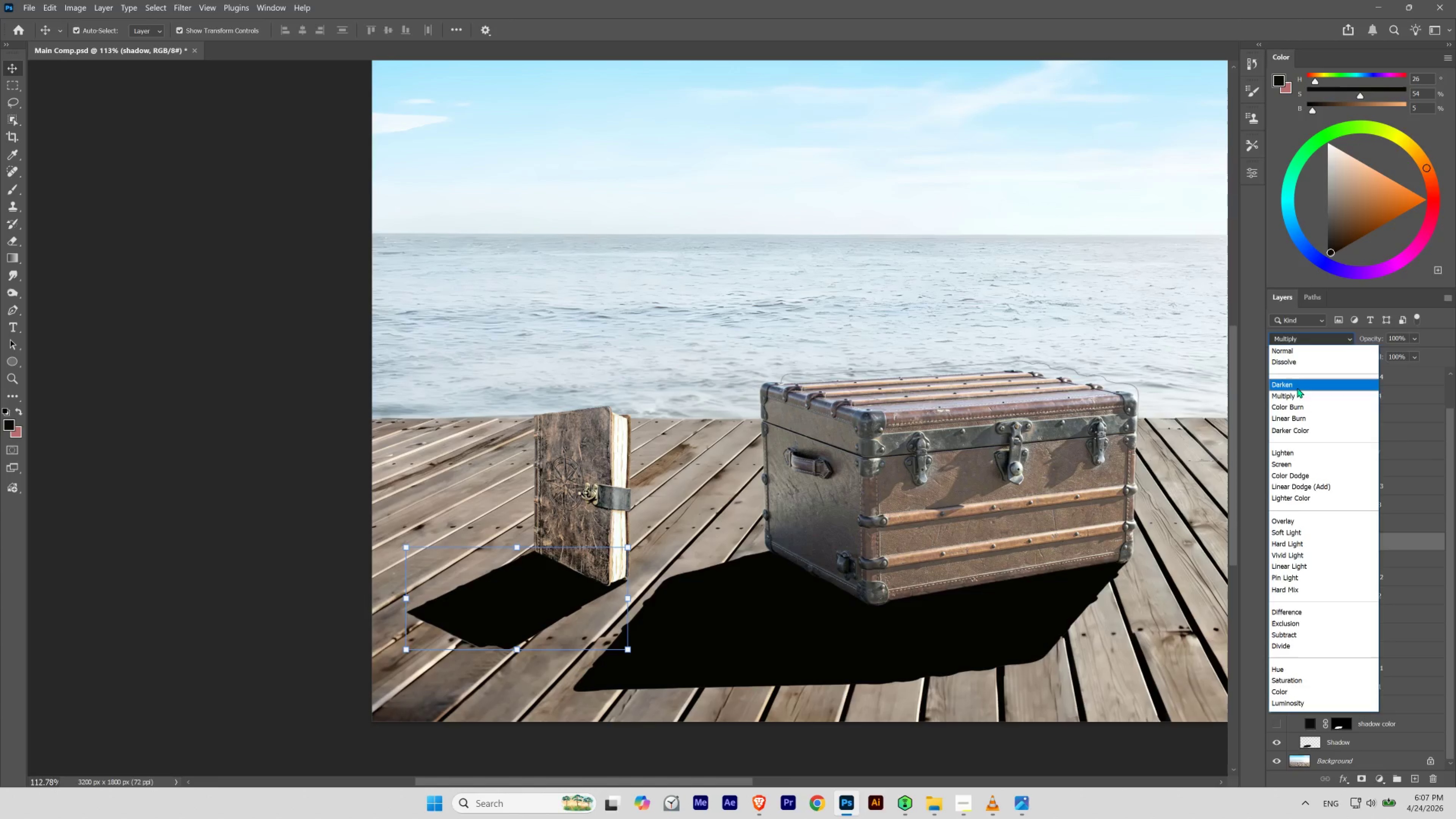 
left_click([1296, 385])
 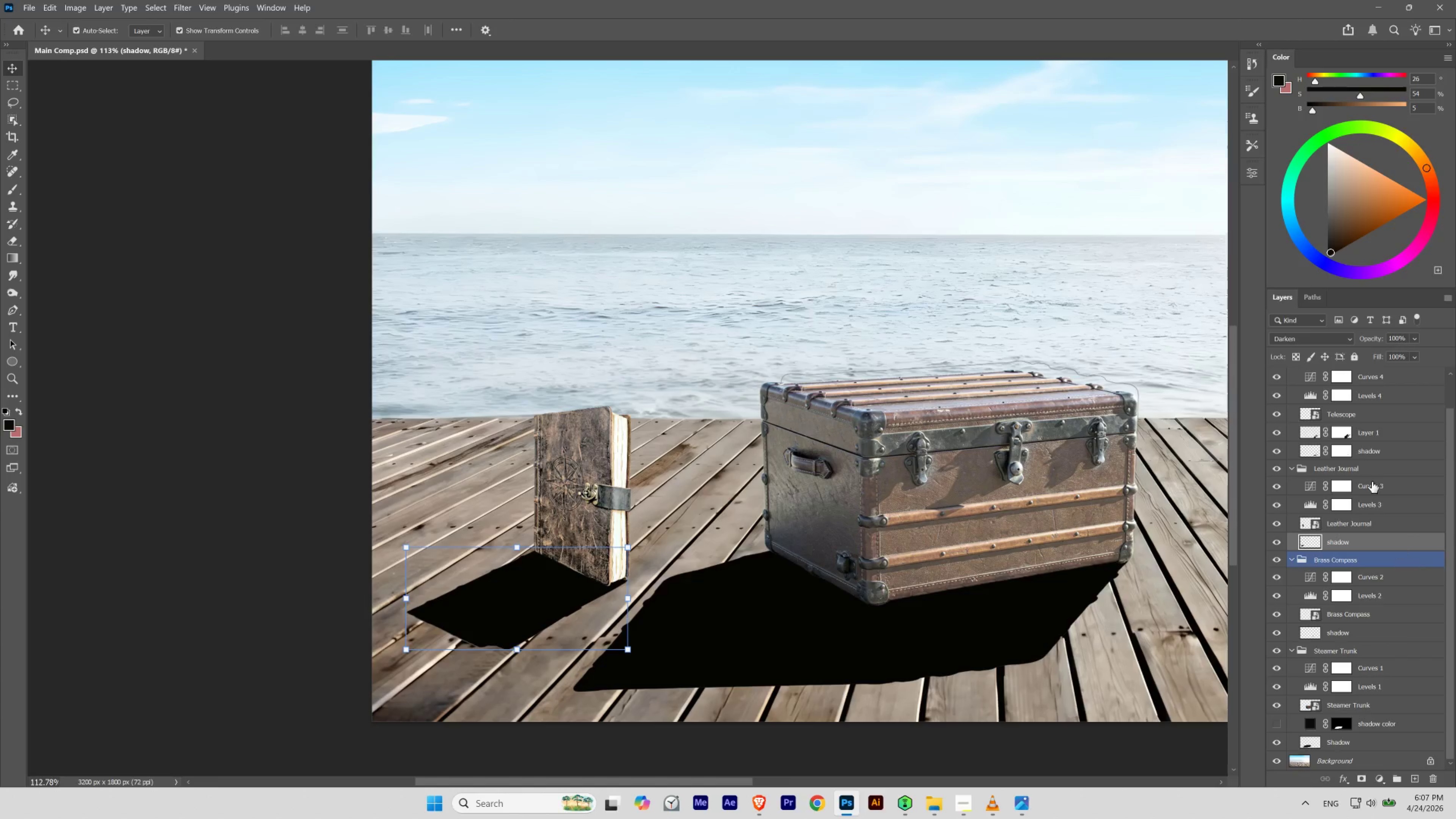 
left_click([1337, 337])
 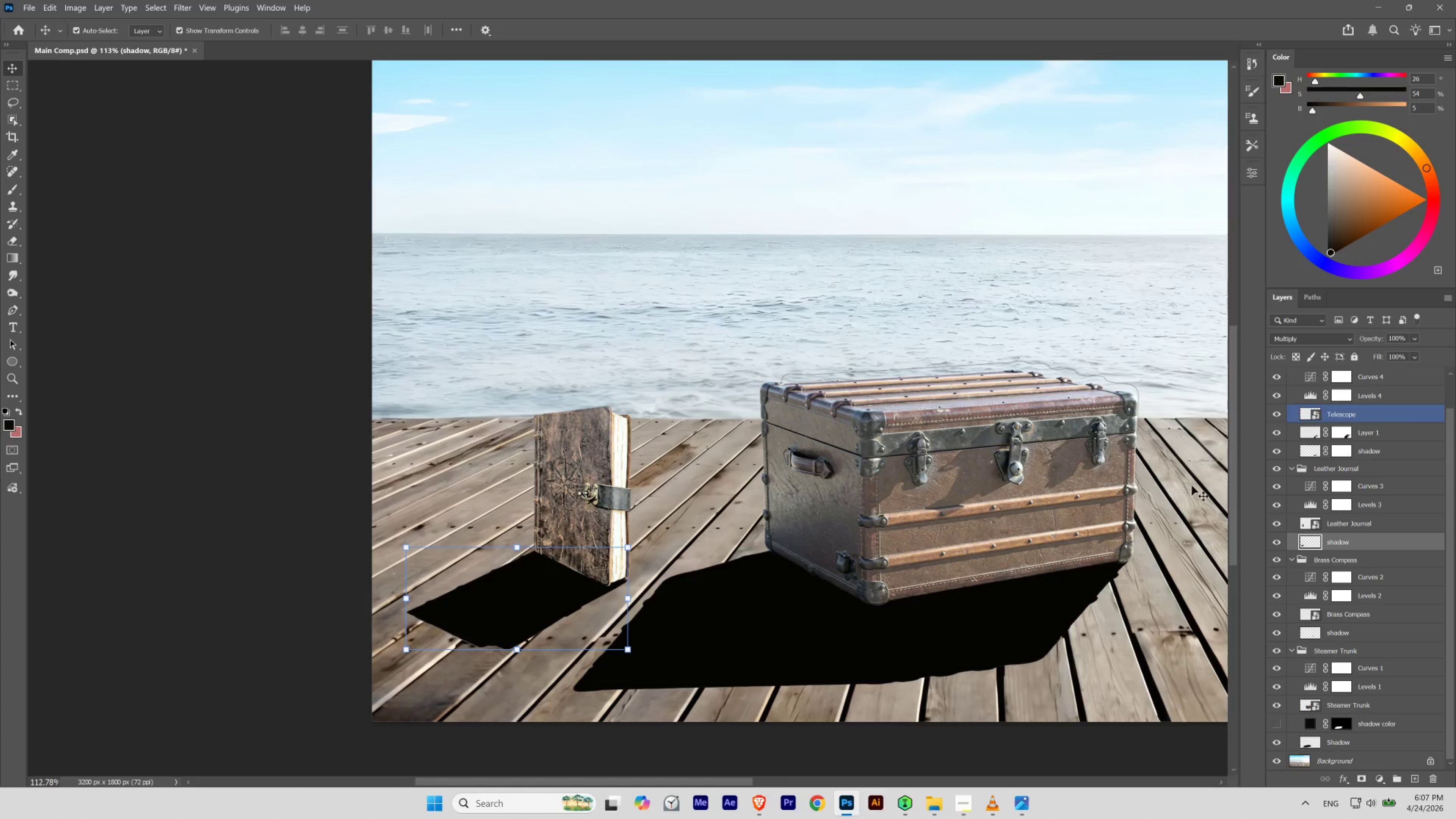 
key(Control+Z)
 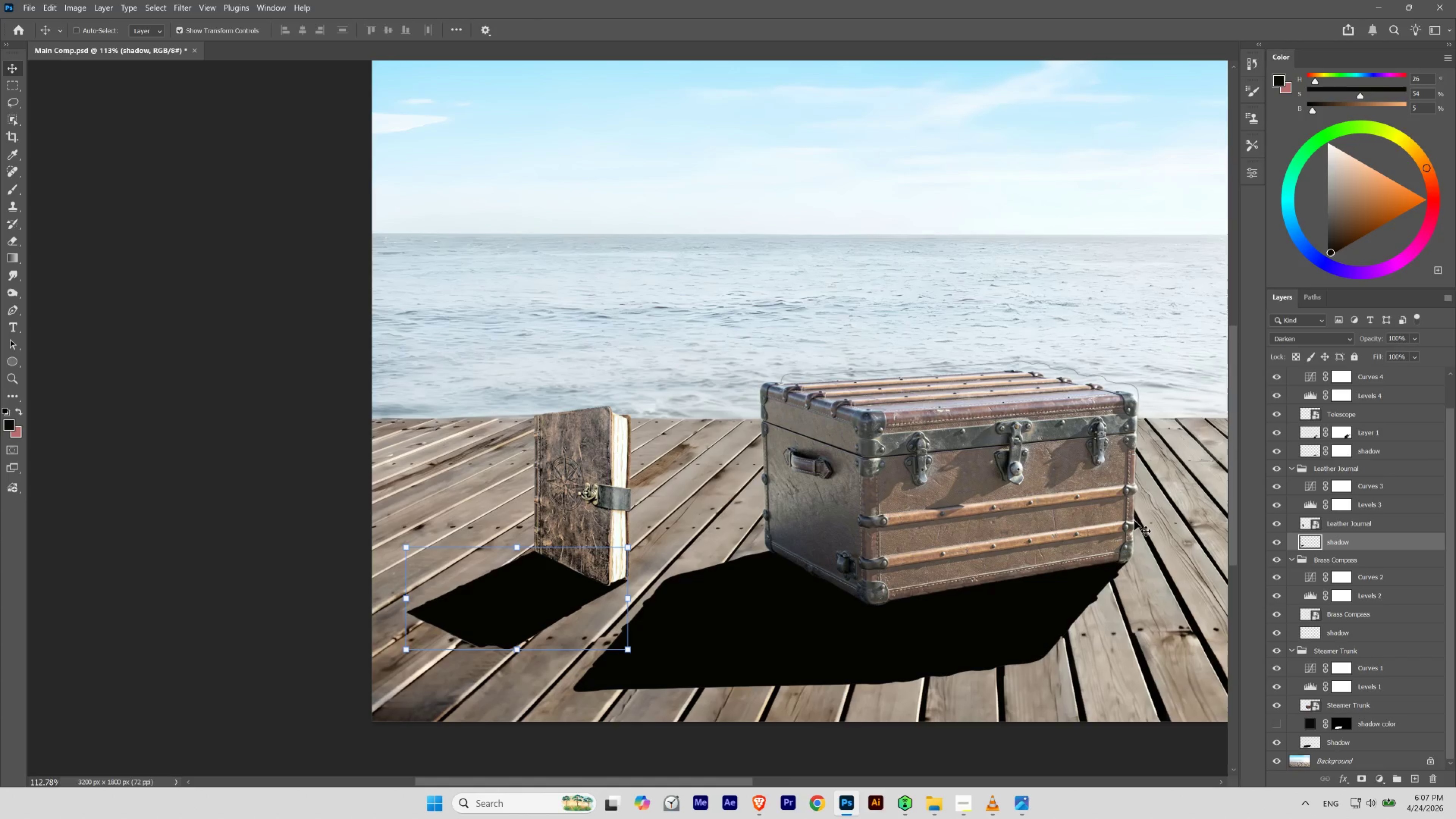 
key(Control+Shift+Z)
 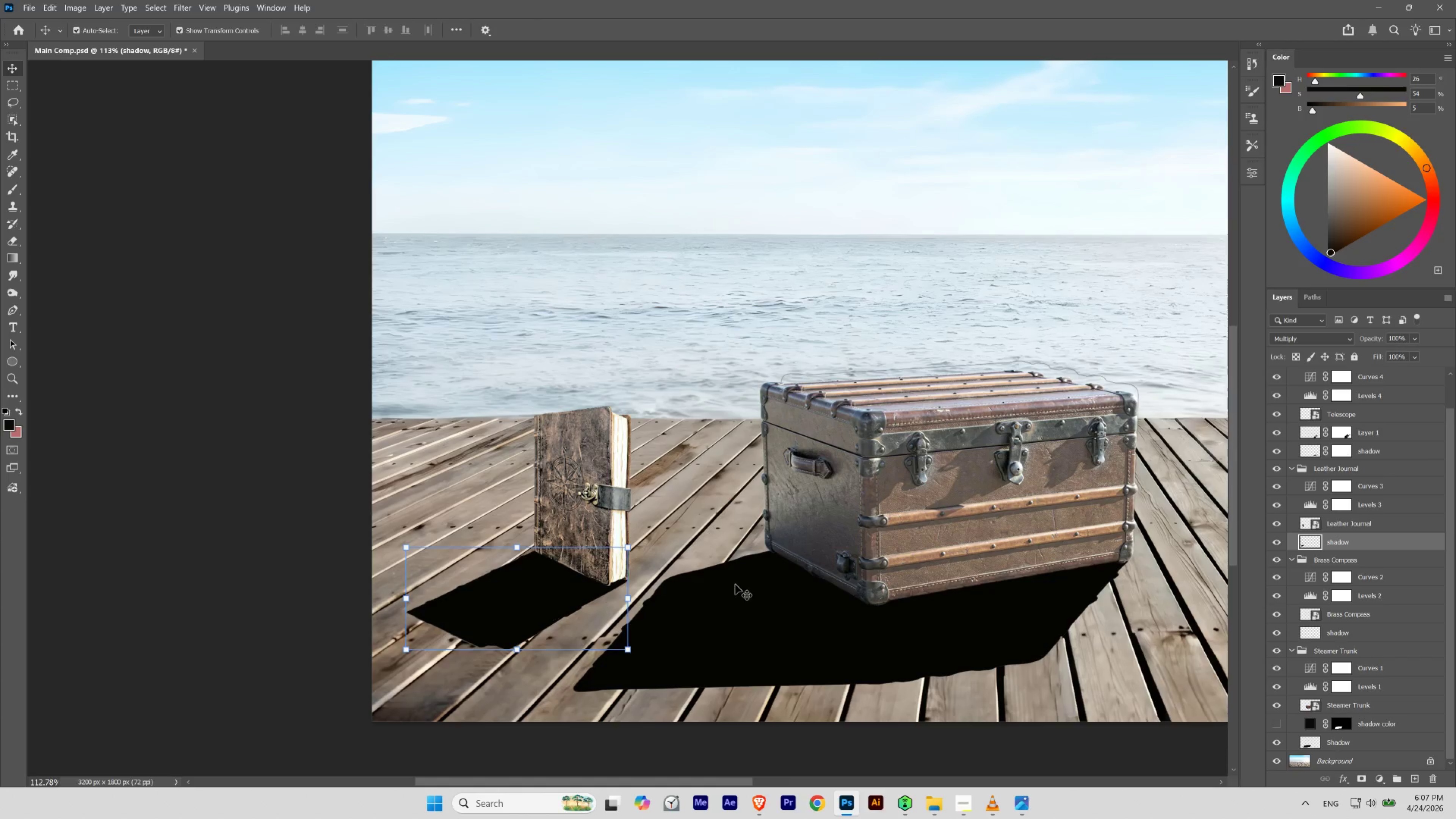 
key(V)
 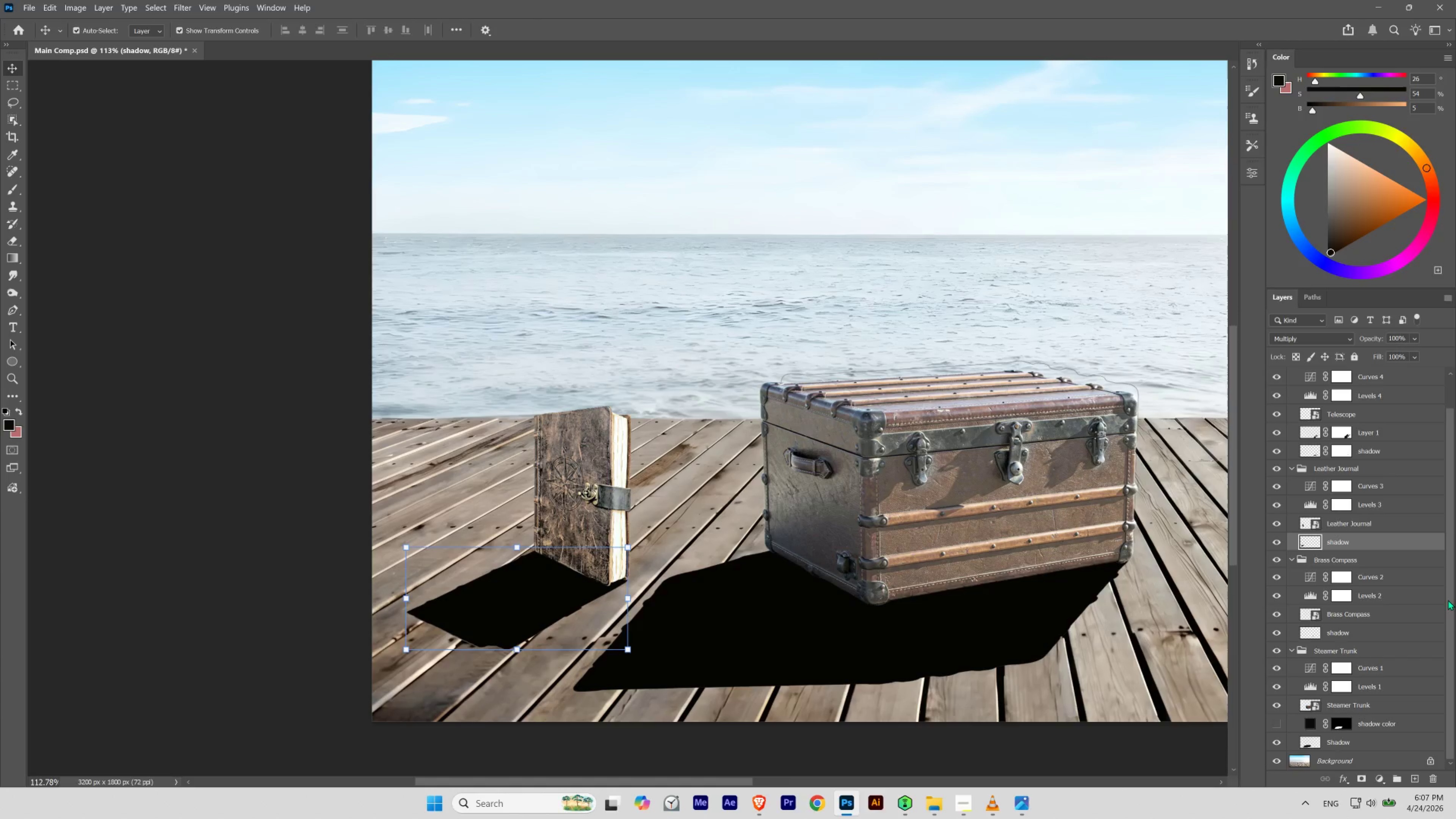 
key(Numpad8)
 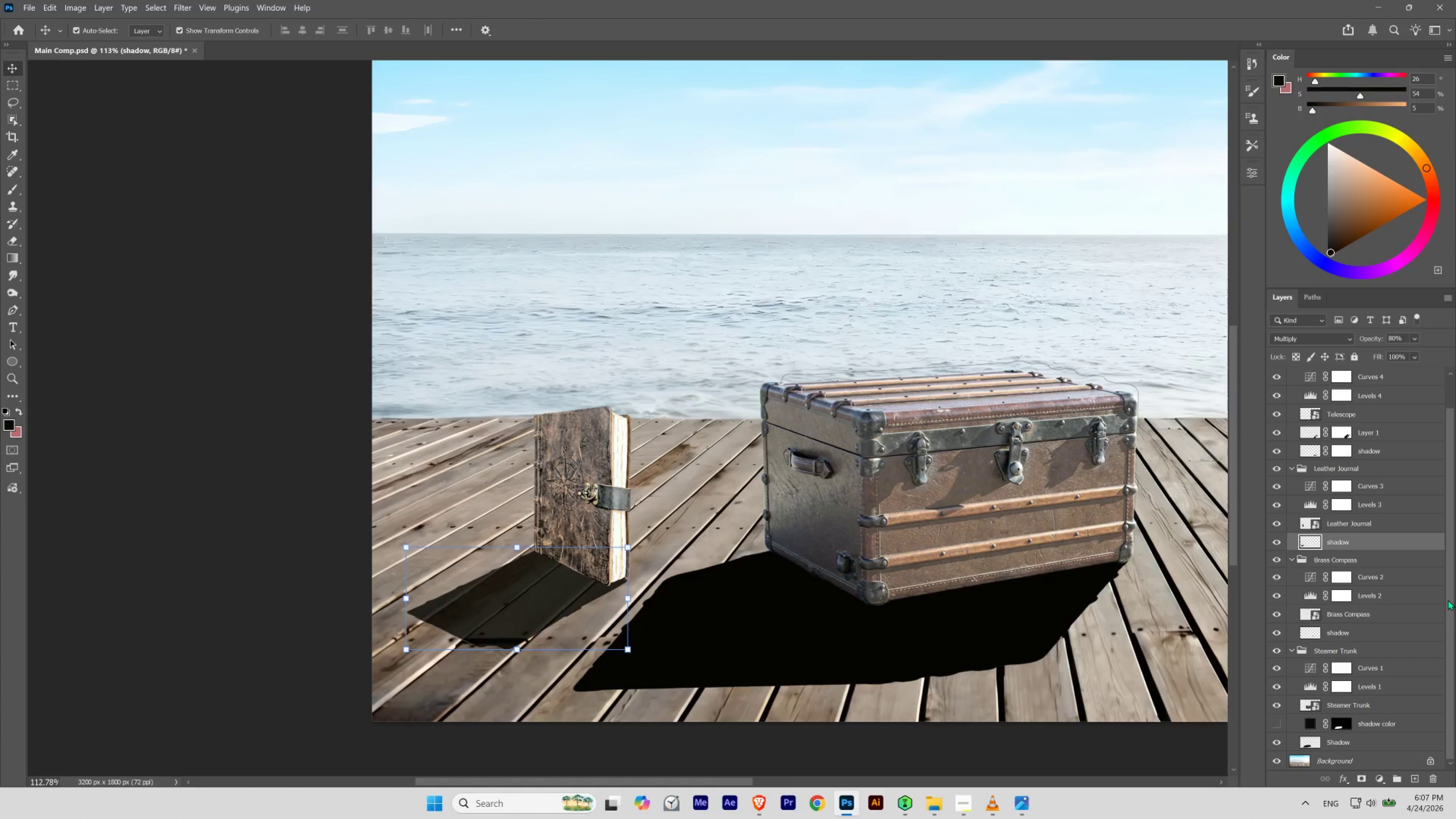 
key(Numpad9)
 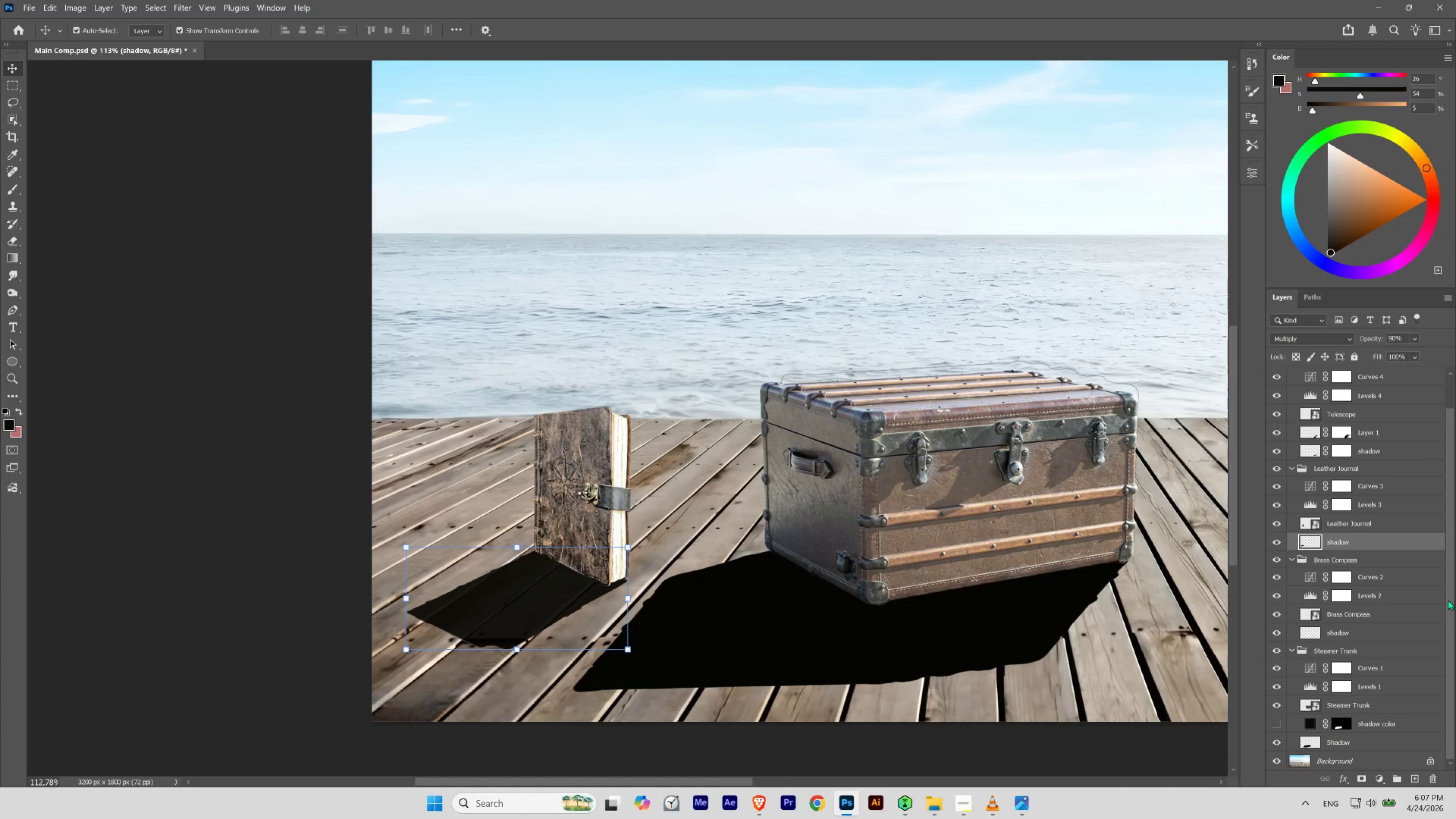 
key(Numpad8)
 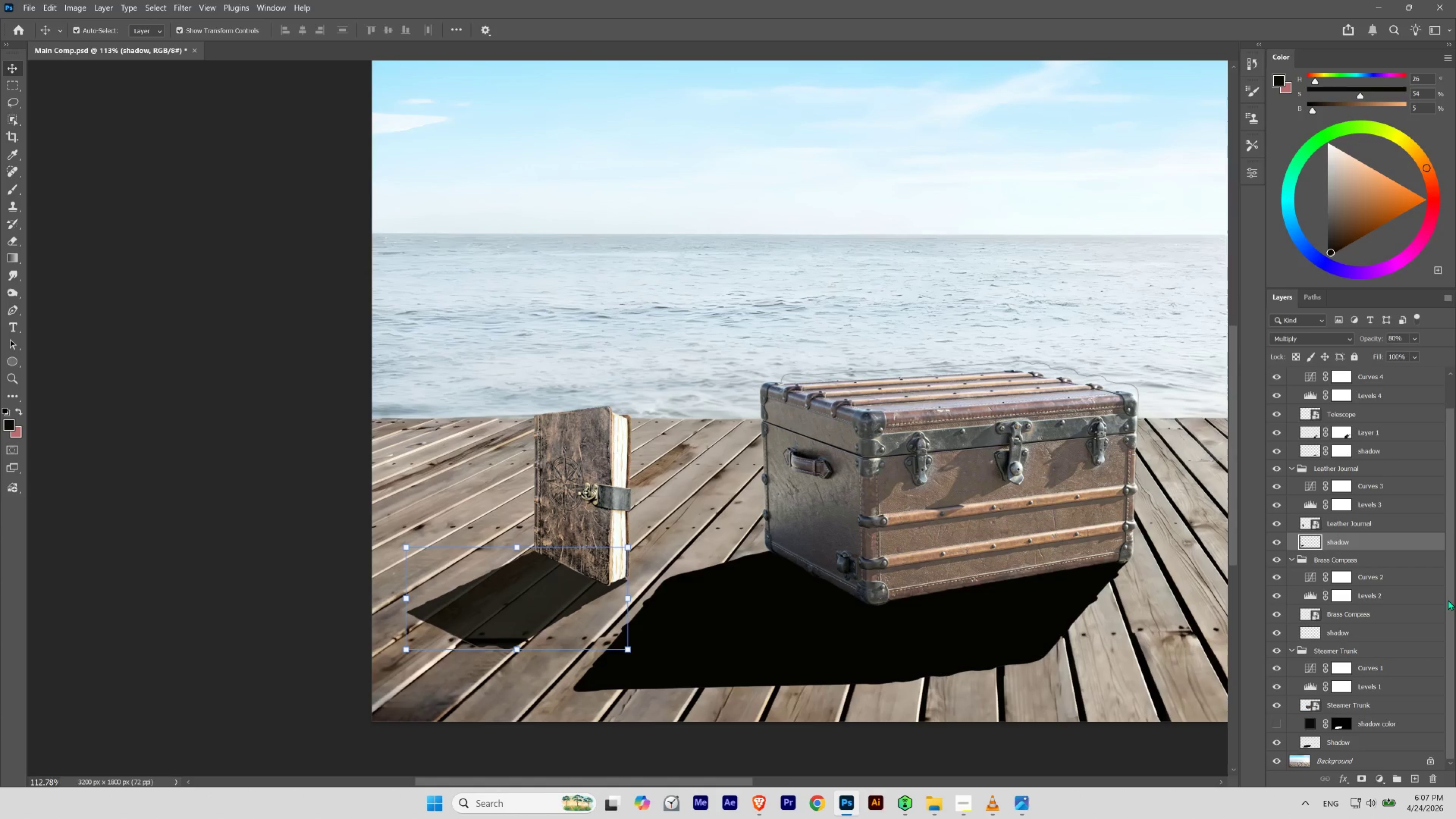 
key(Numpad9)
 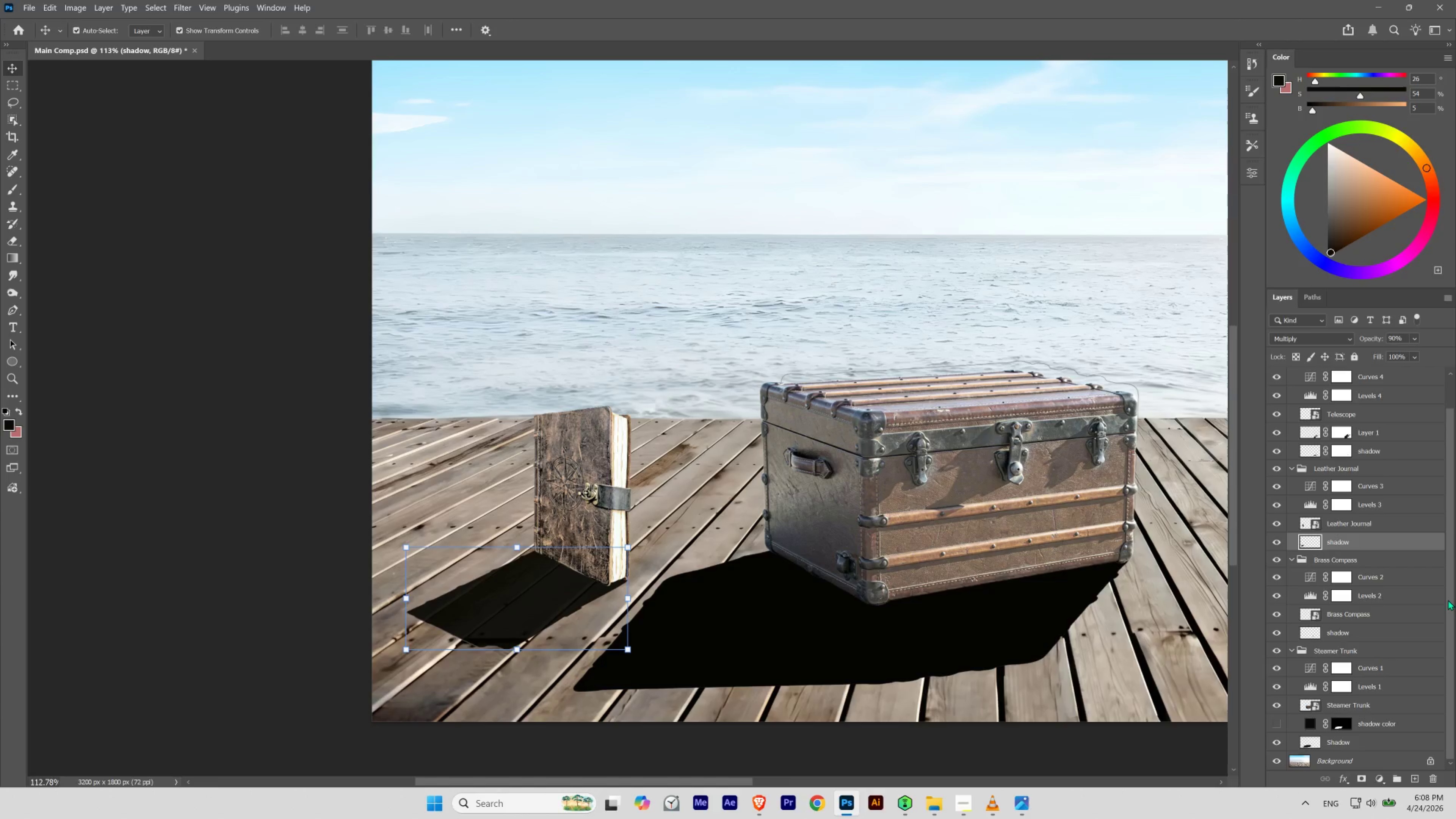 
wait(7.63)
 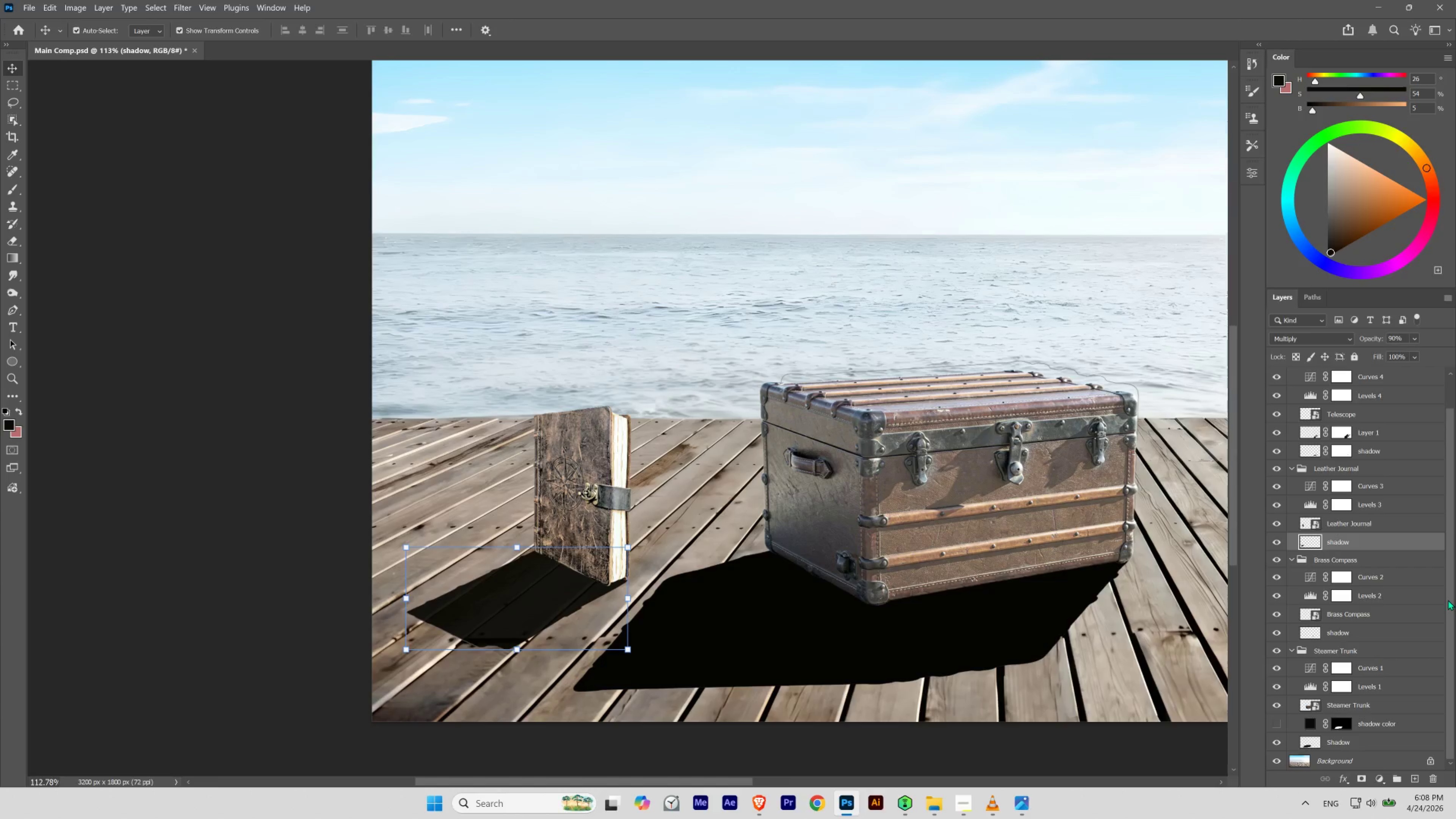 
key(Numpad9)
 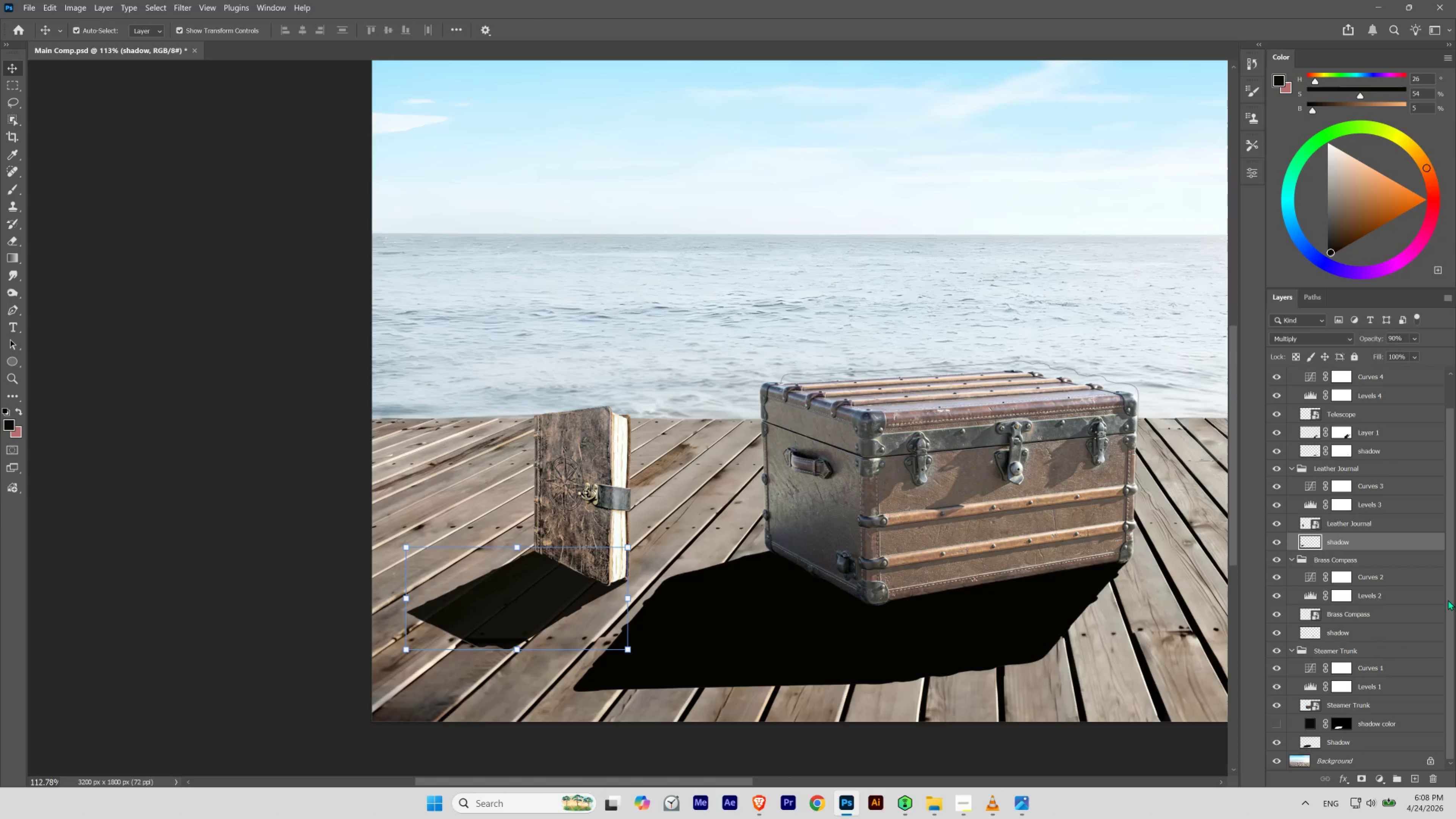 
key(Numpad5)
 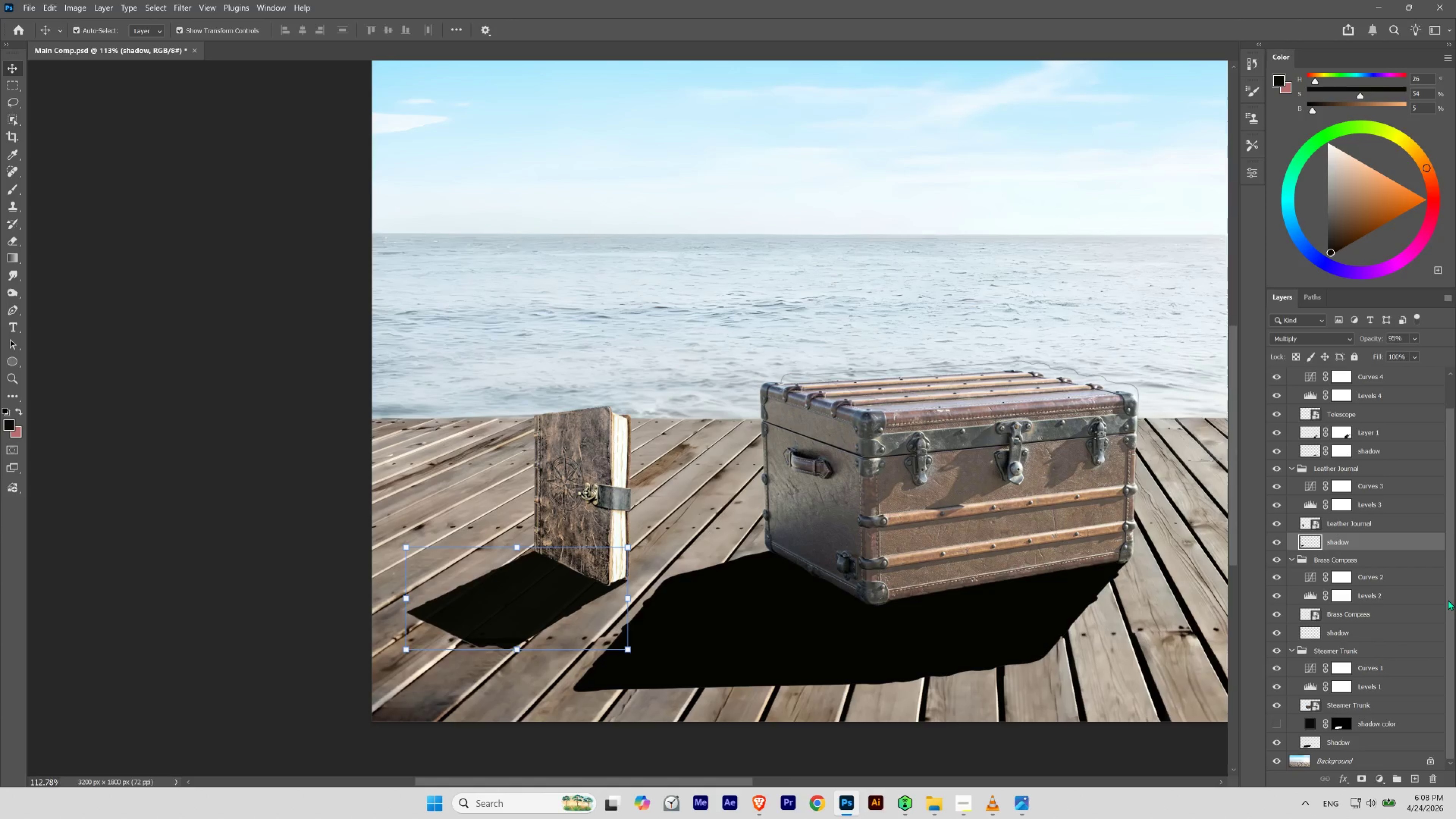 
hold_key(key=Space, duration=0.72)
 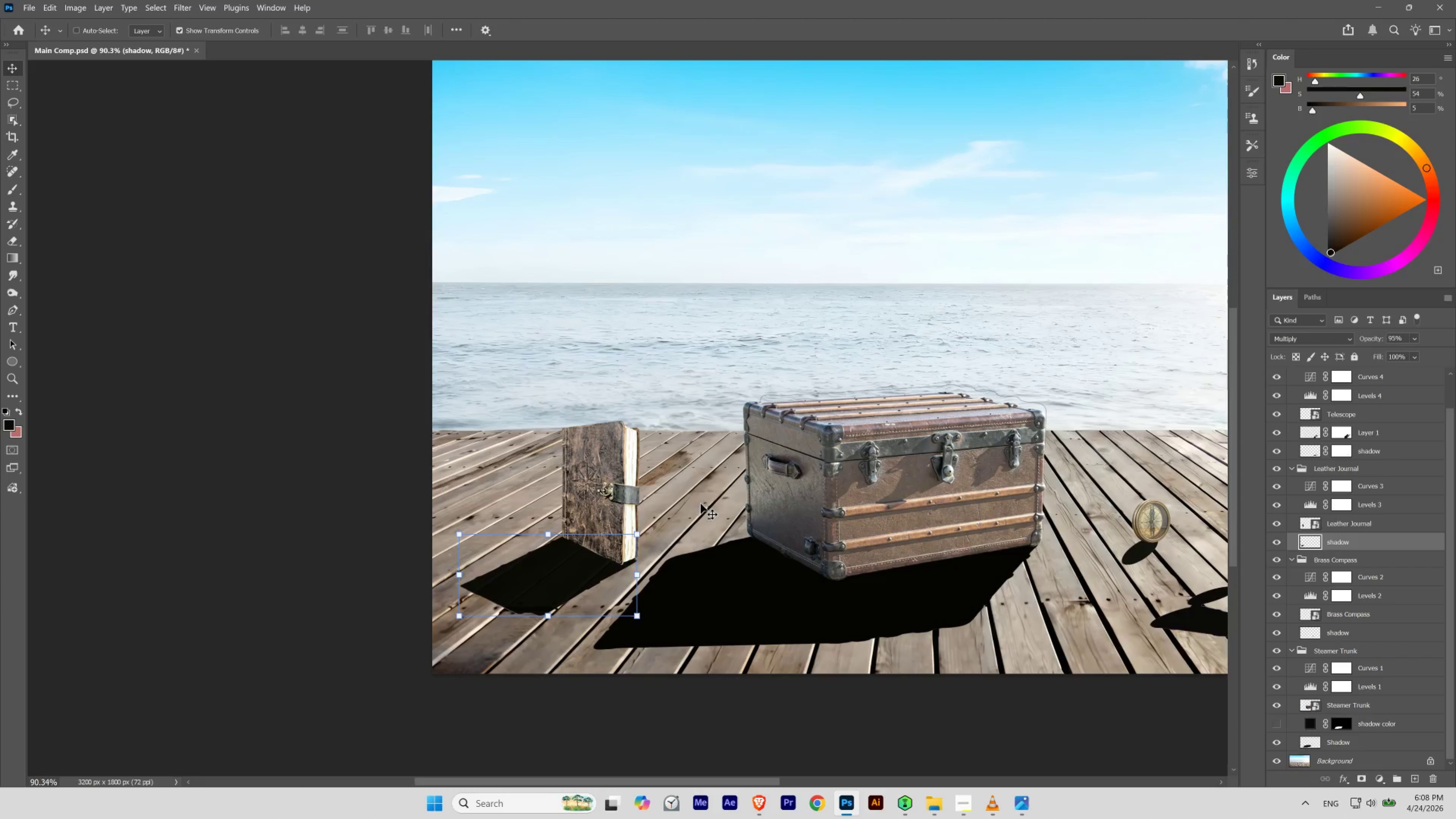 
left_click_drag(start_coordinate=[673, 479], to_coordinate=[663, 490])
 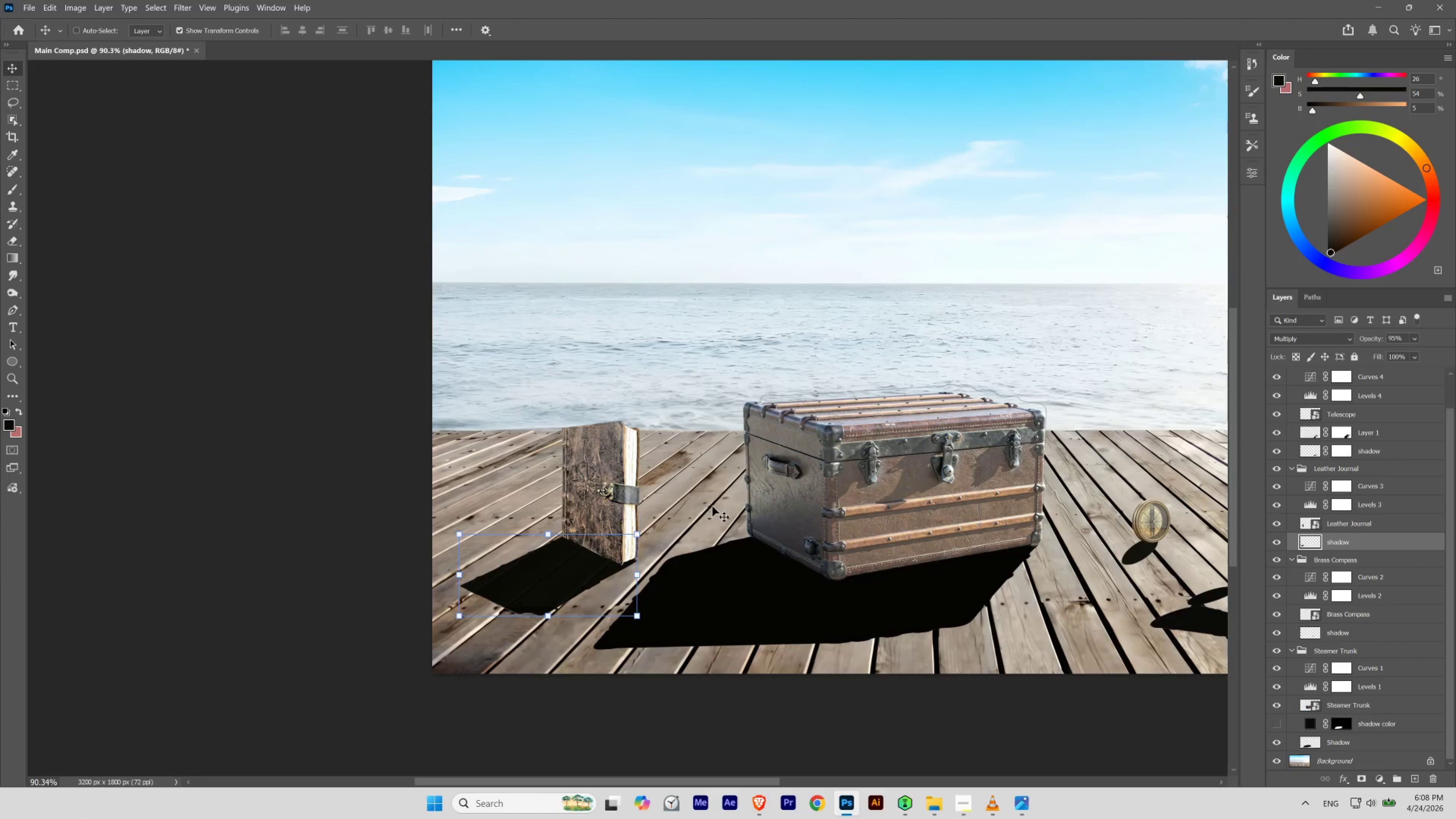 
key(Control+H)
 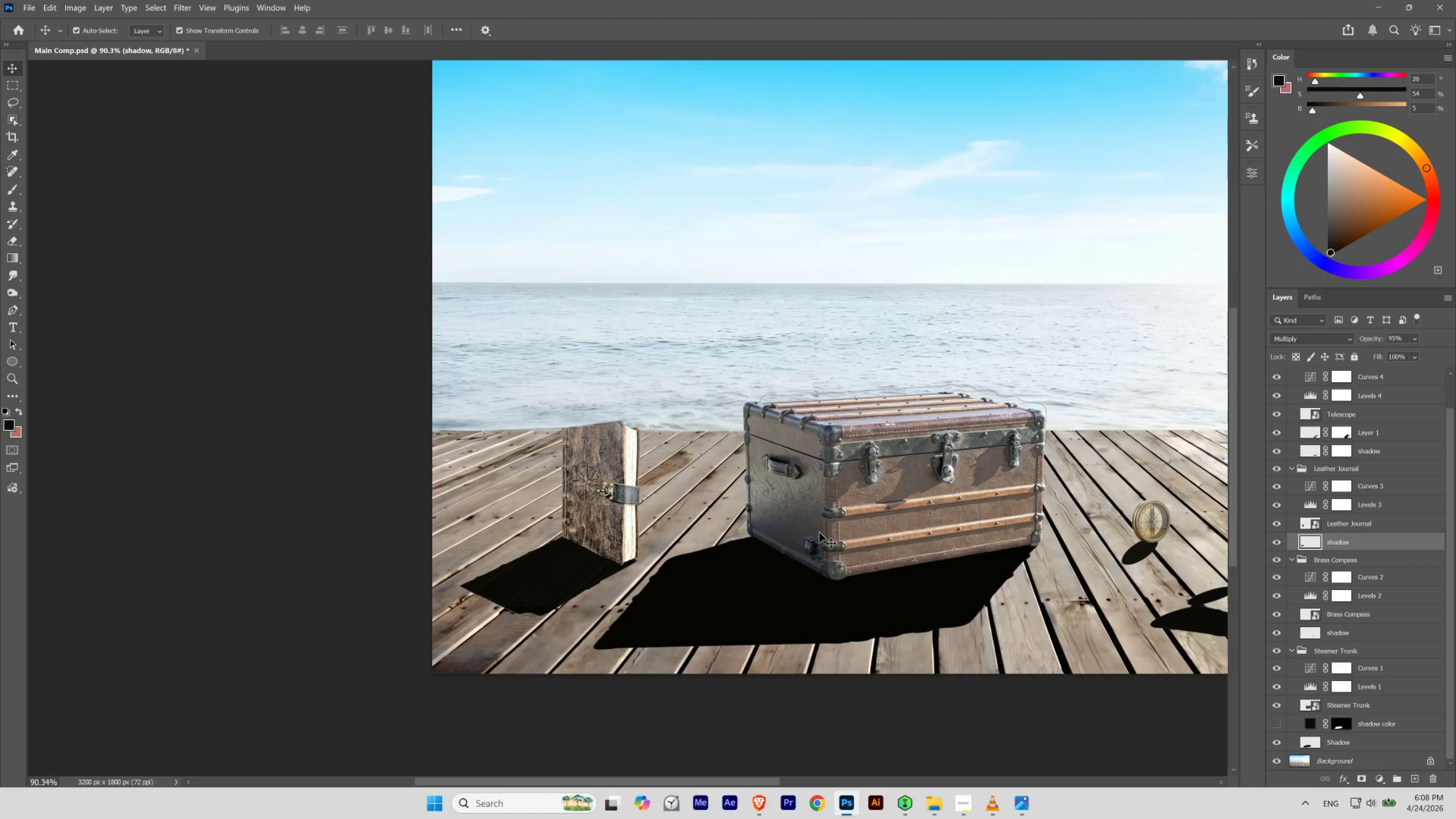 
key(Numpad0)
 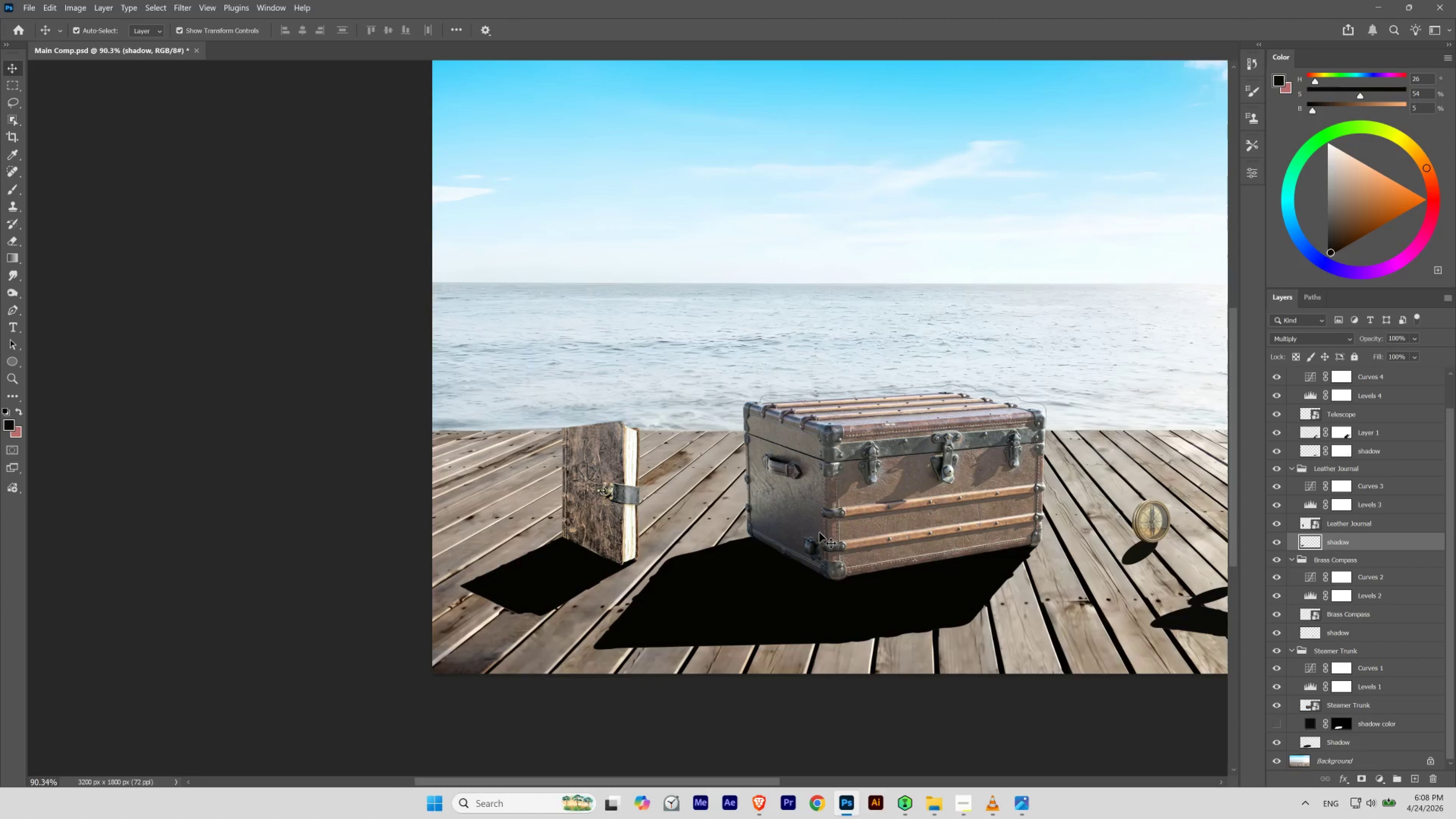 
key(Control+Z)
 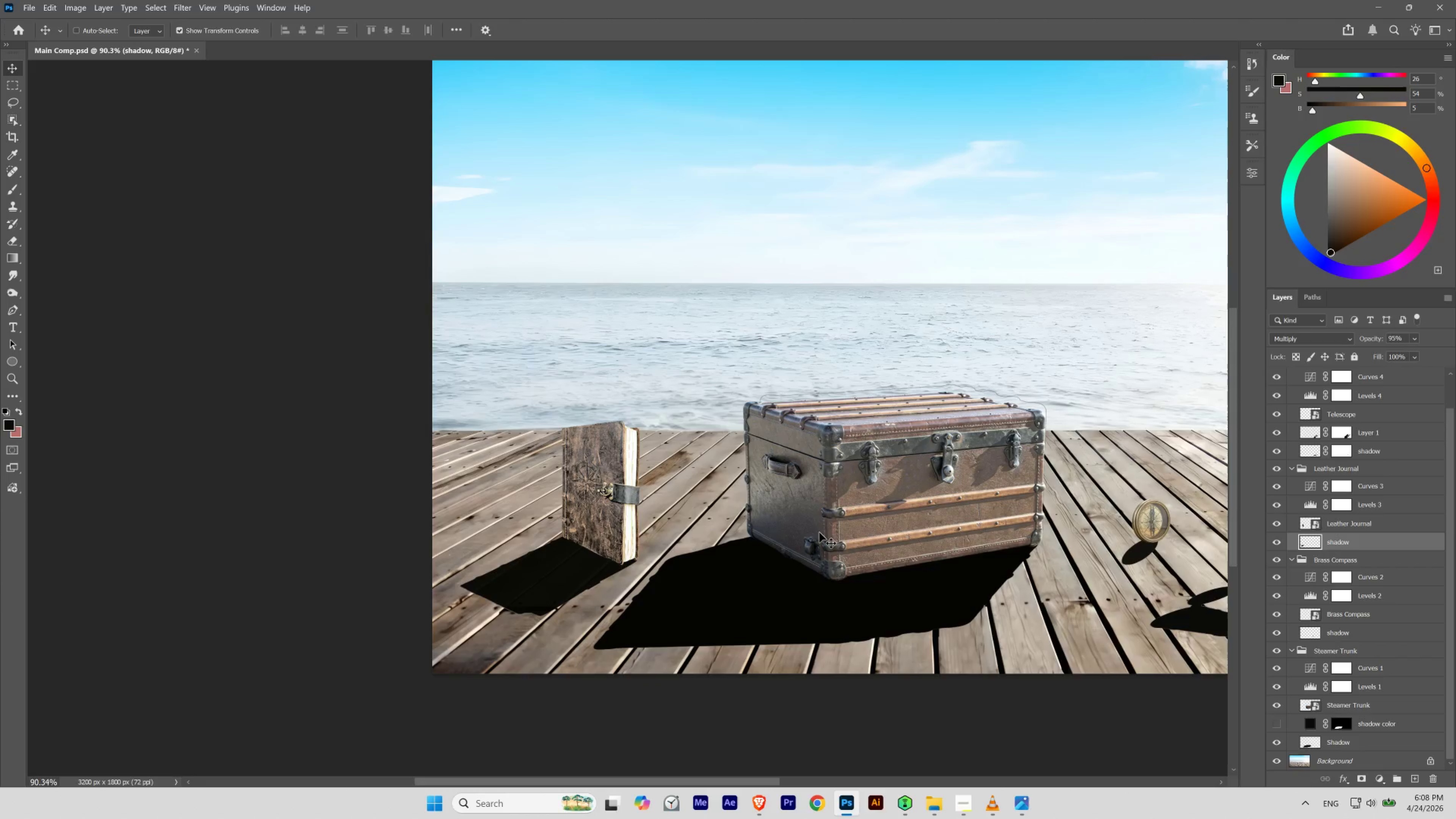 
key(Control+Shift+Z)
 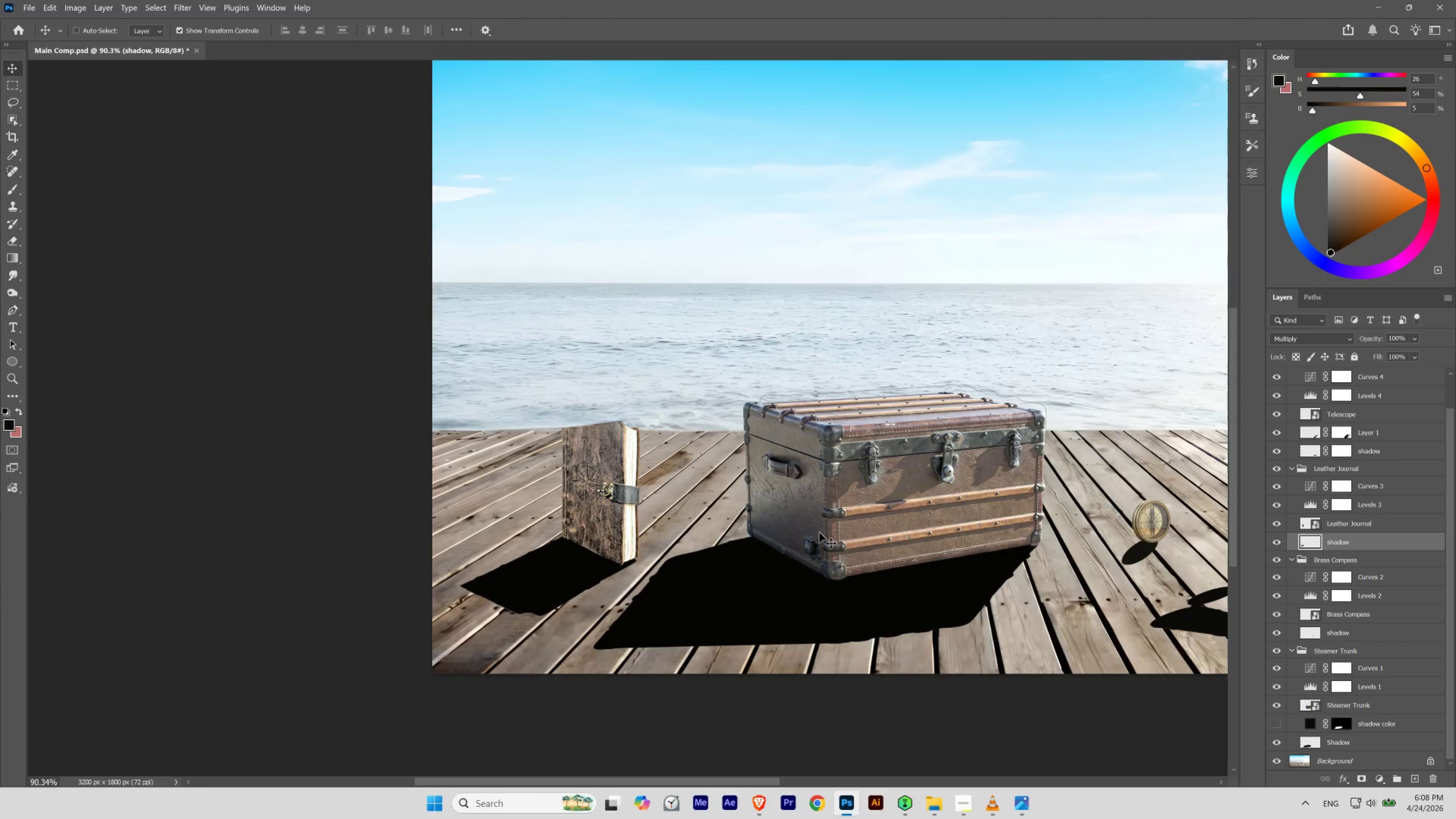 
key(Control+Z)
 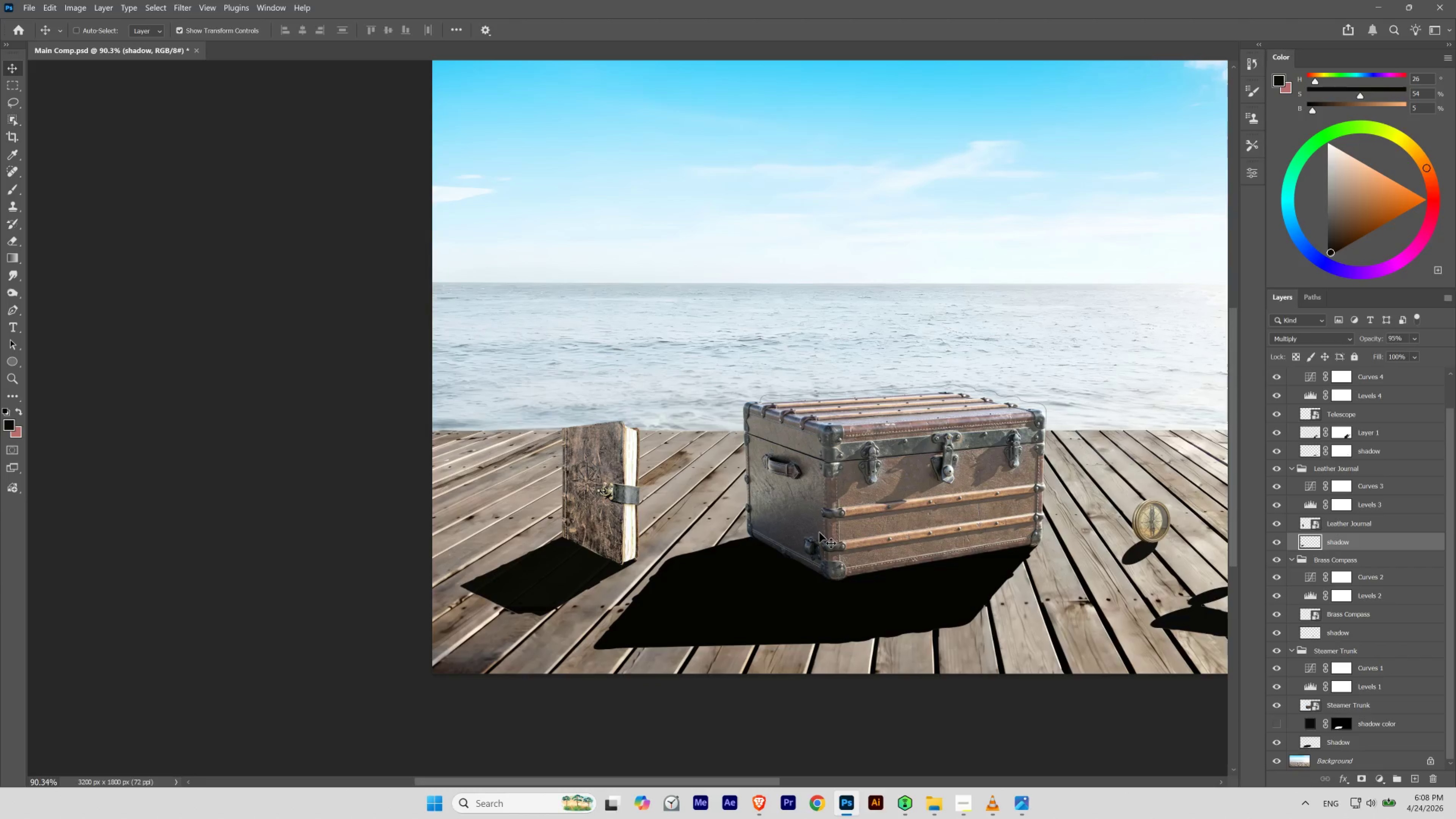 
key(Control+Shift+Z)
 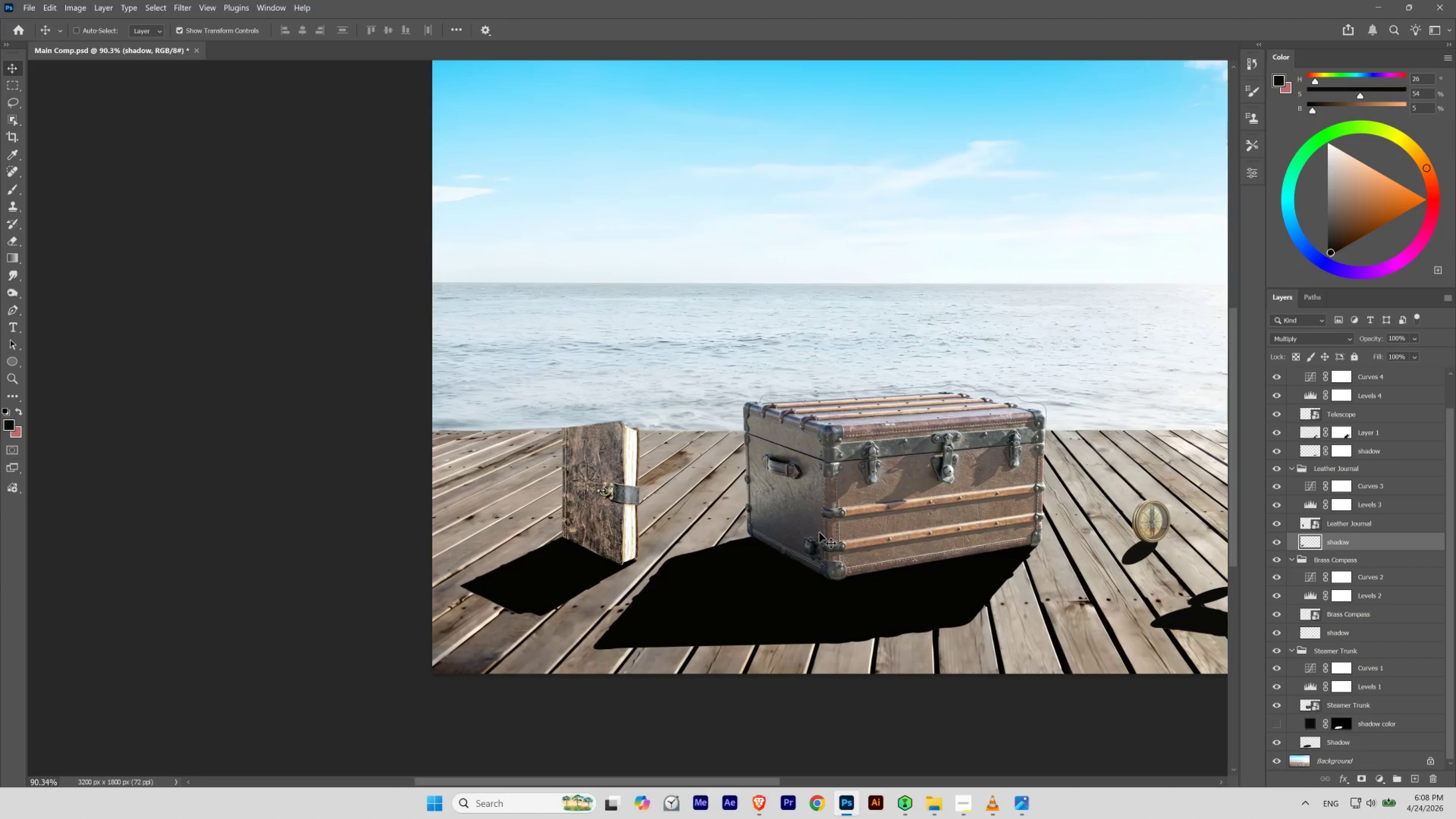 
key(Control+Z)
 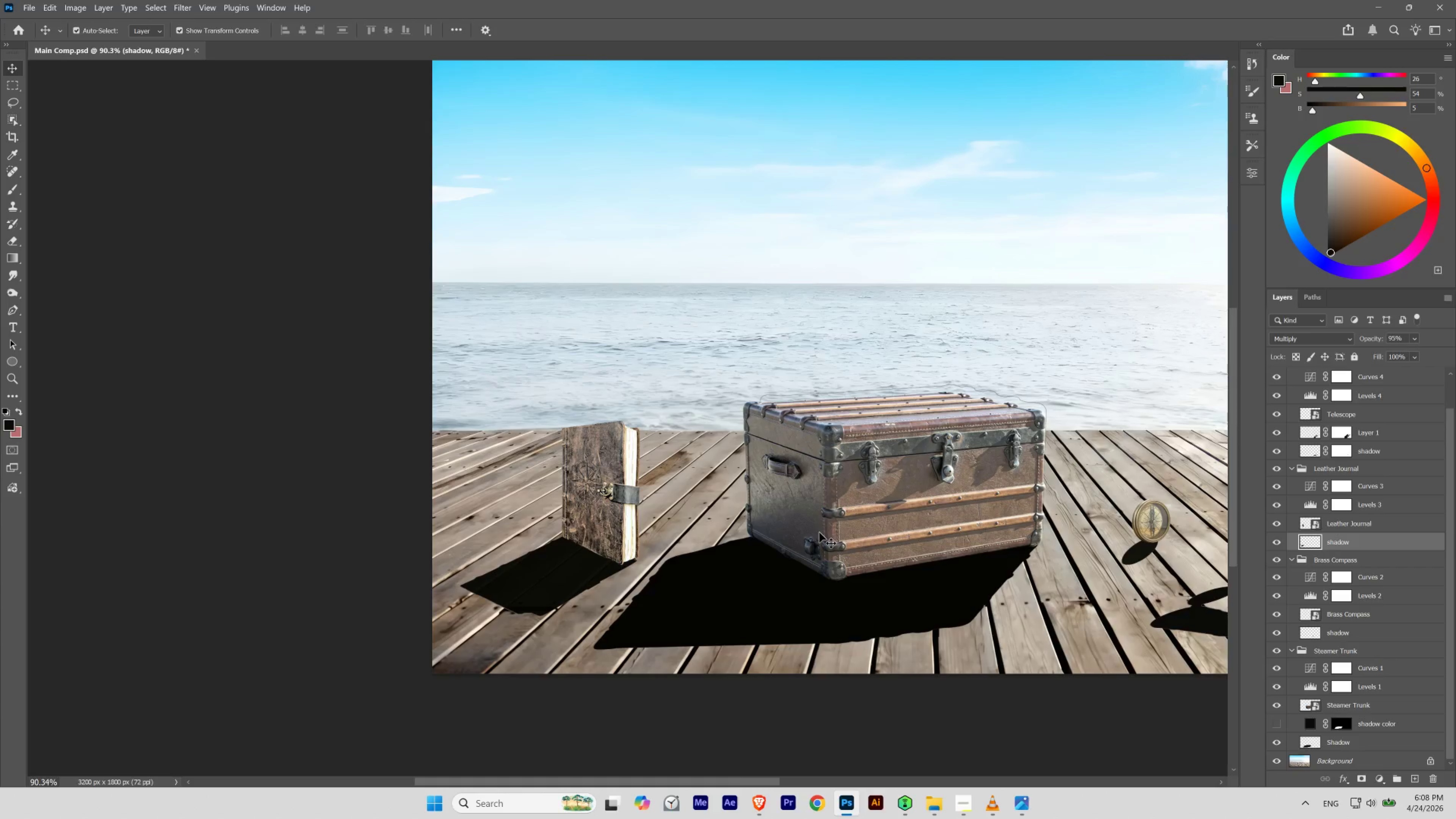 
wait(8.06)
 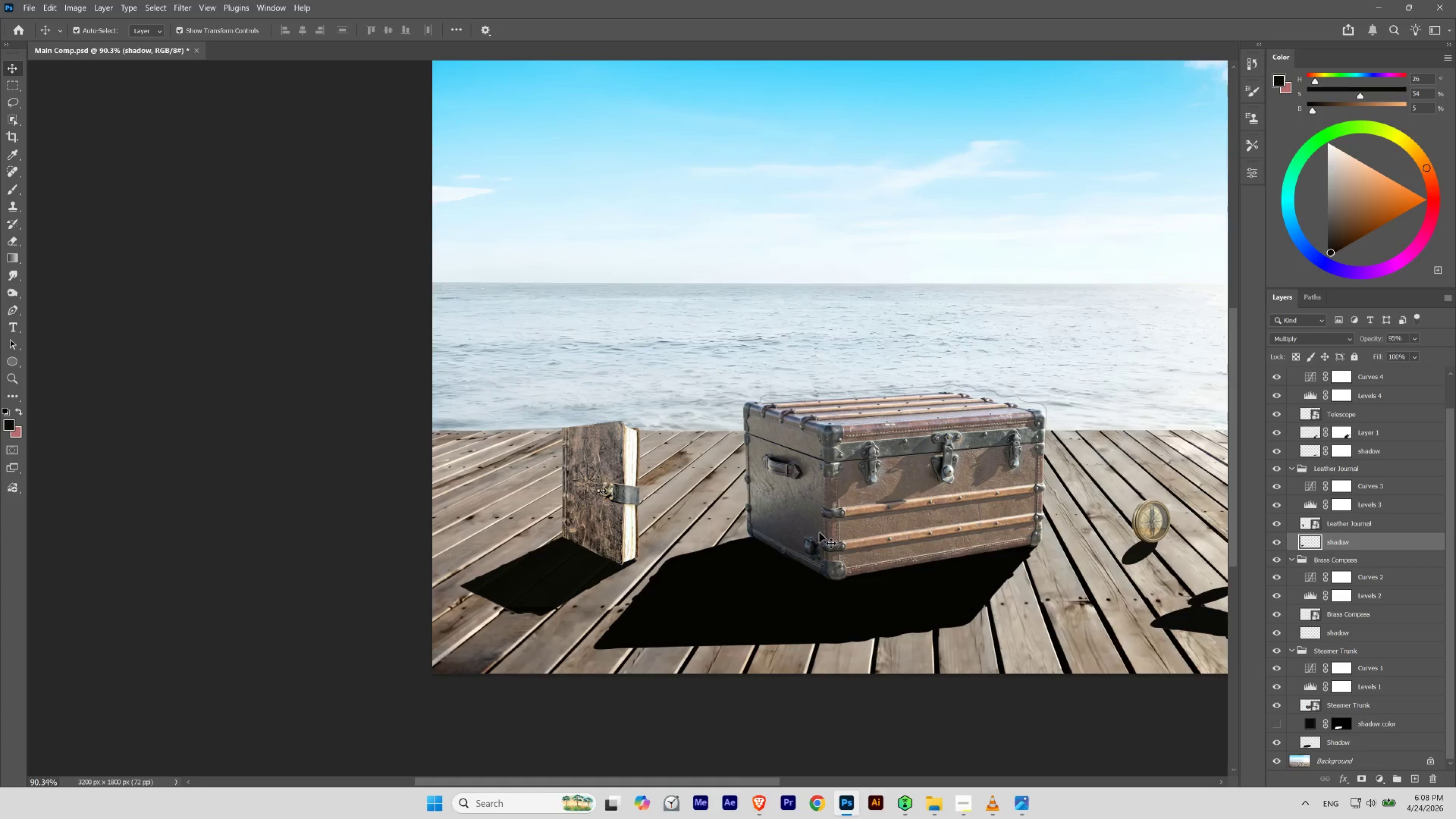 
key(Numpad9)
 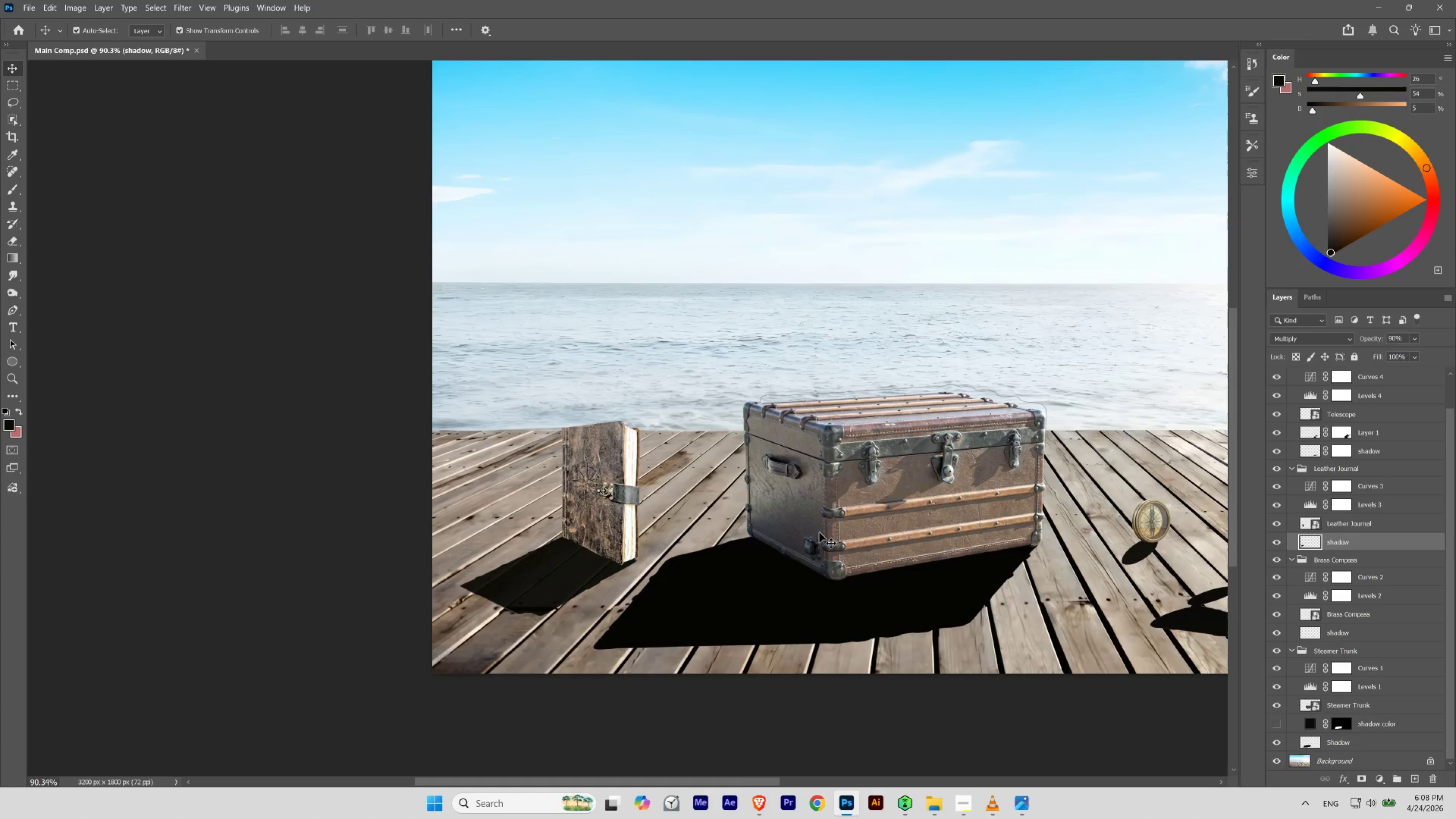 
key(Numpad3)
 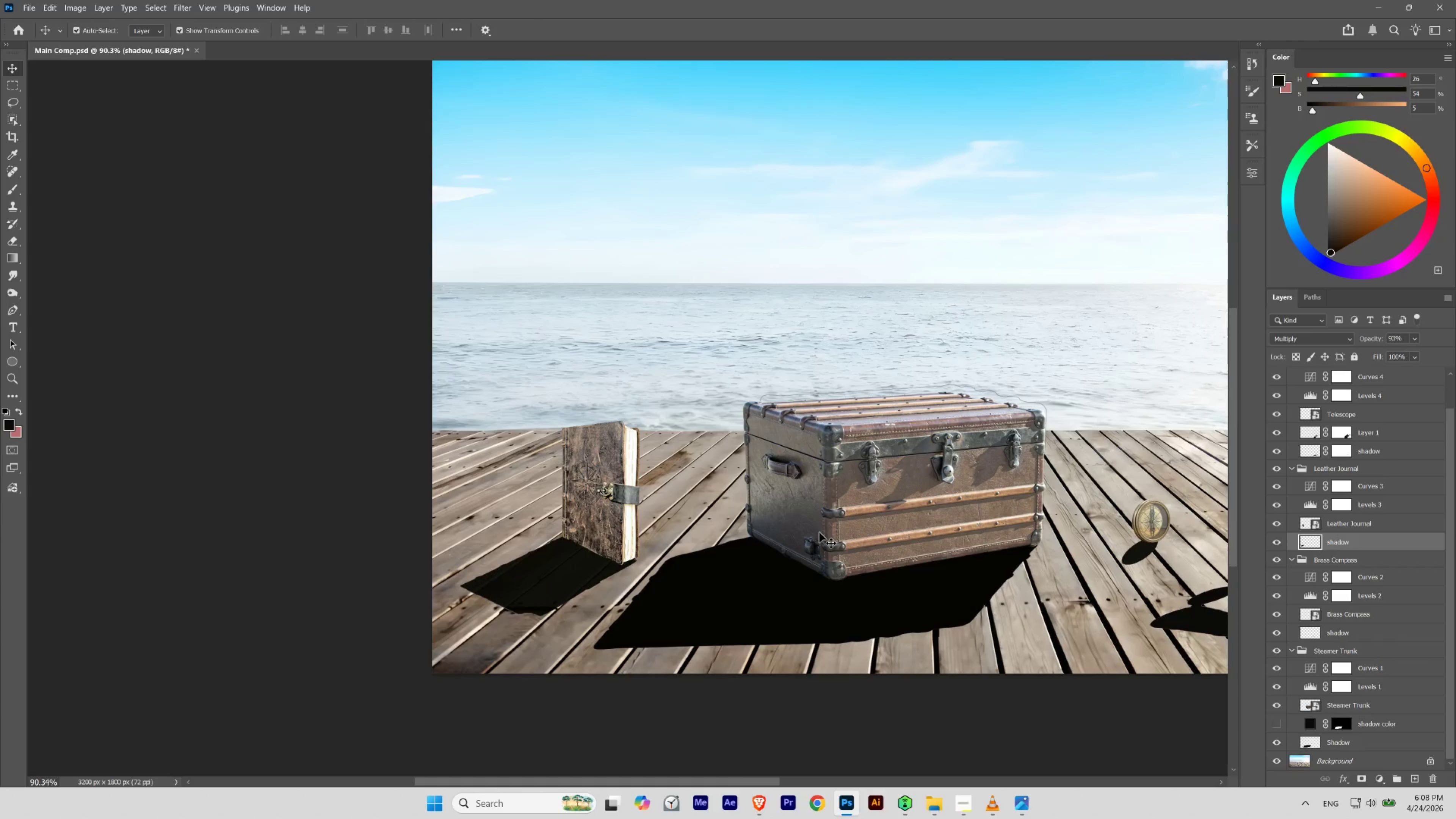 
key(Control+Z)
 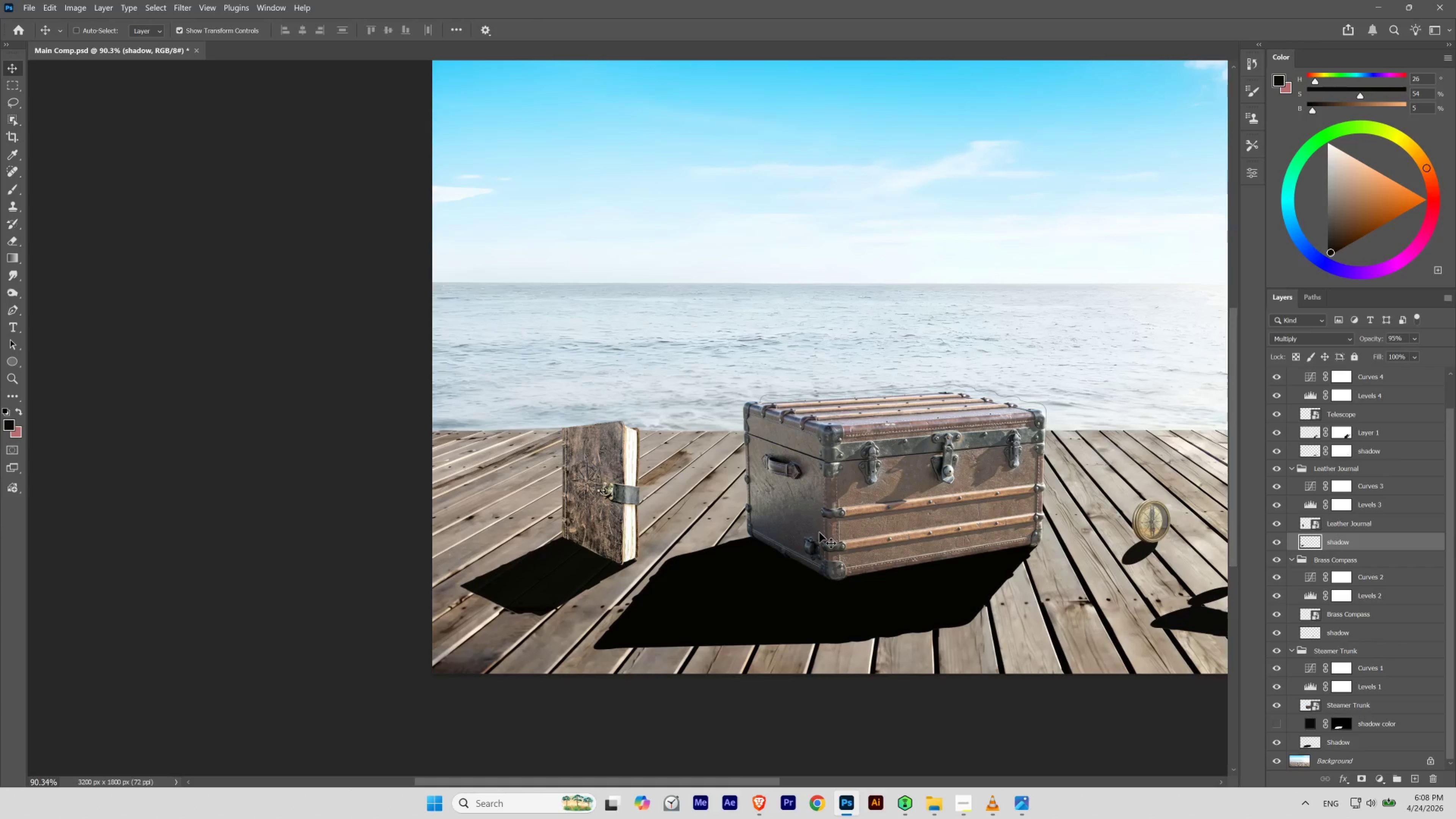 
key(Control+Shift+Z)
 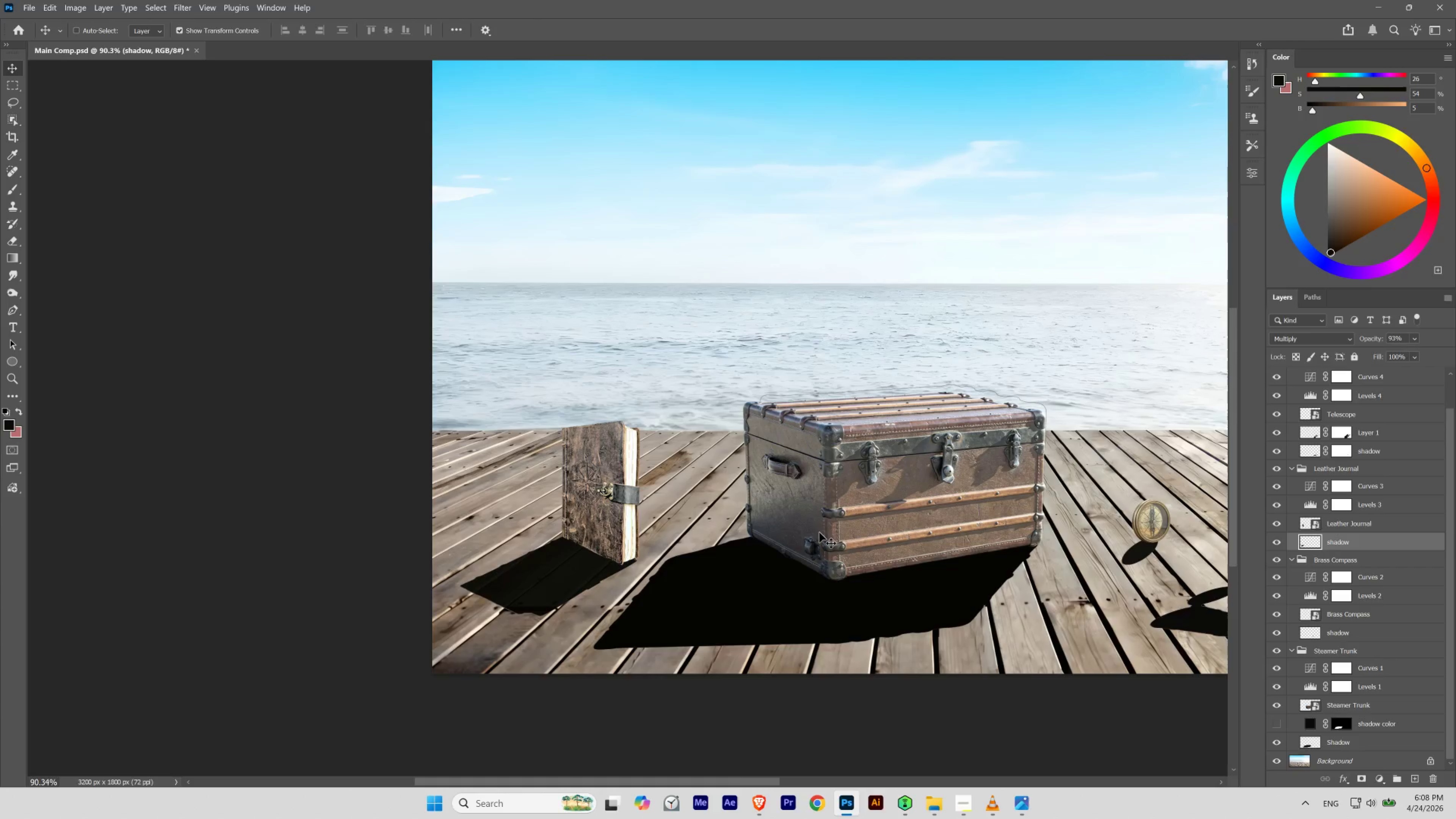 
key(Control+Z)
 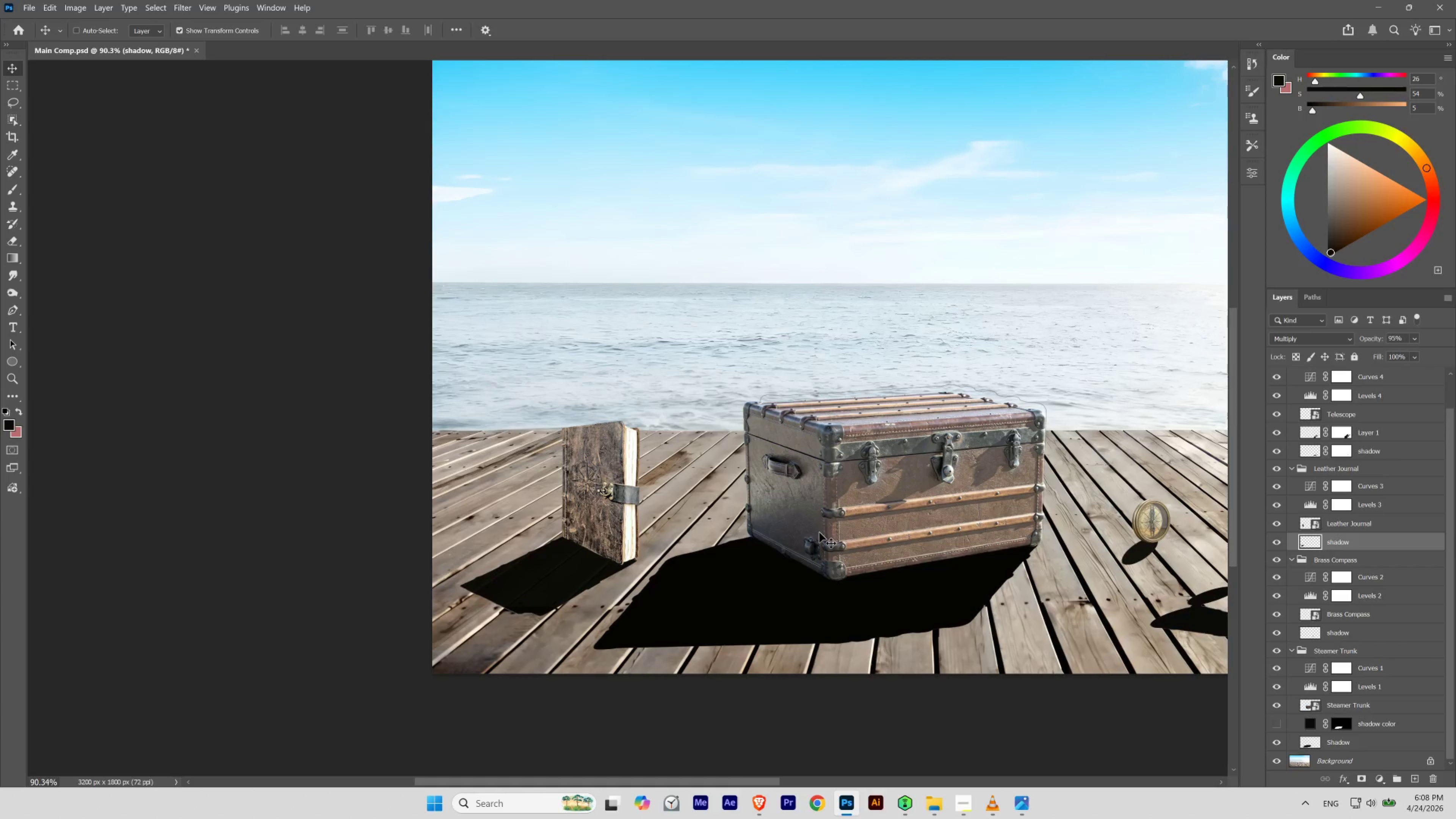 
key(Control+Shift+Z)
 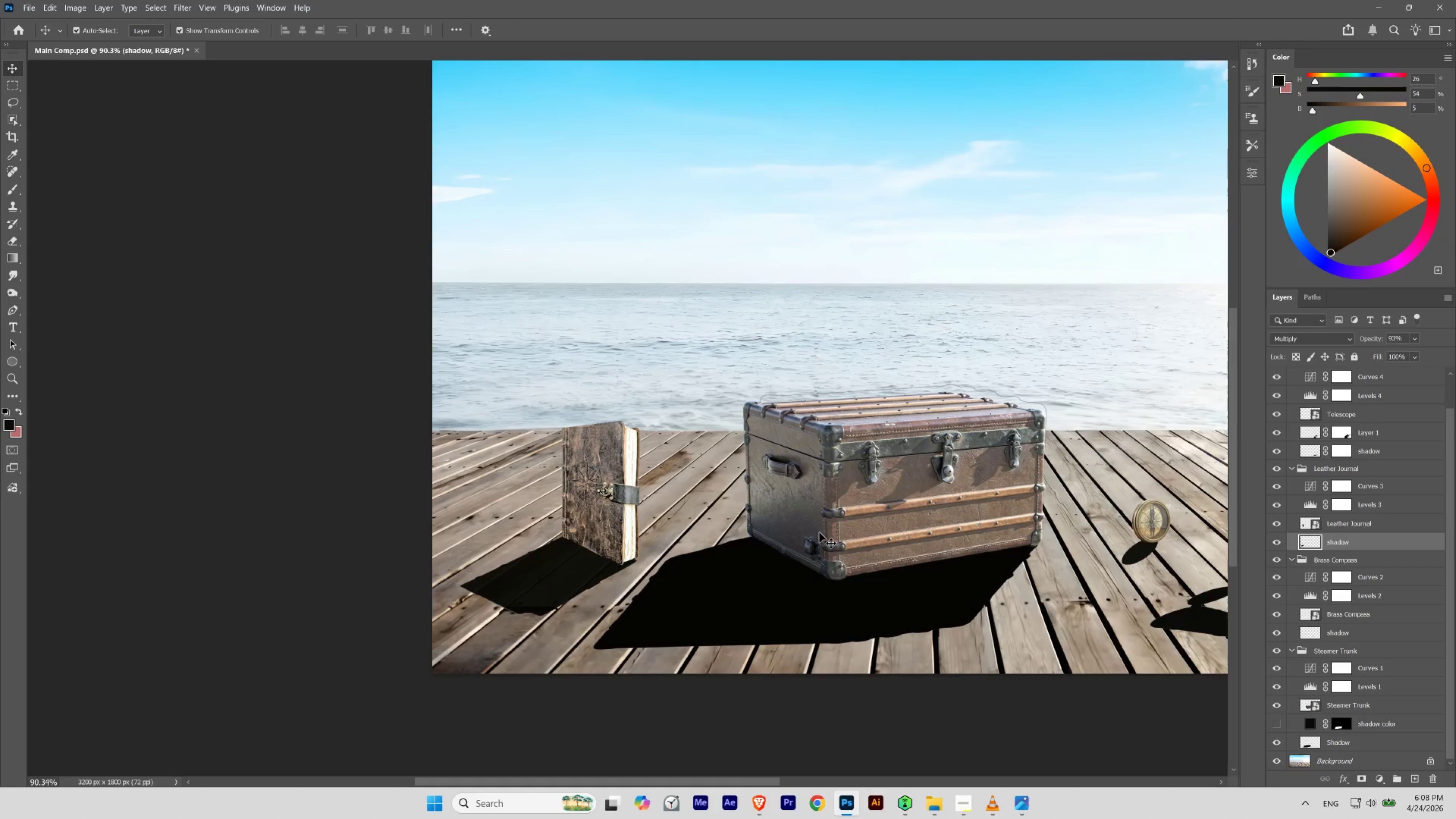 
left_click([1280, 341])
 